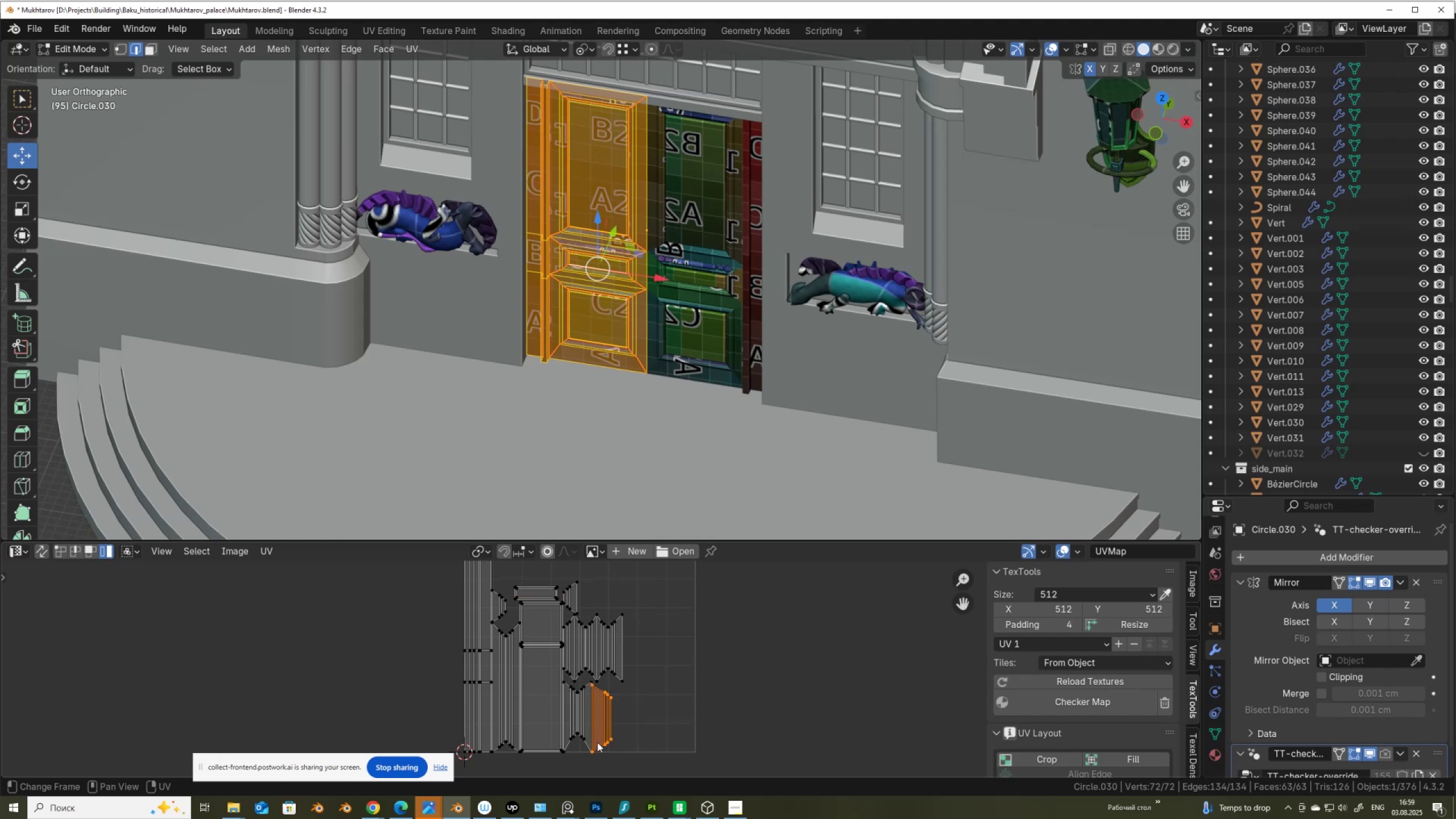 
hold_key(key=ShiftLeft, duration=1.5)
 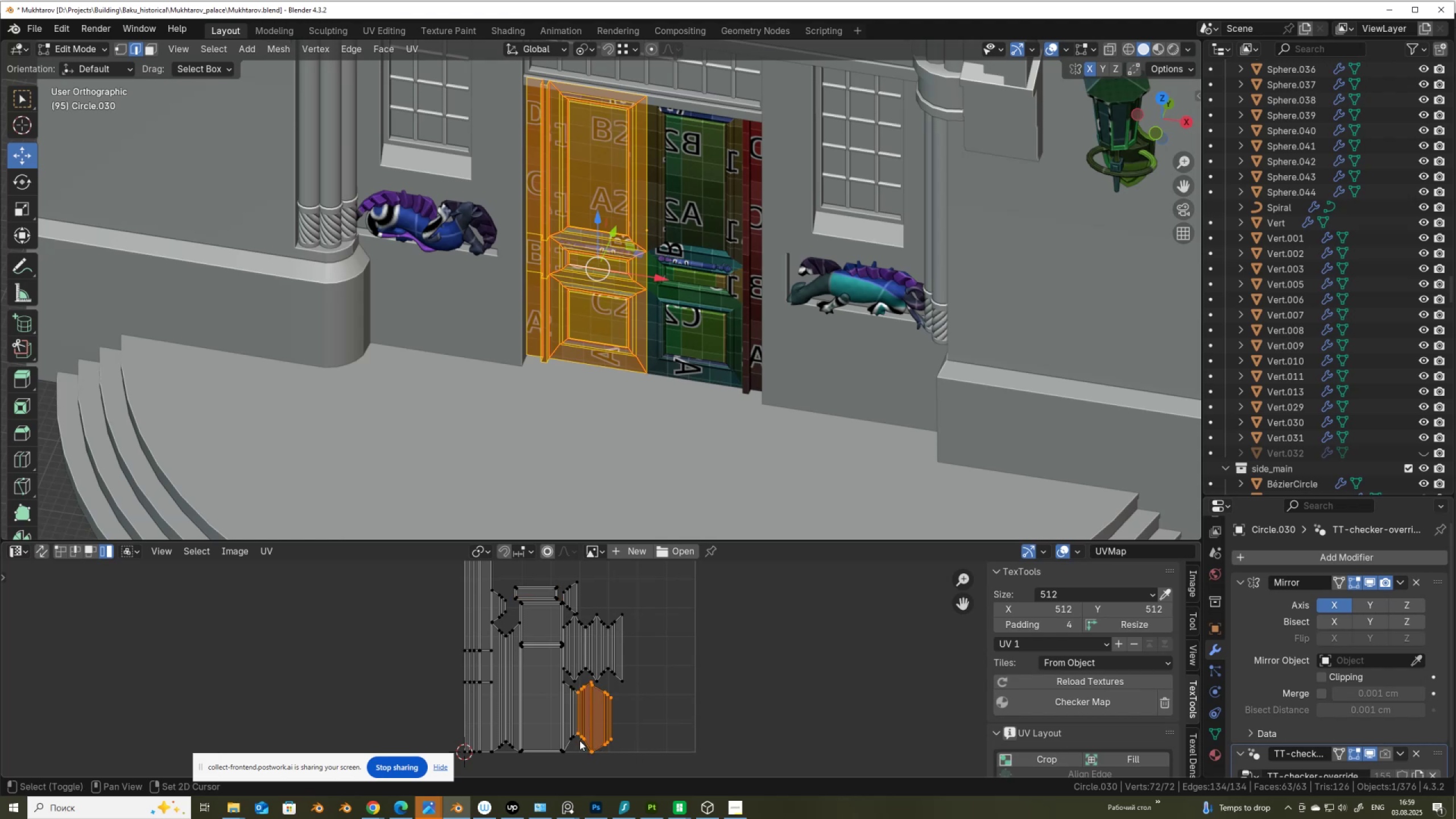 
hold_key(key=ShiftLeft, duration=1.51)
 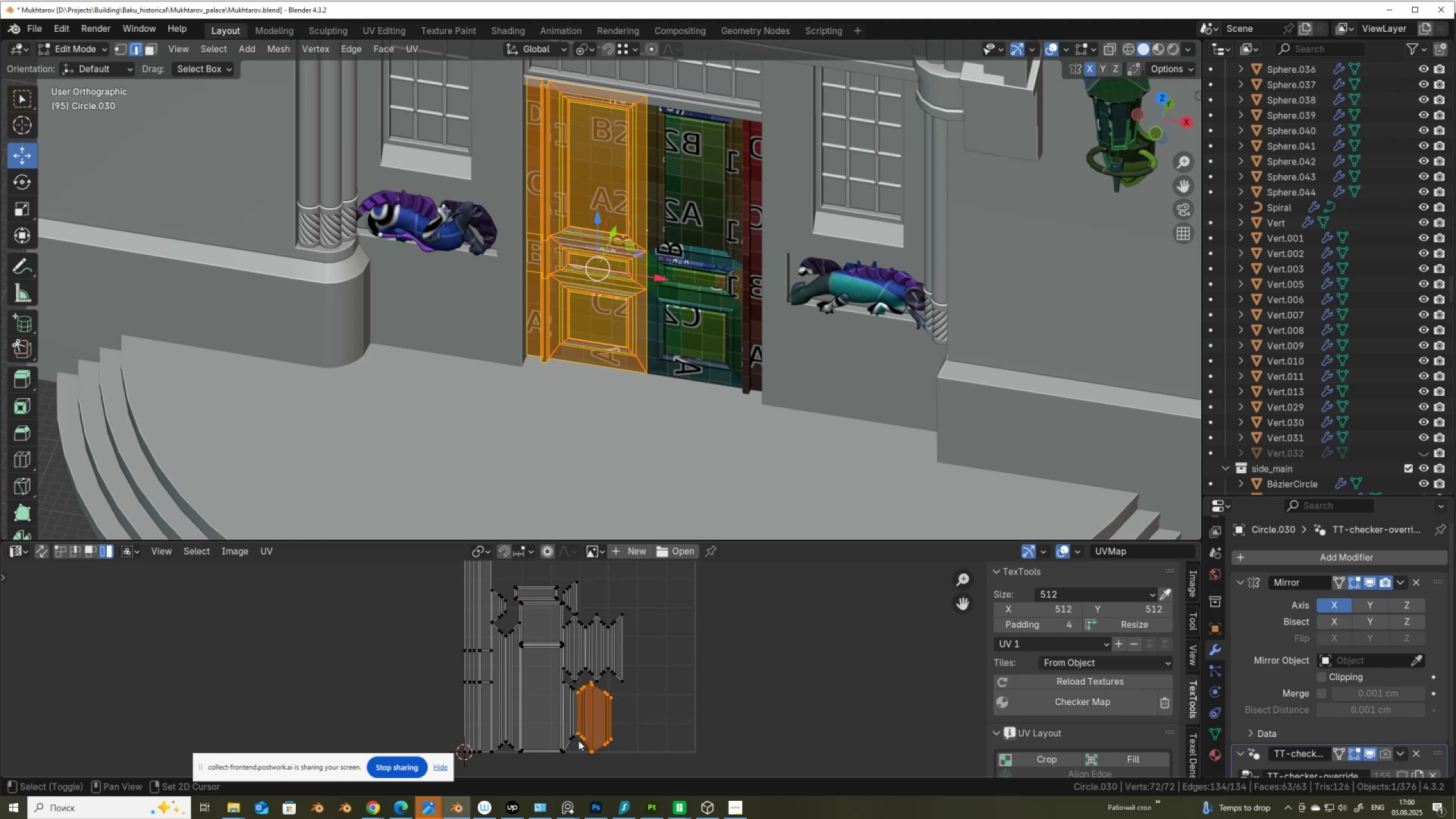 
hold_key(key=ShiftLeft, duration=1.49)
left_click([578, 741])
 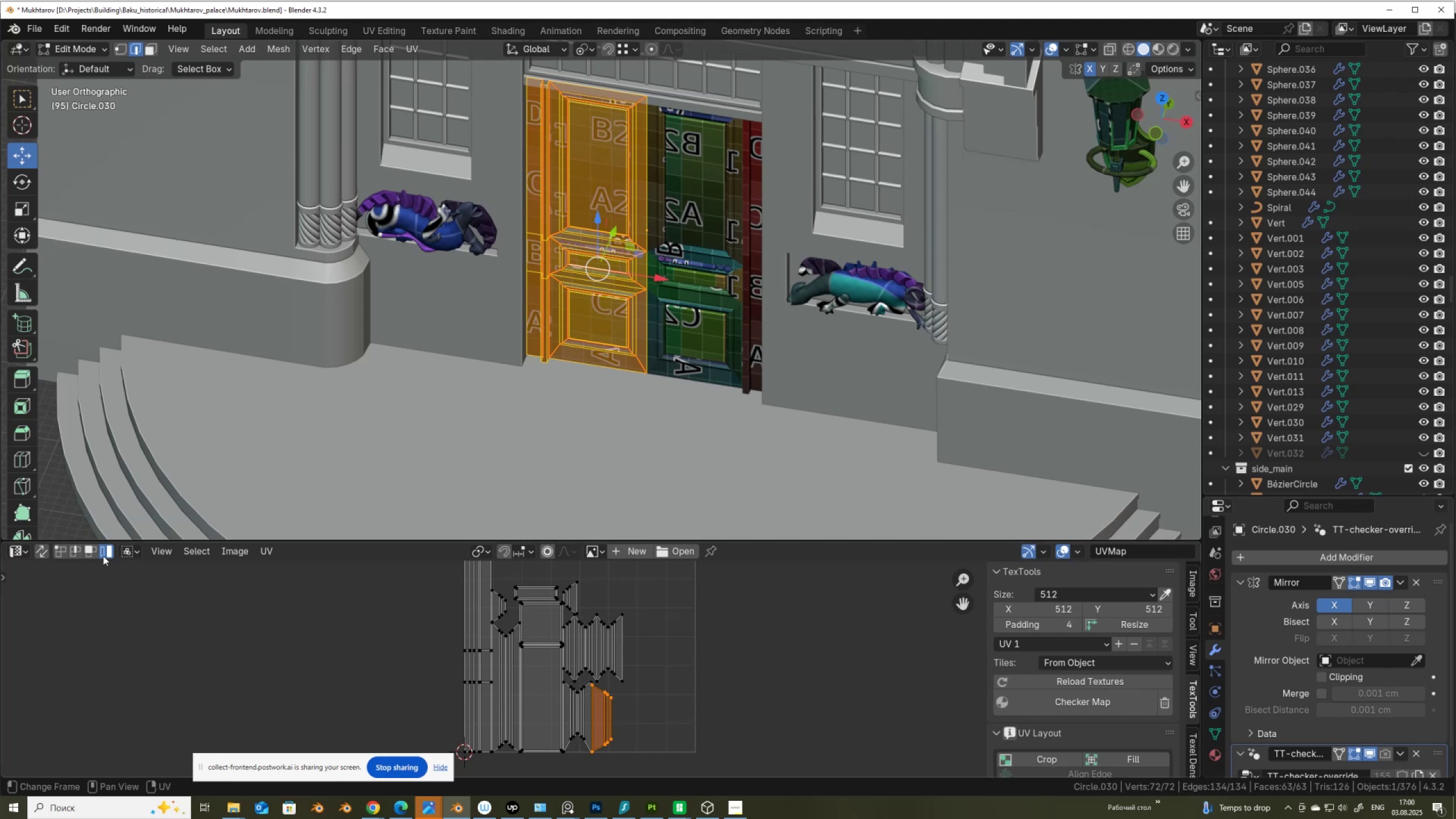 
left_click([43, 552])
 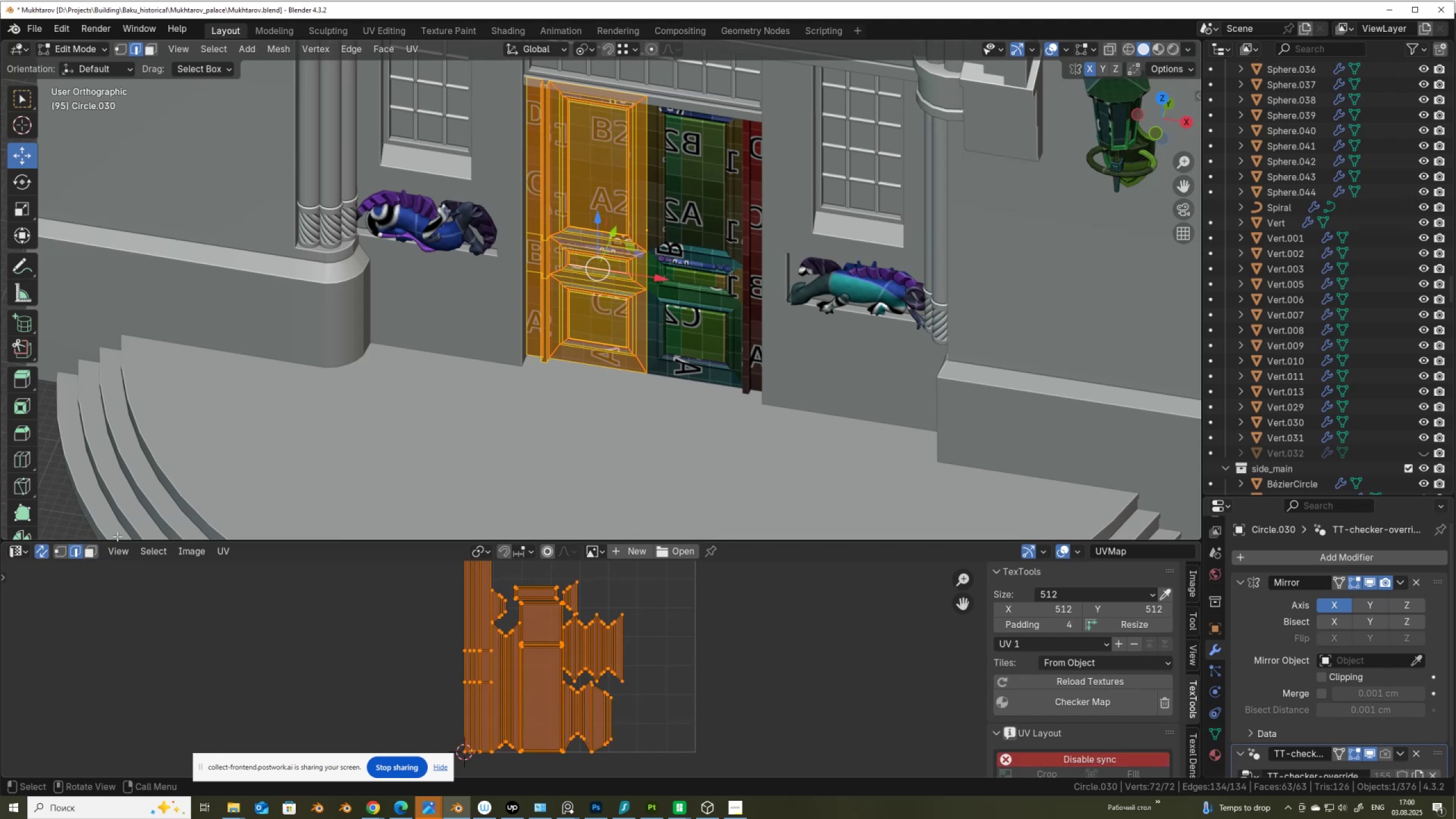 
left_click([94, 552])
 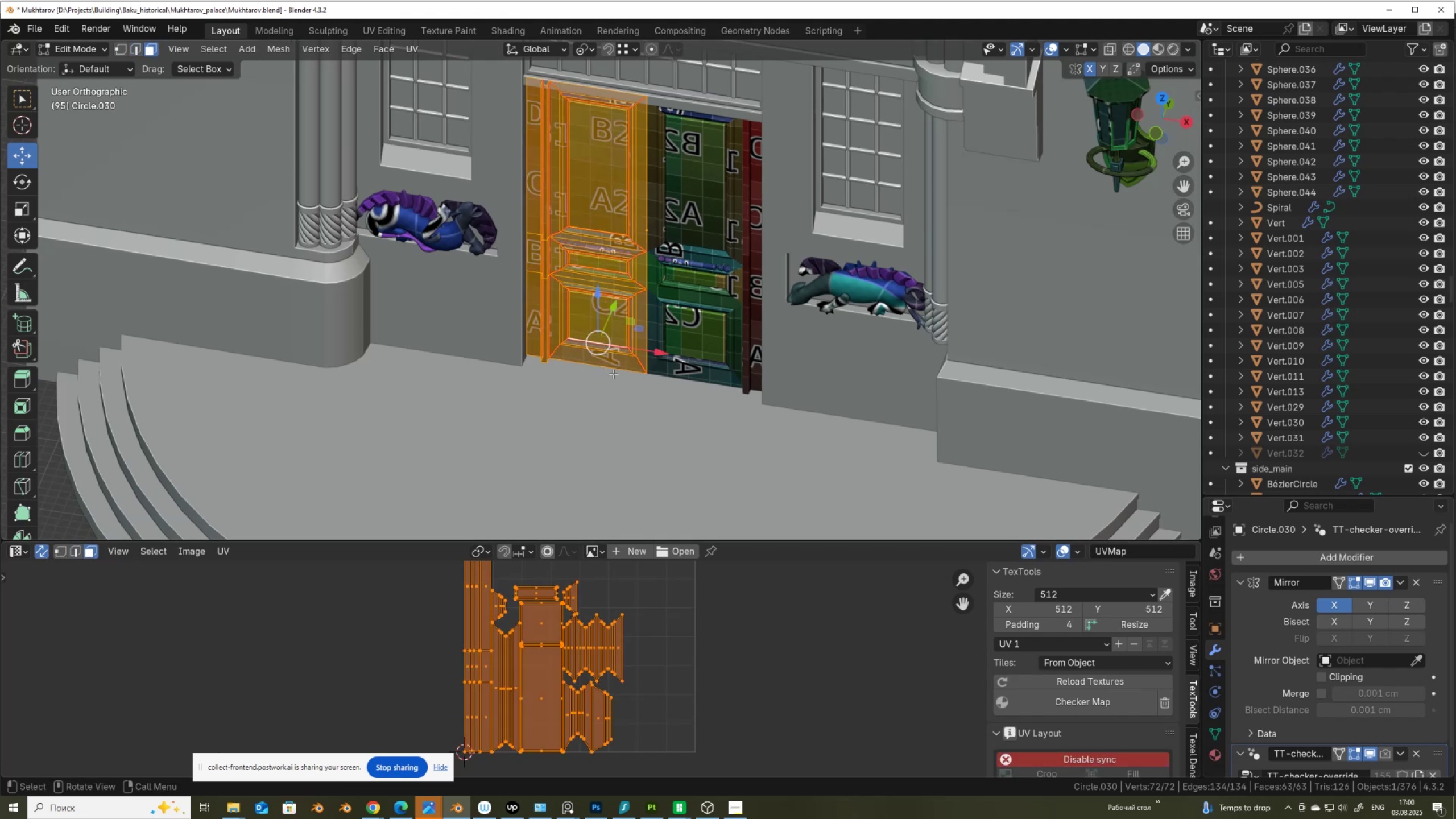 
left_click([590, 394])
 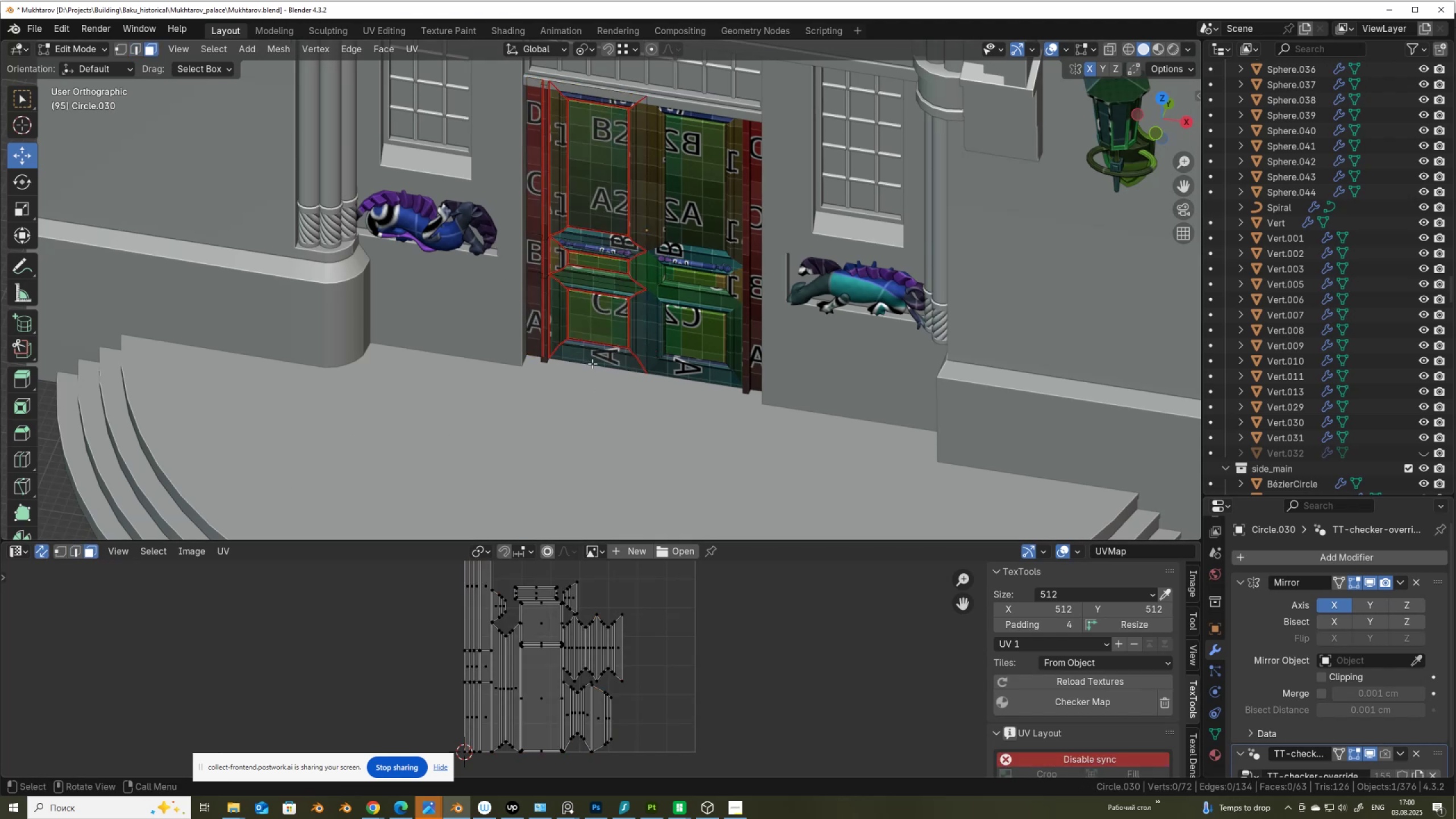 
type(llll)
 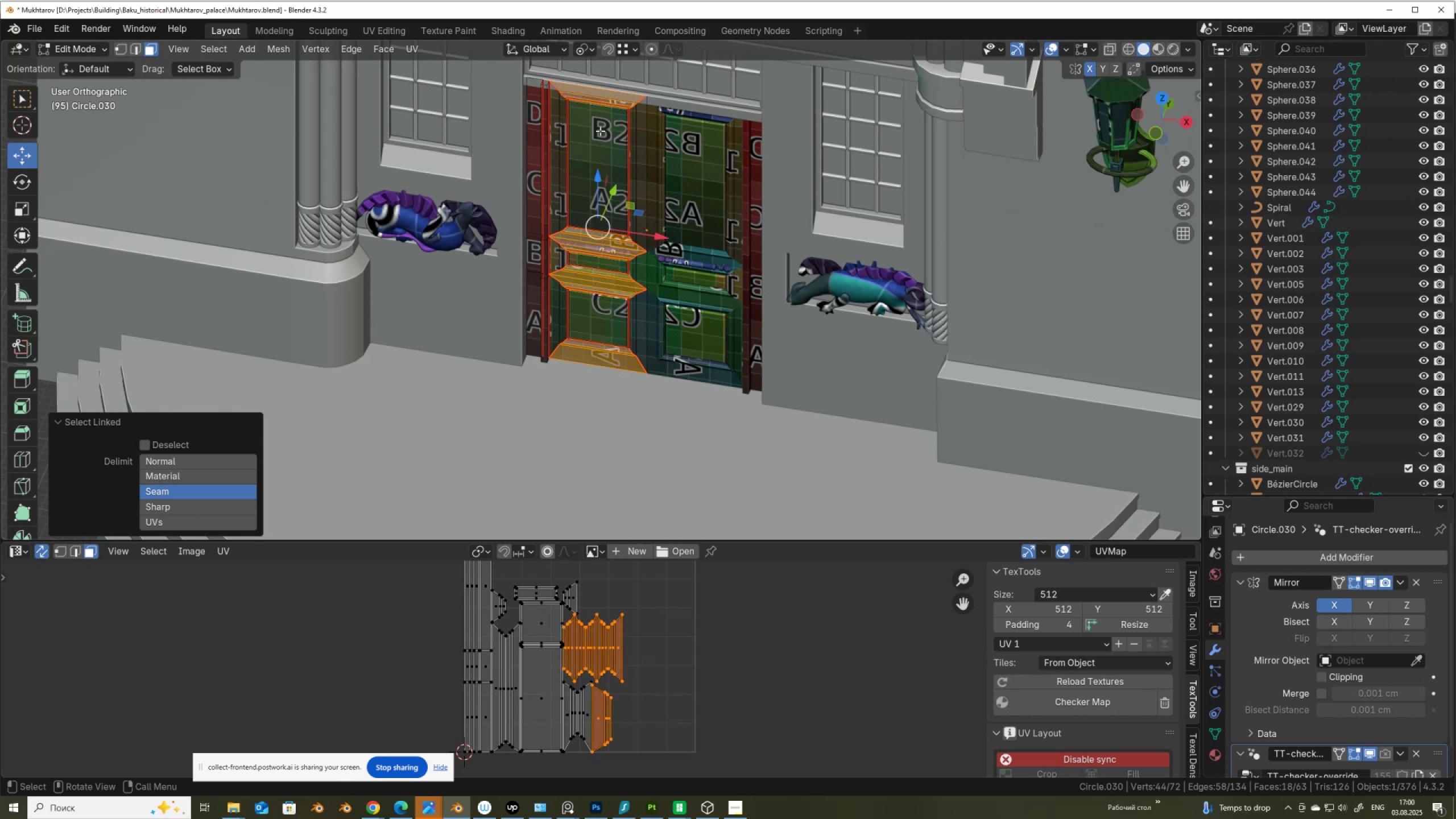 
wait(5.89)
 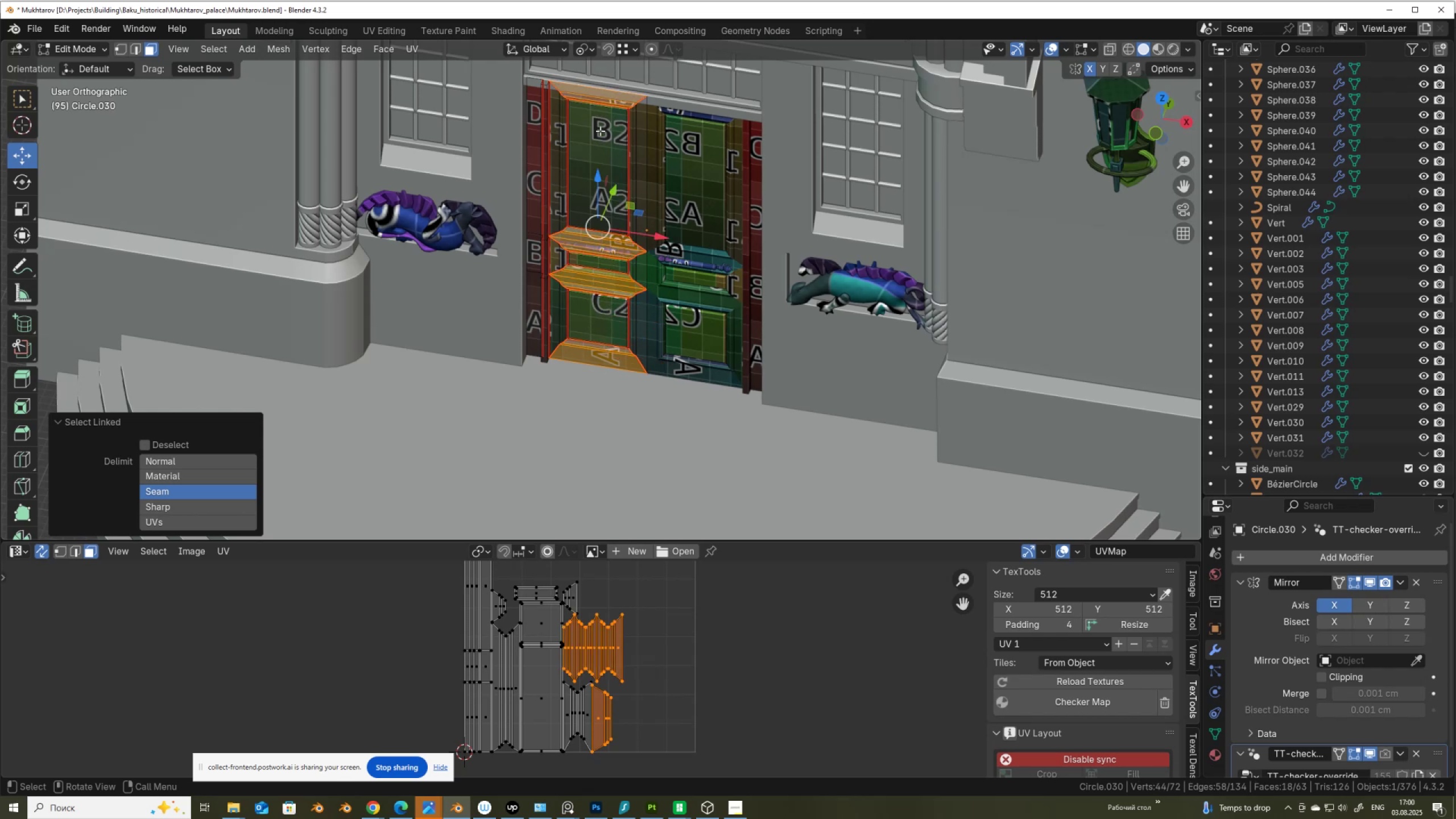 
scroll: coordinate [592, 740], scroll_direction: down, amount: 4.0
 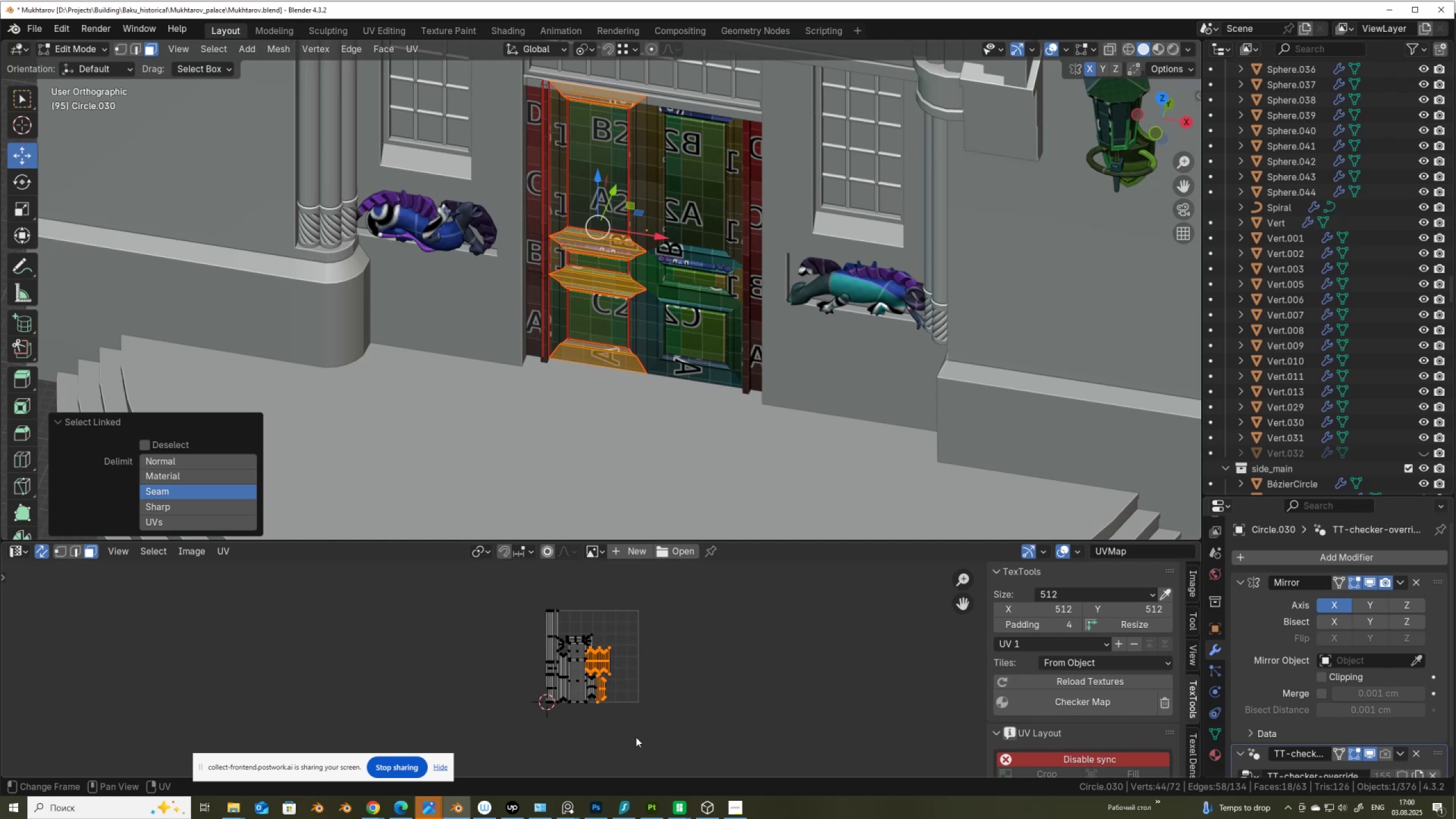 
type(as)
 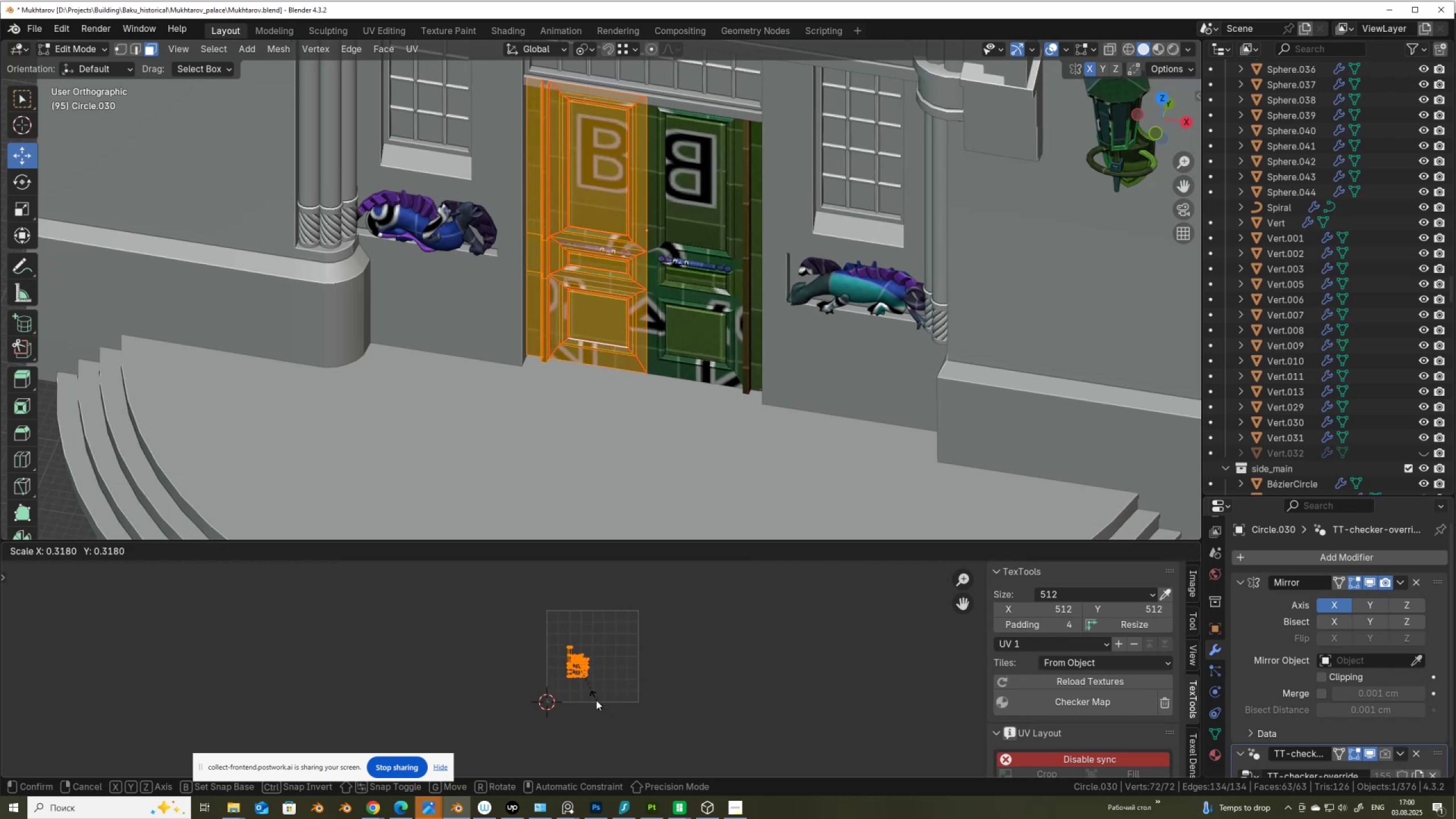 
left_click([596, 700])
 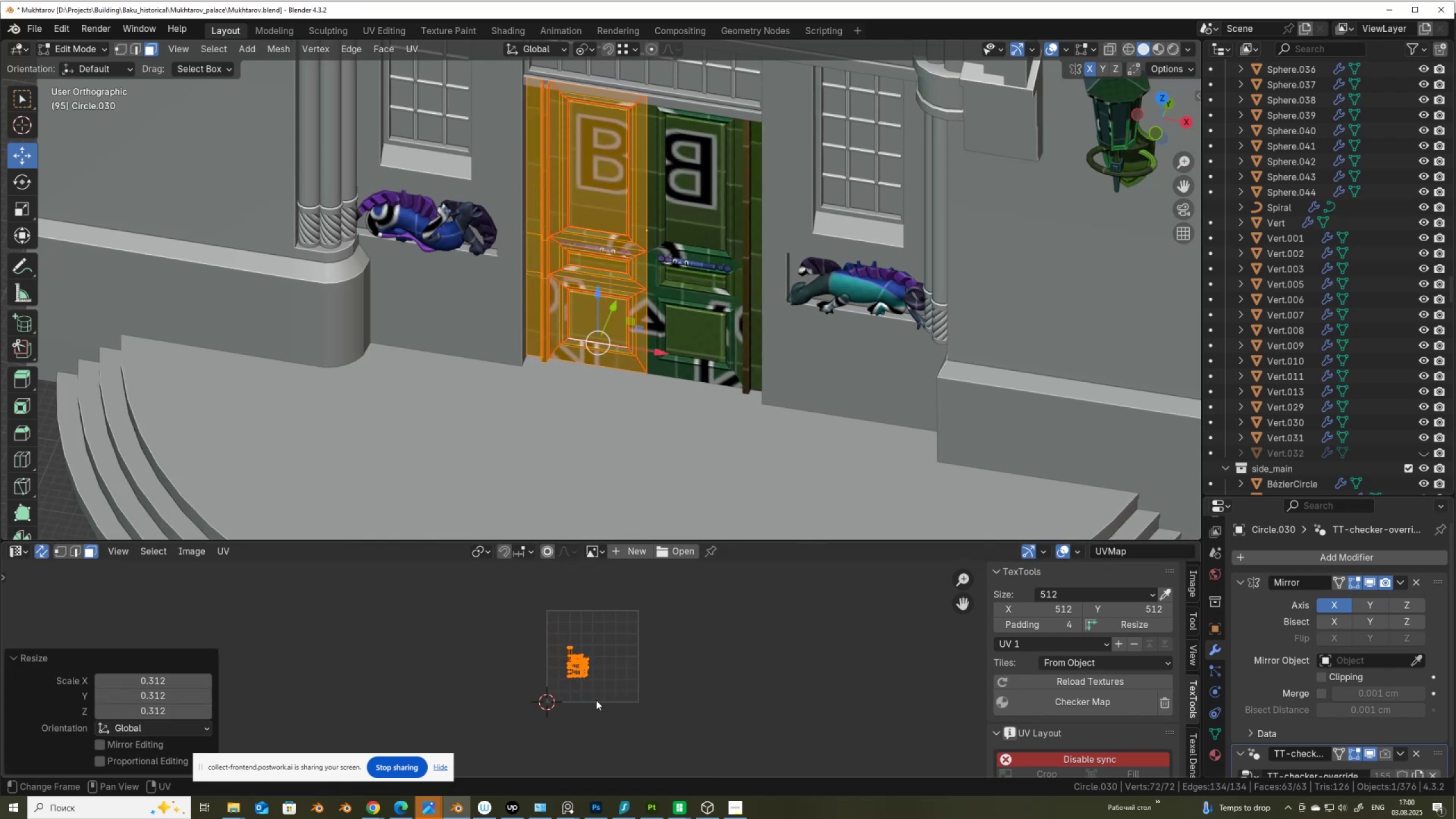 
key(G)
 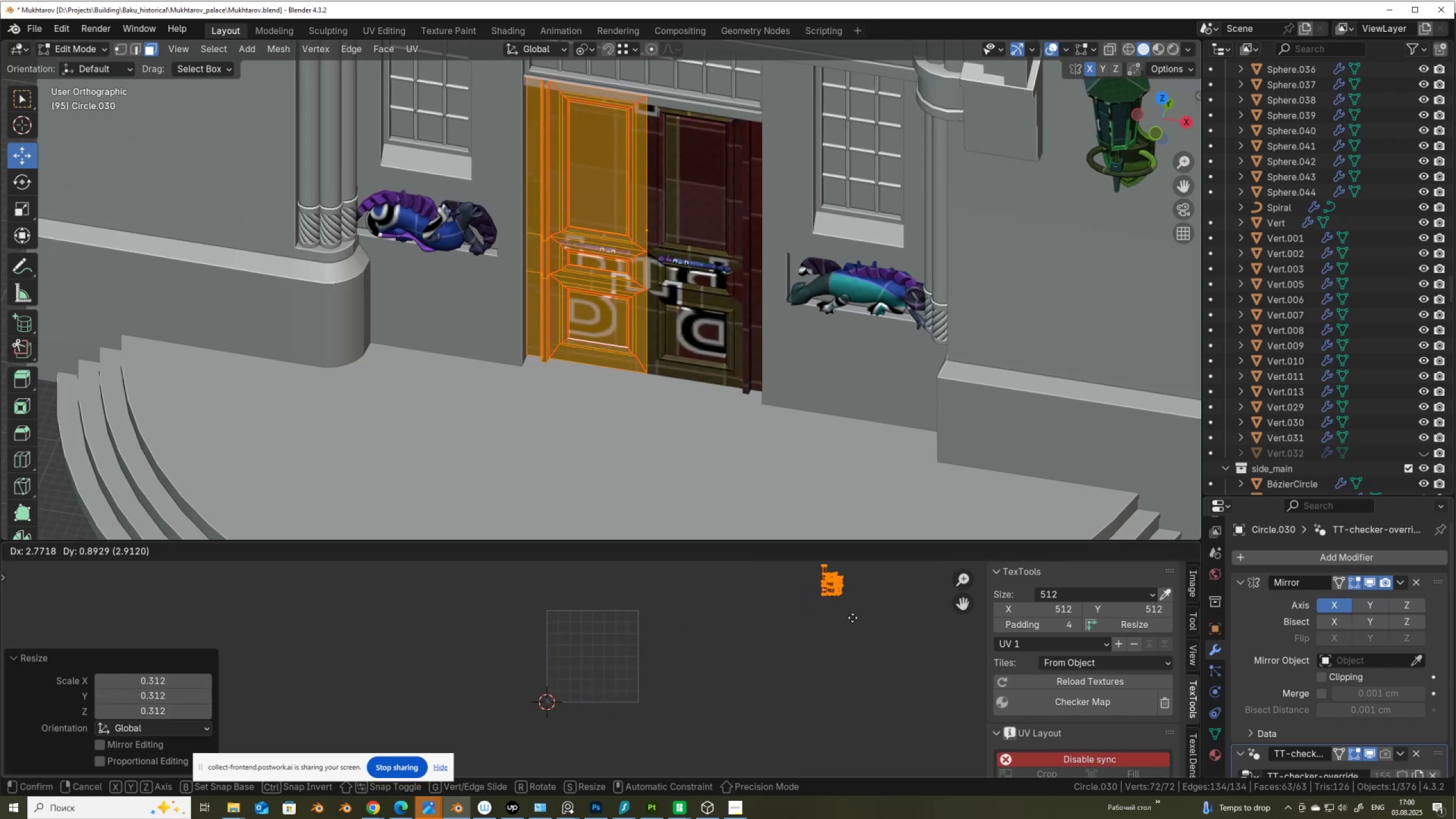 
left_click([871, 617])
 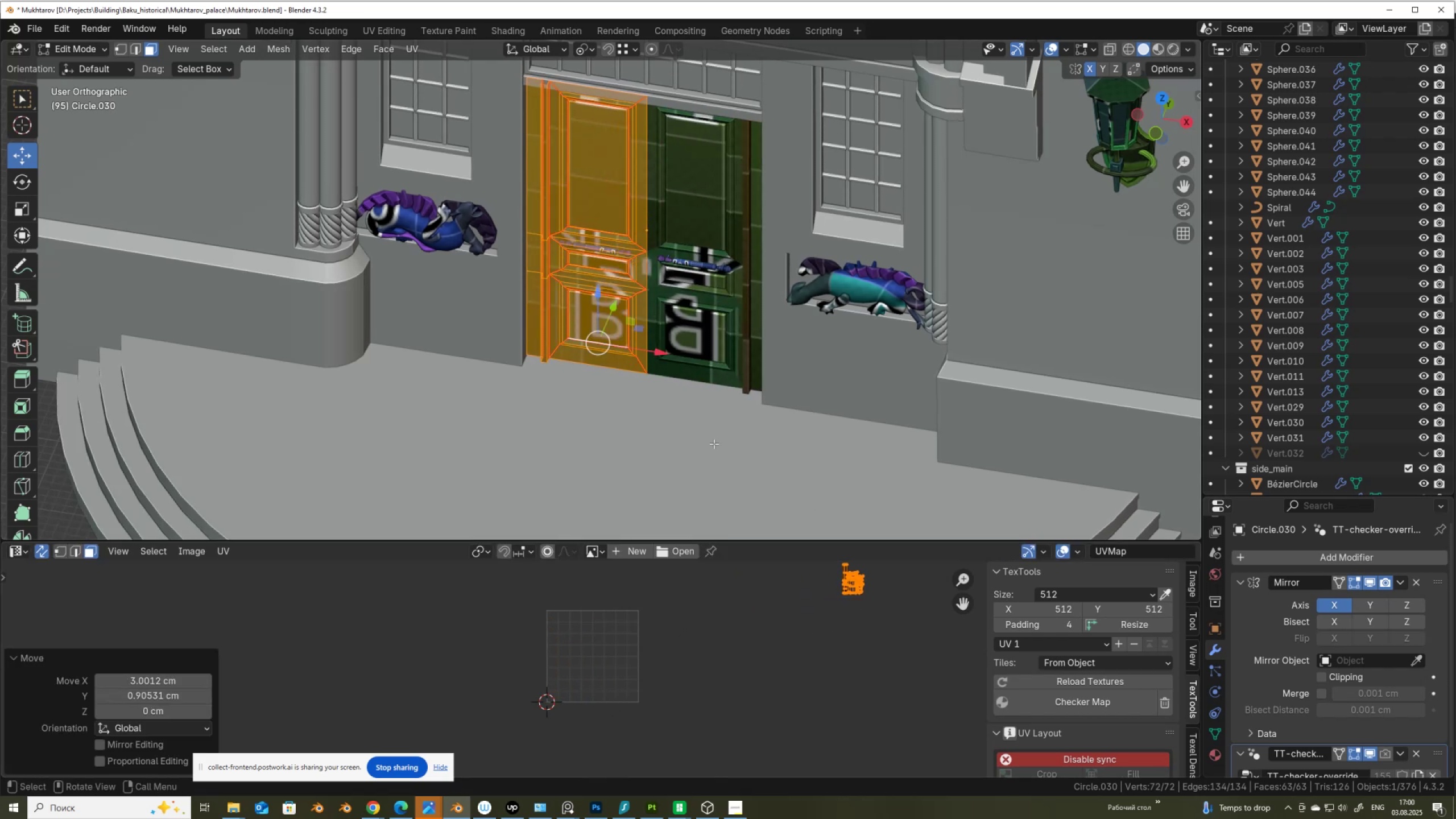 
key(Tab)
 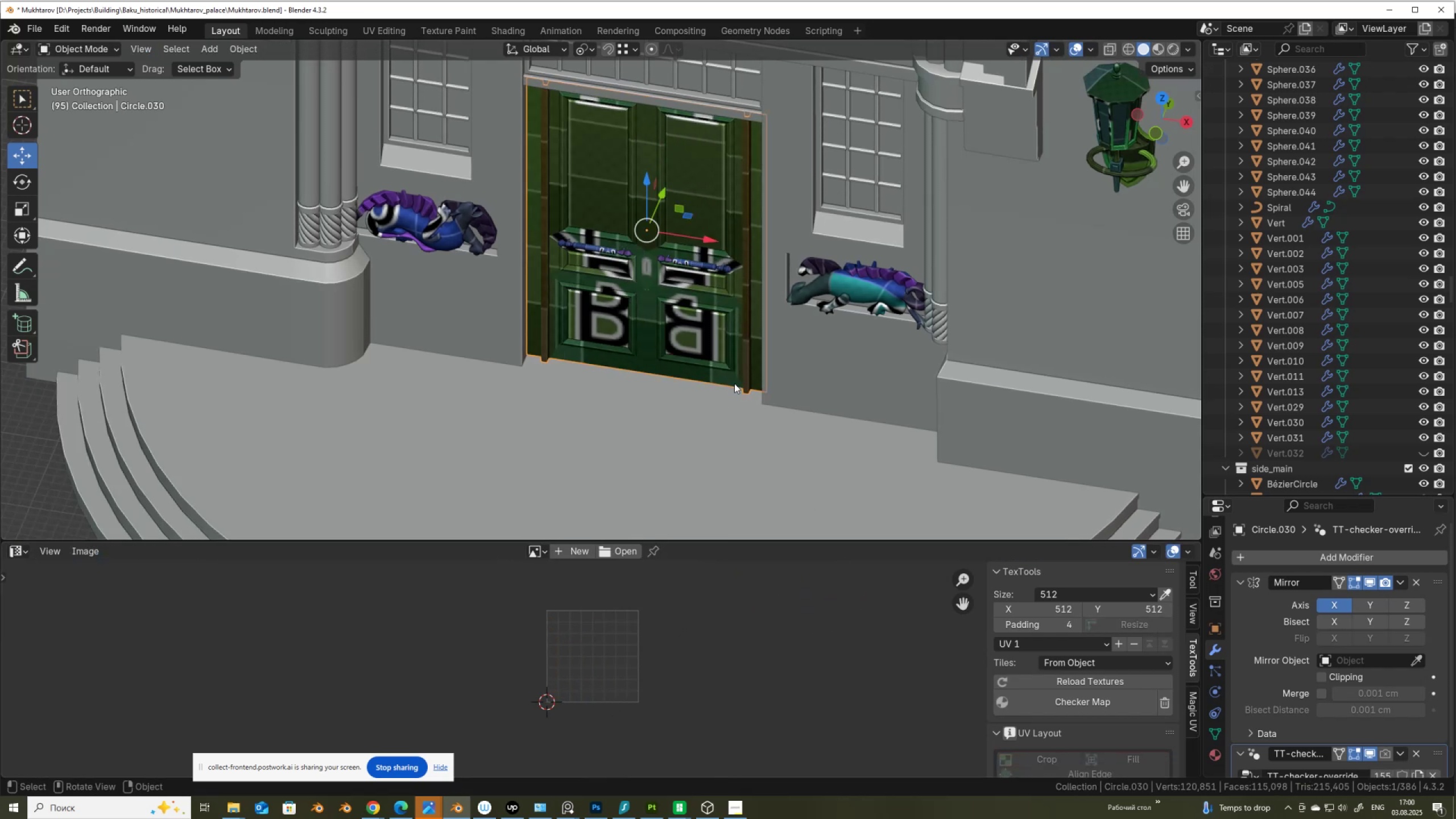 
scroll: coordinate [729, 384], scroll_direction: down, amount: 3.0
 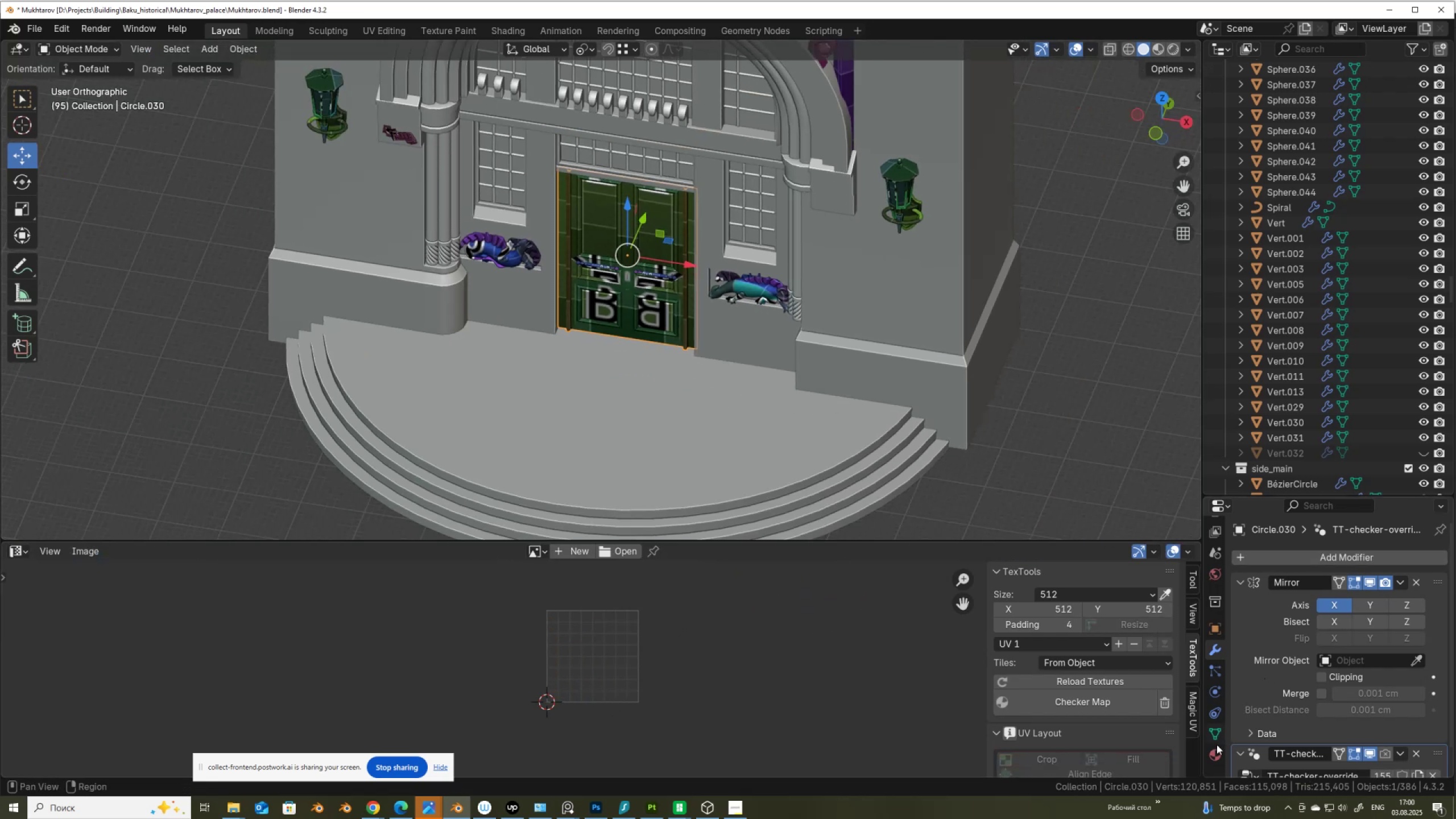 
left_click([1215, 754])
 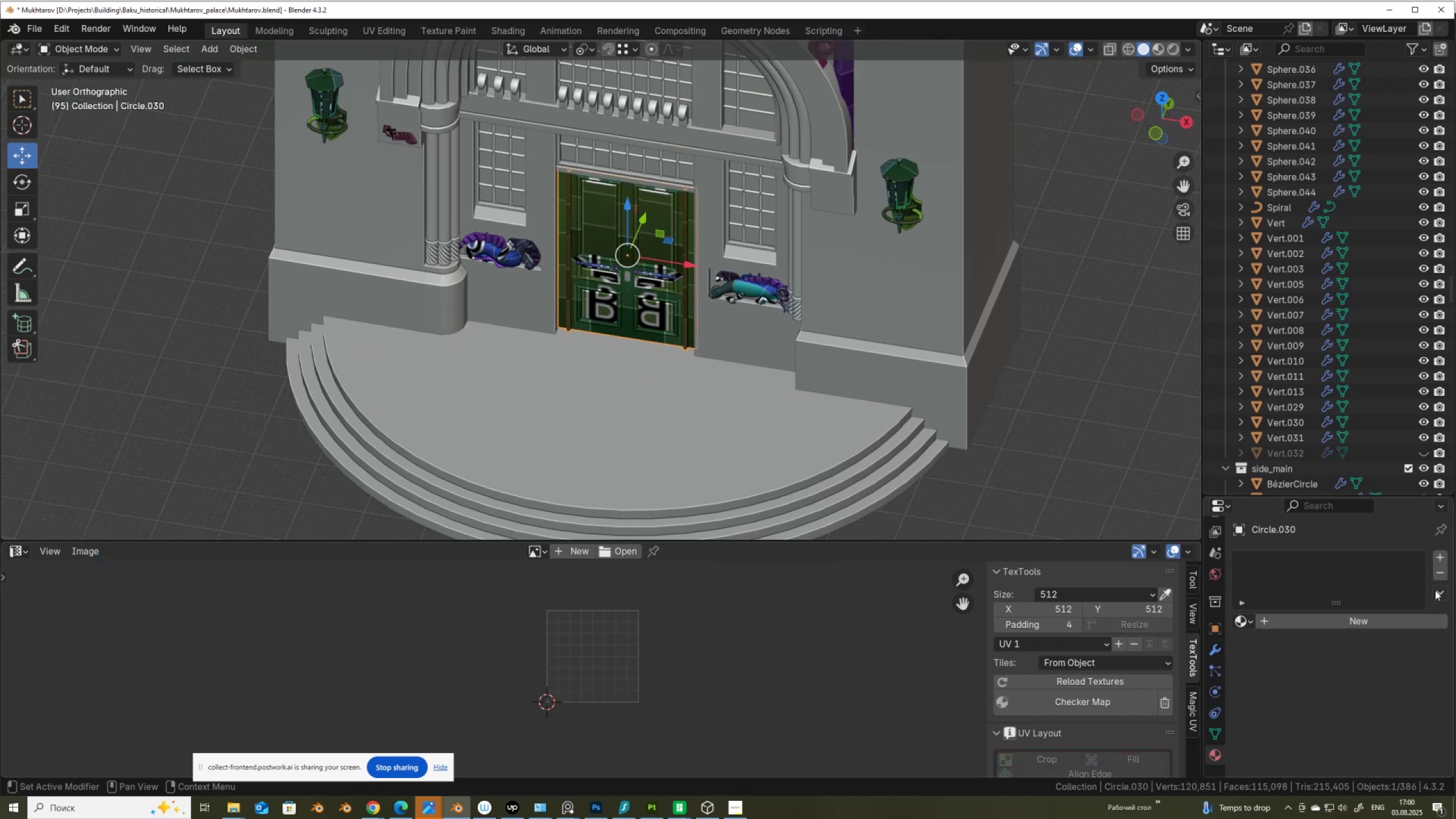 
left_click([1439, 590])
 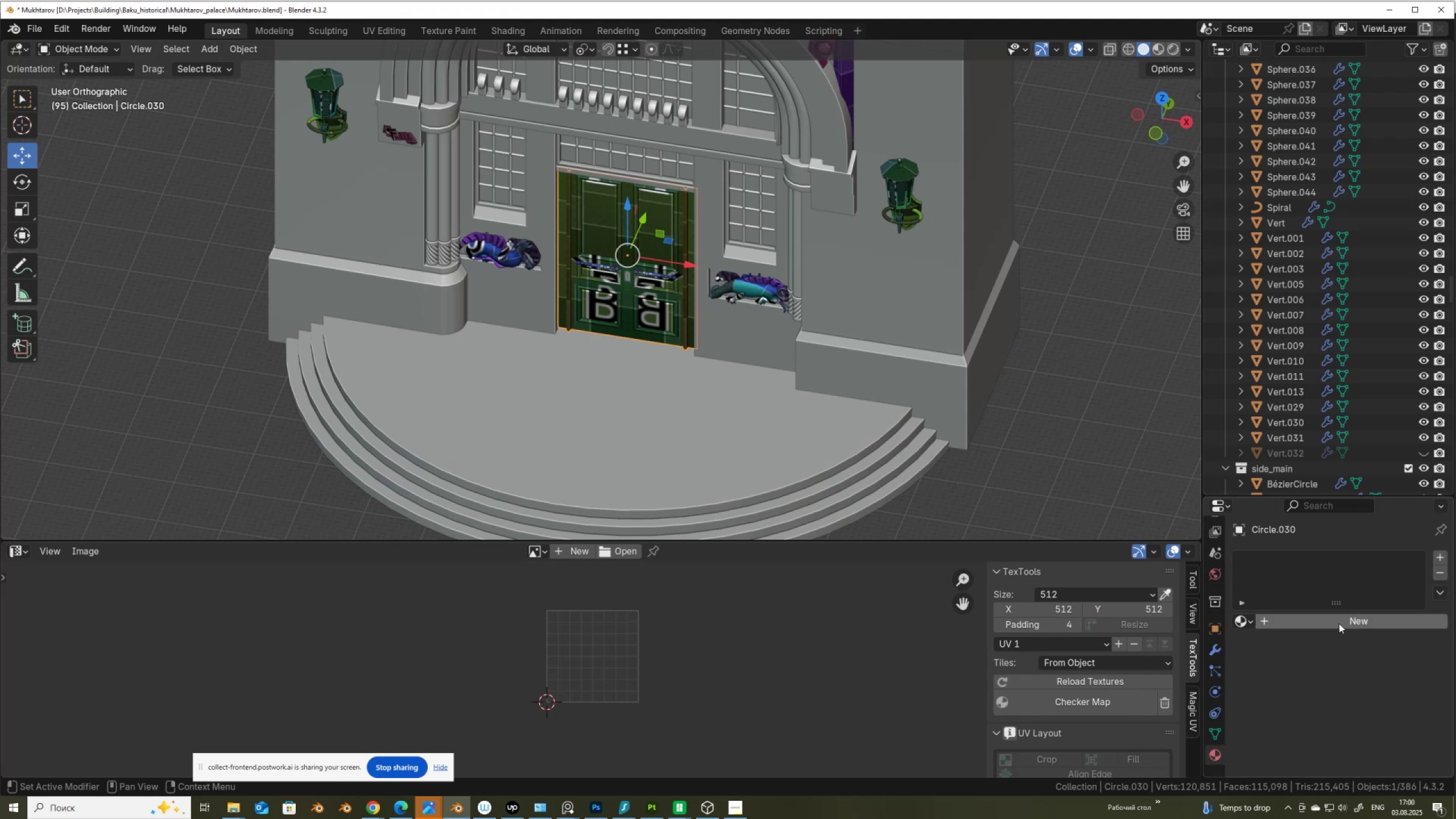 
left_click([1244, 623])
 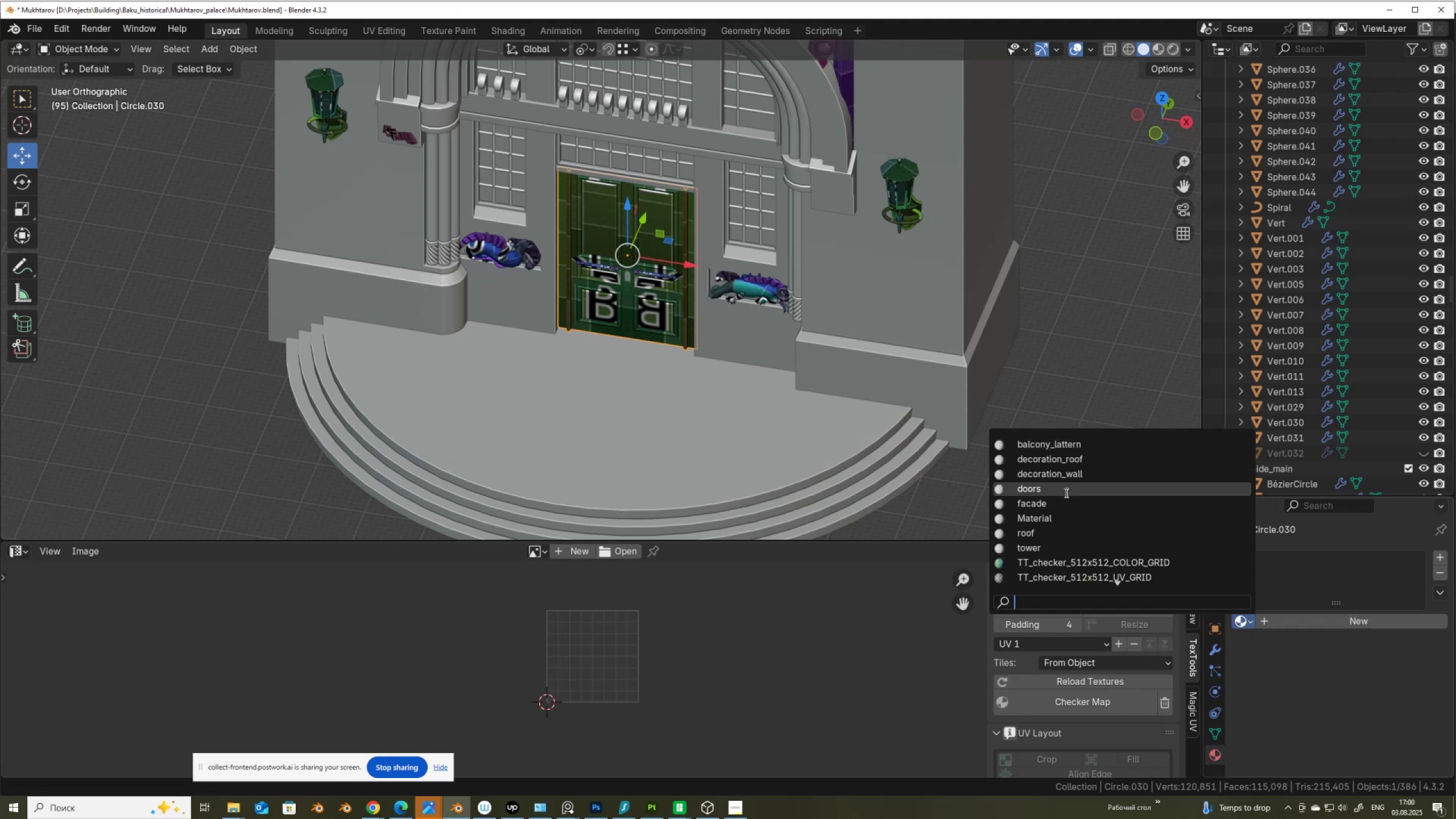 
left_click([1069, 487])
 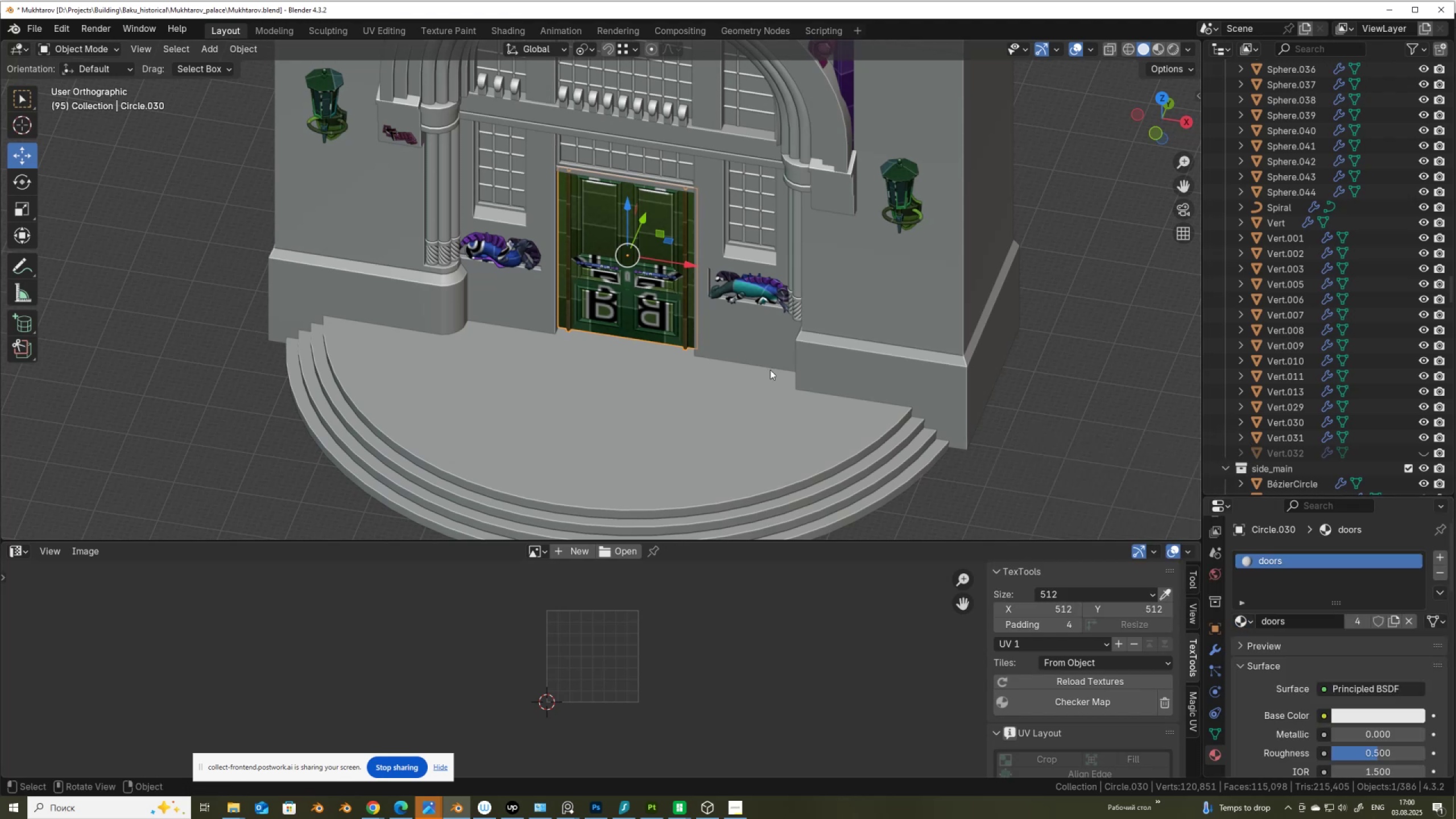 
scroll: coordinate [647, 245], scroll_direction: up, amount: 2.0
 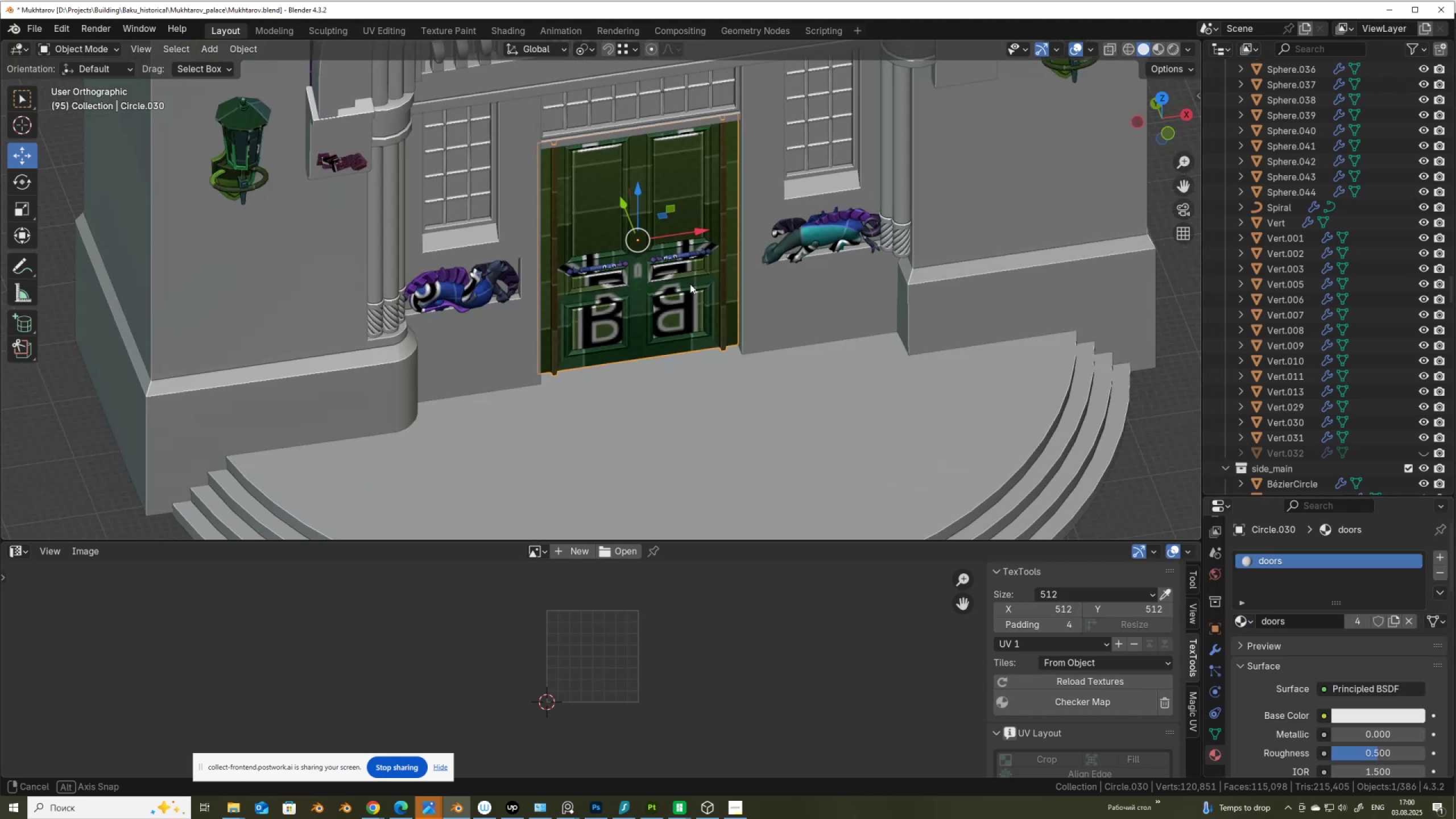 
scroll: coordinate [681, 330], scroll_direction: down, amount: 2.0
 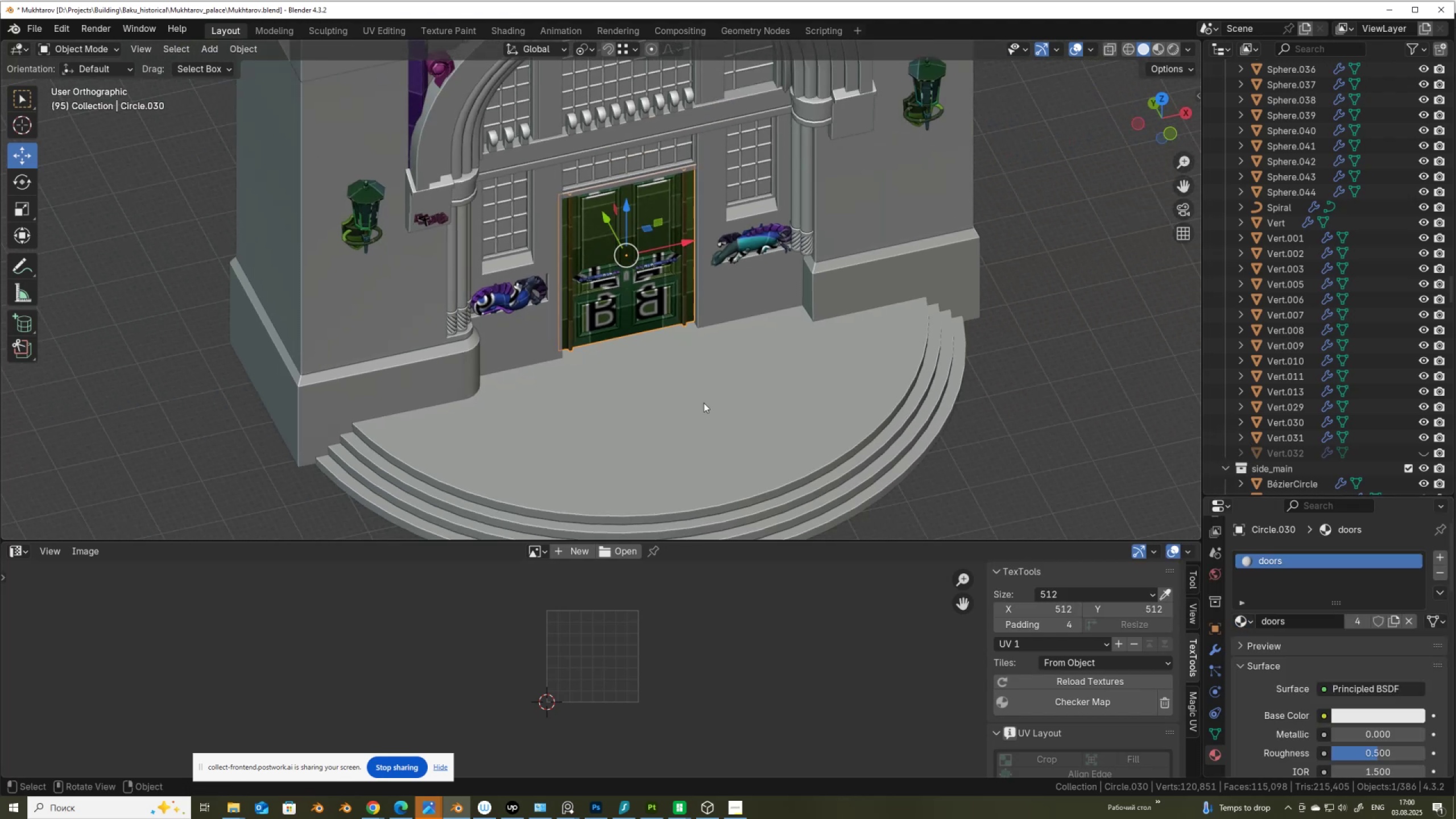 
left_click([704, 403])
 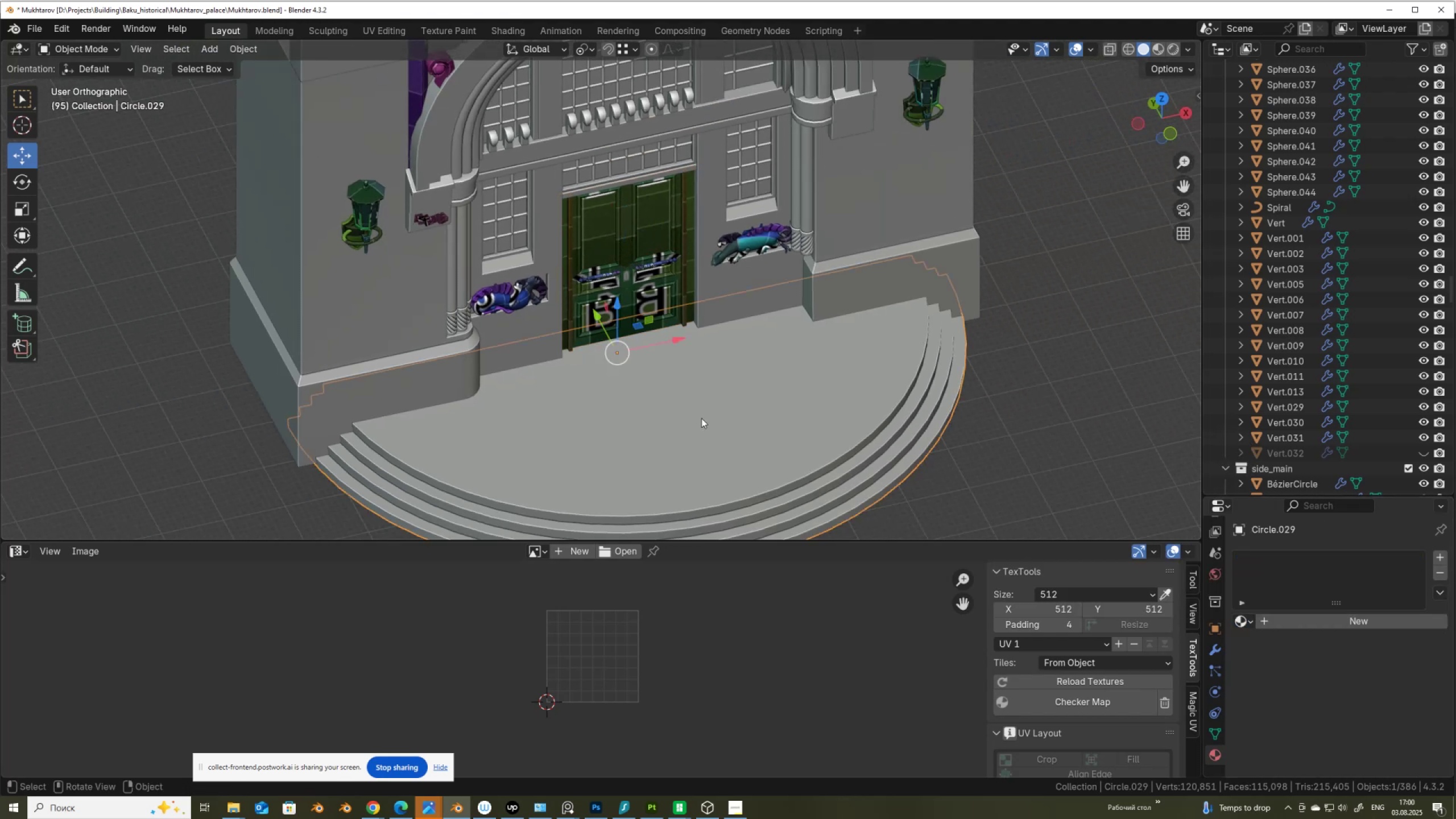 
key(Tab)
 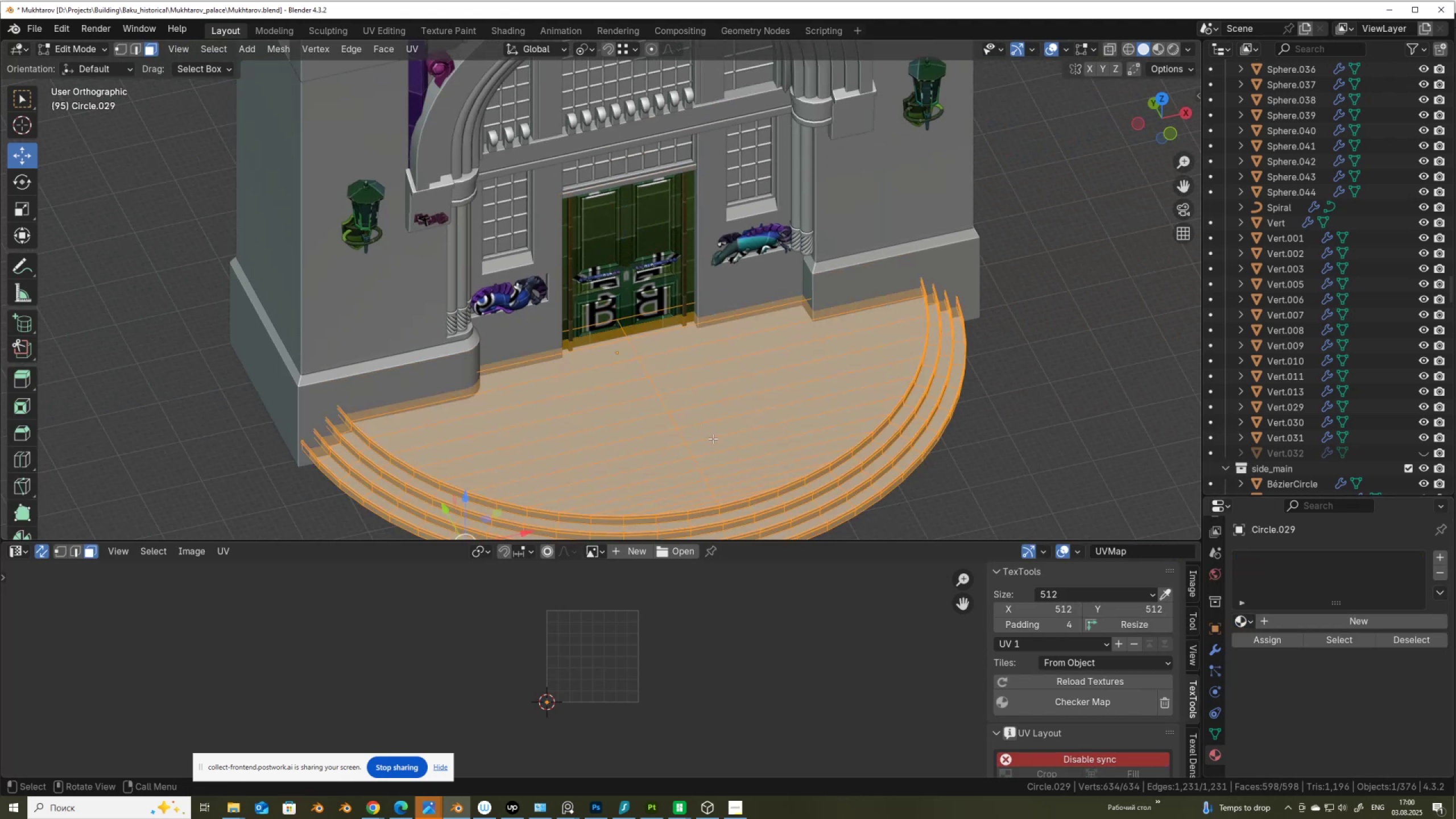 
hold_key(key=ShiftLeft, duration=0.53)
 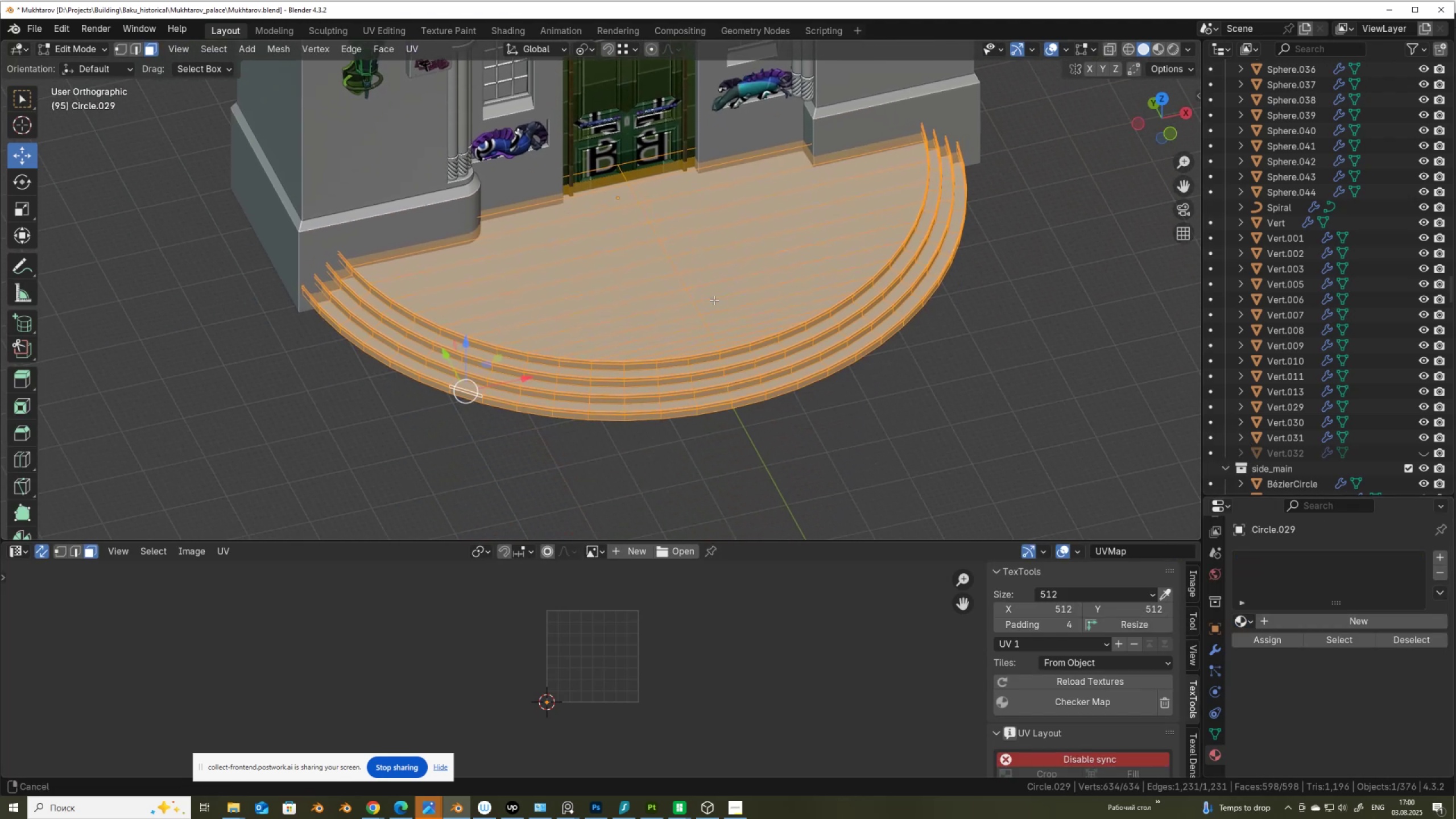 
scroll: coordinate [669, 355], scroll_direction: up, amount: 3.0
 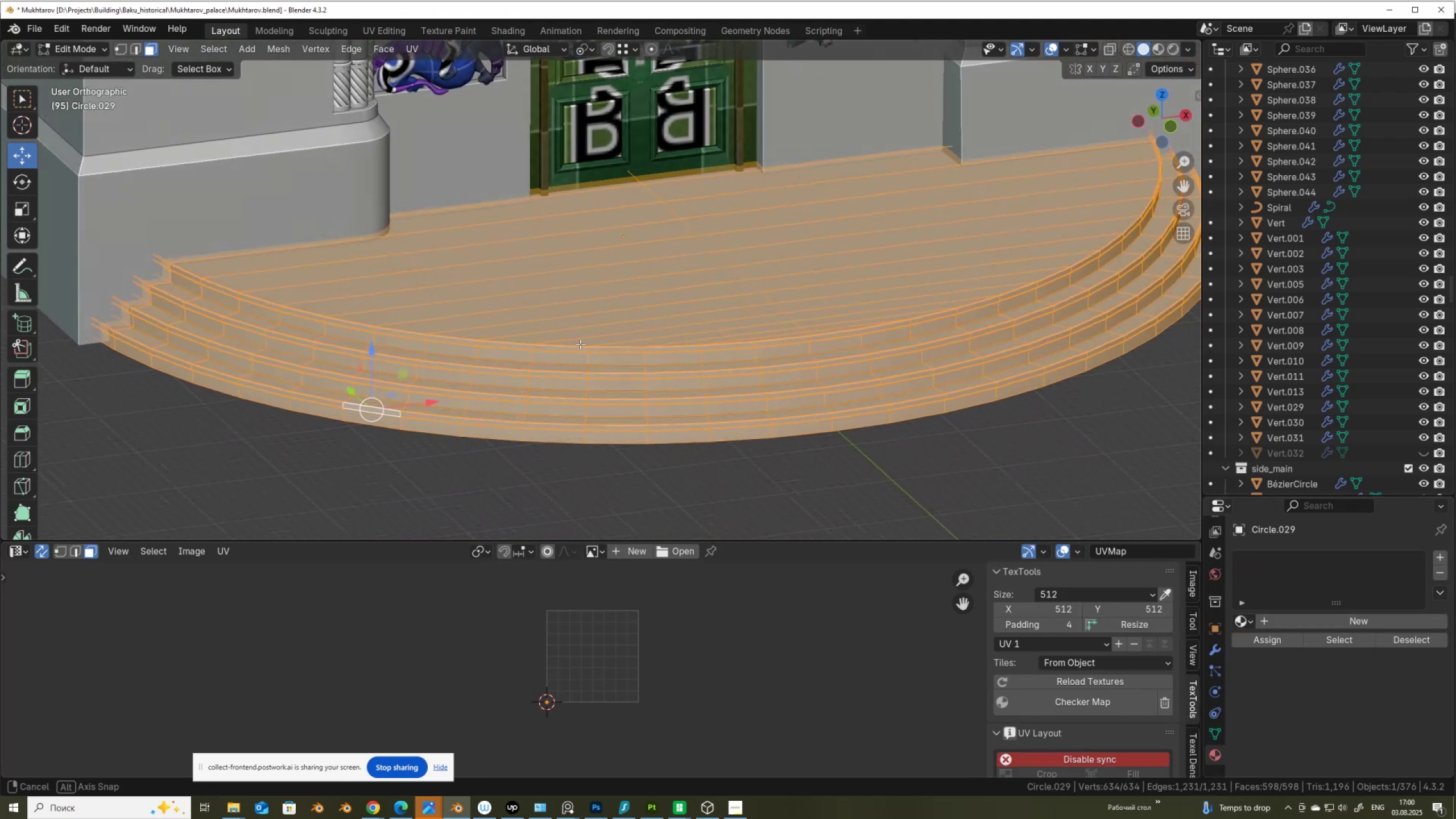 
left_click([303, 518])
 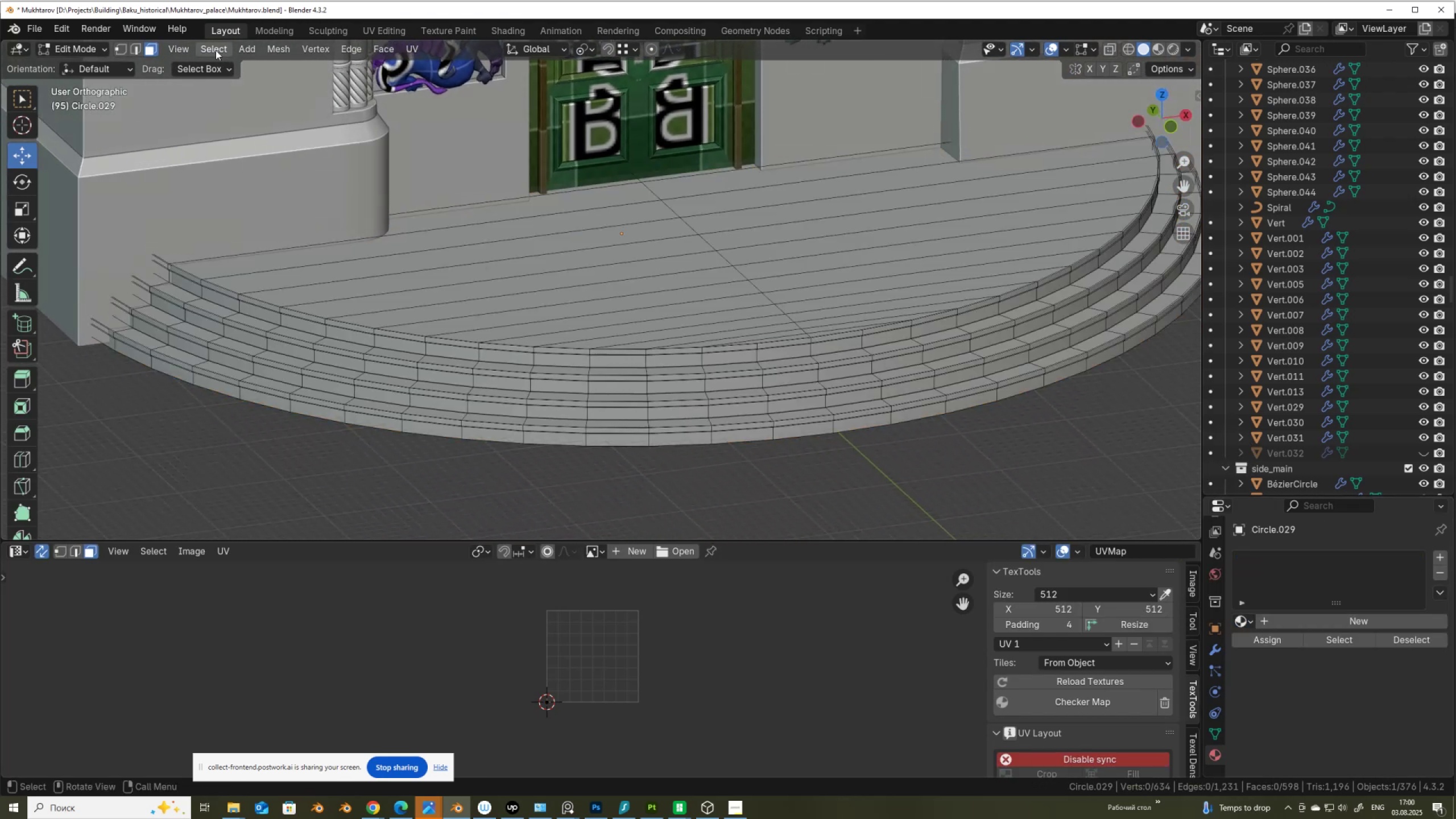 
left_click([139, 46])
 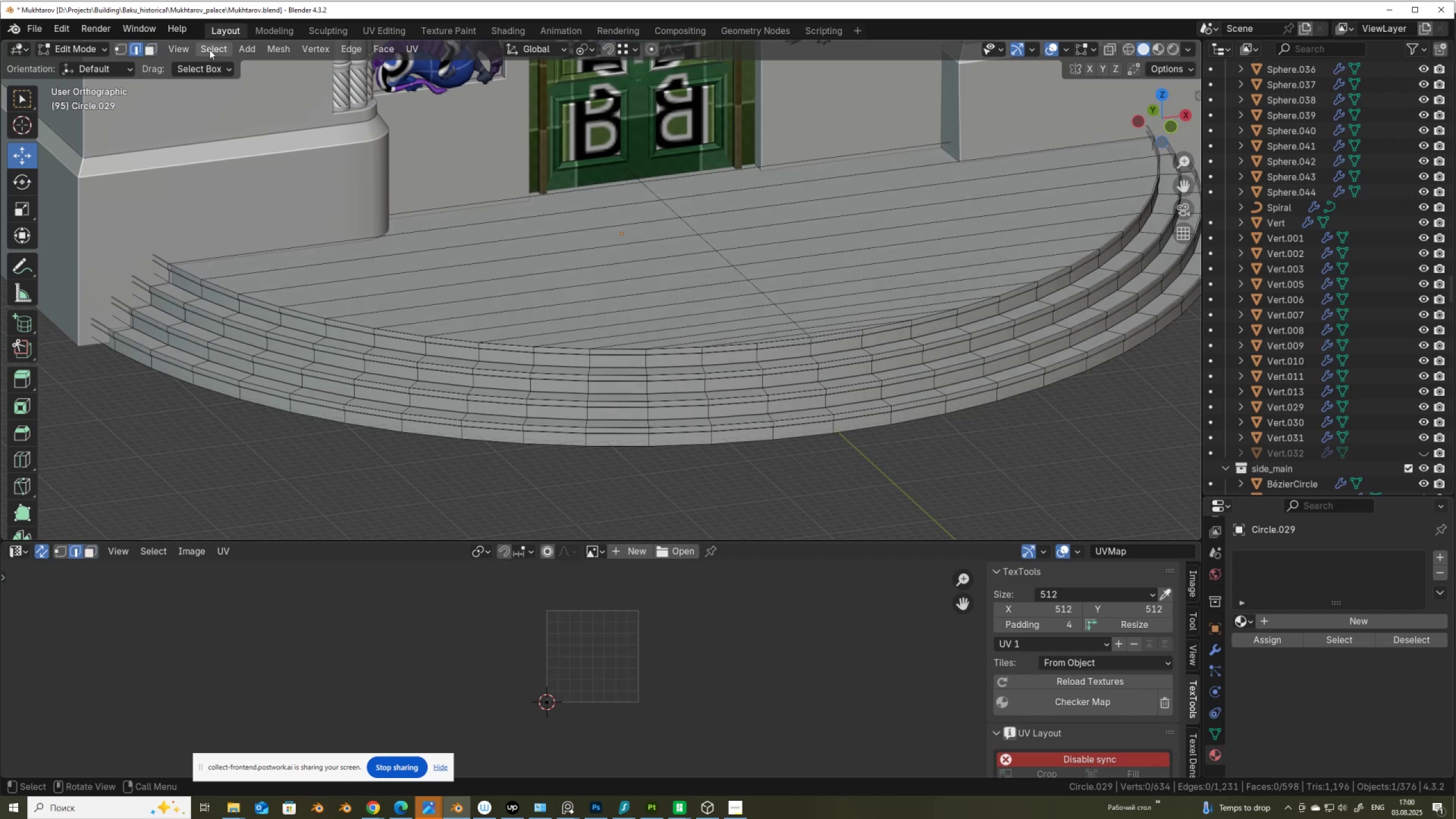 
left_click([209, 49])
 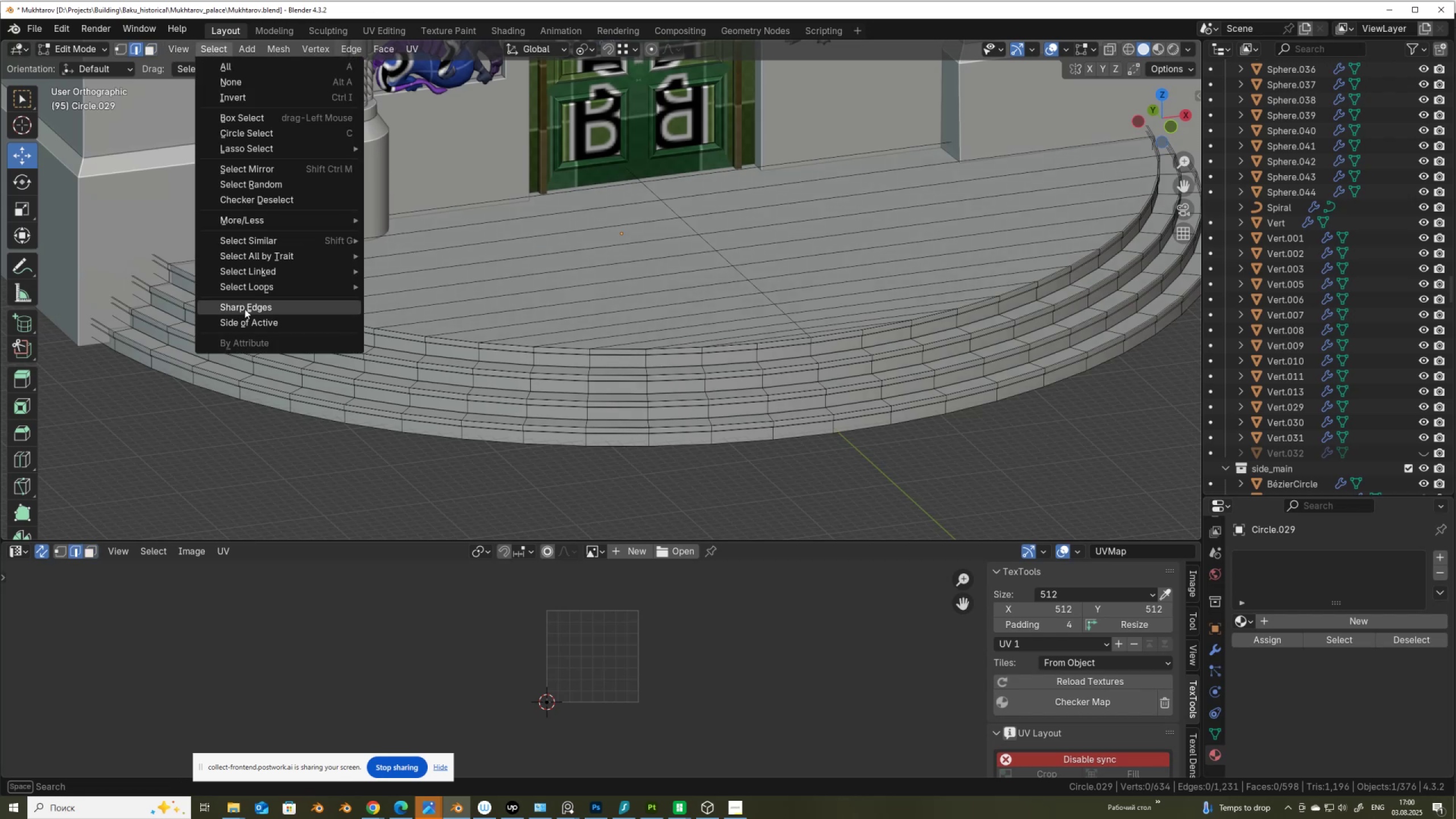 
left_click([245, 308])
 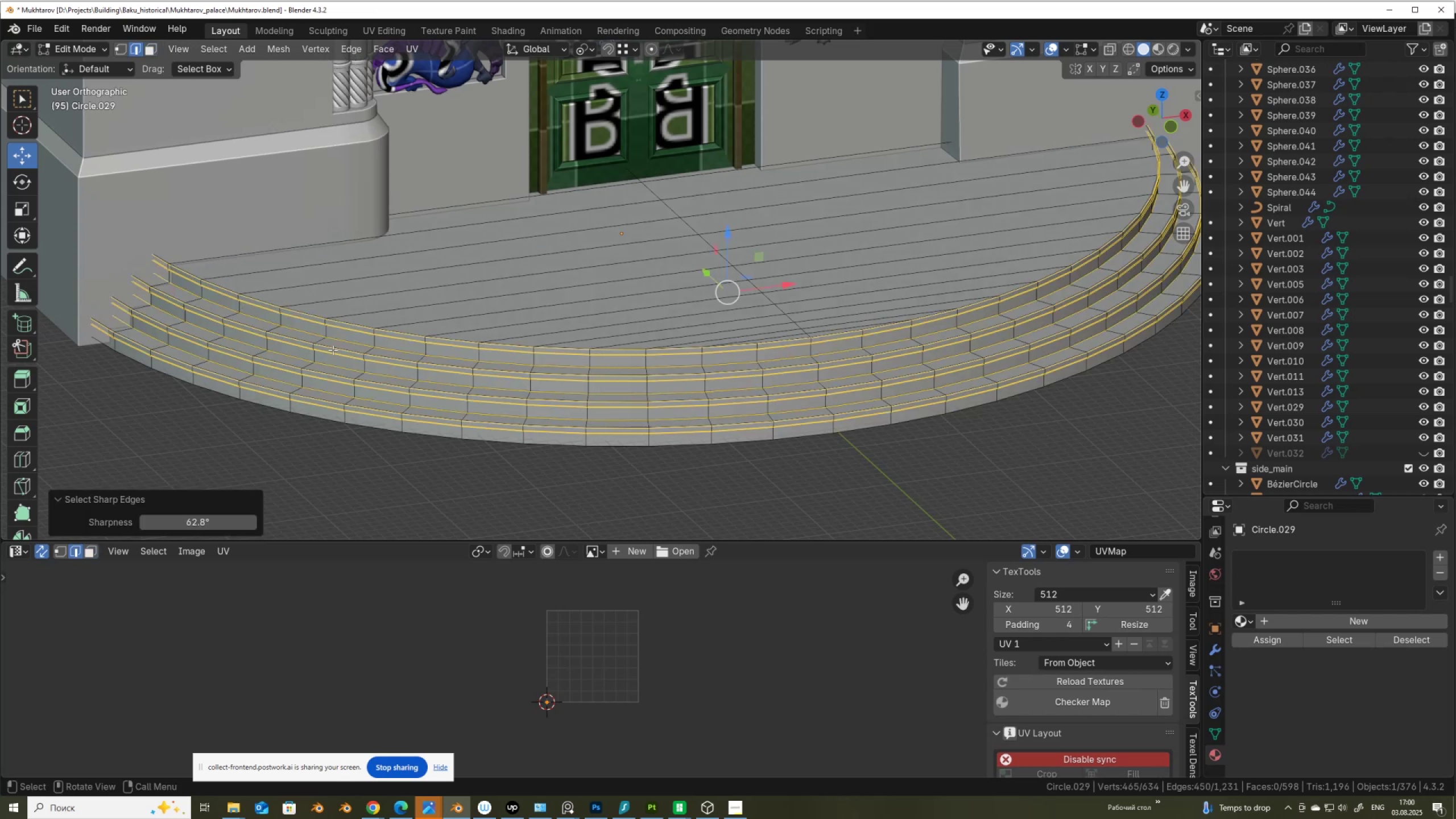 
scroll: coordinate [332, 349], scroll_direction: up, amount: 1.0
 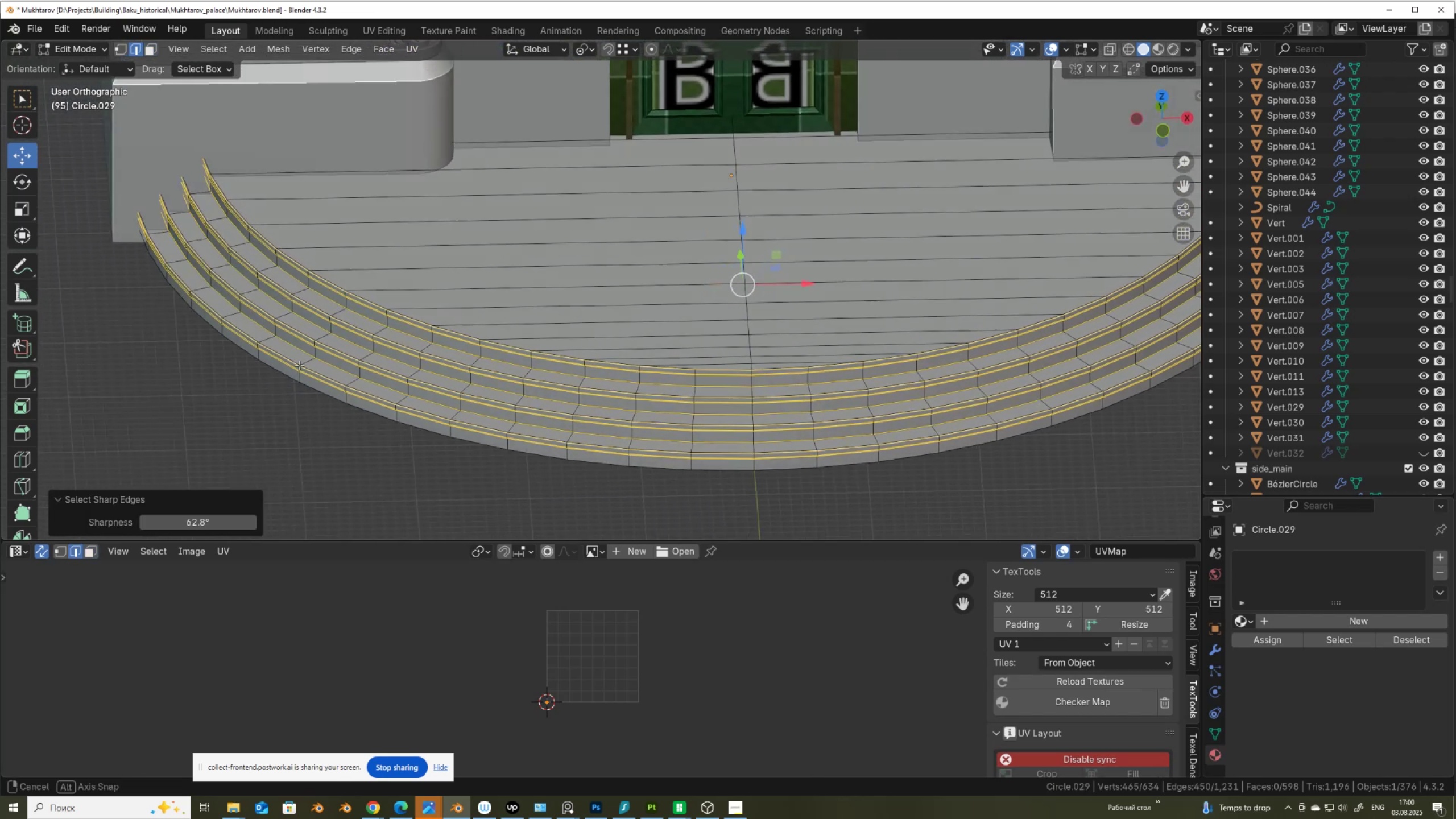 
scroll: coordinate [337, 357], scroll_direction: down, amount: 4.0
 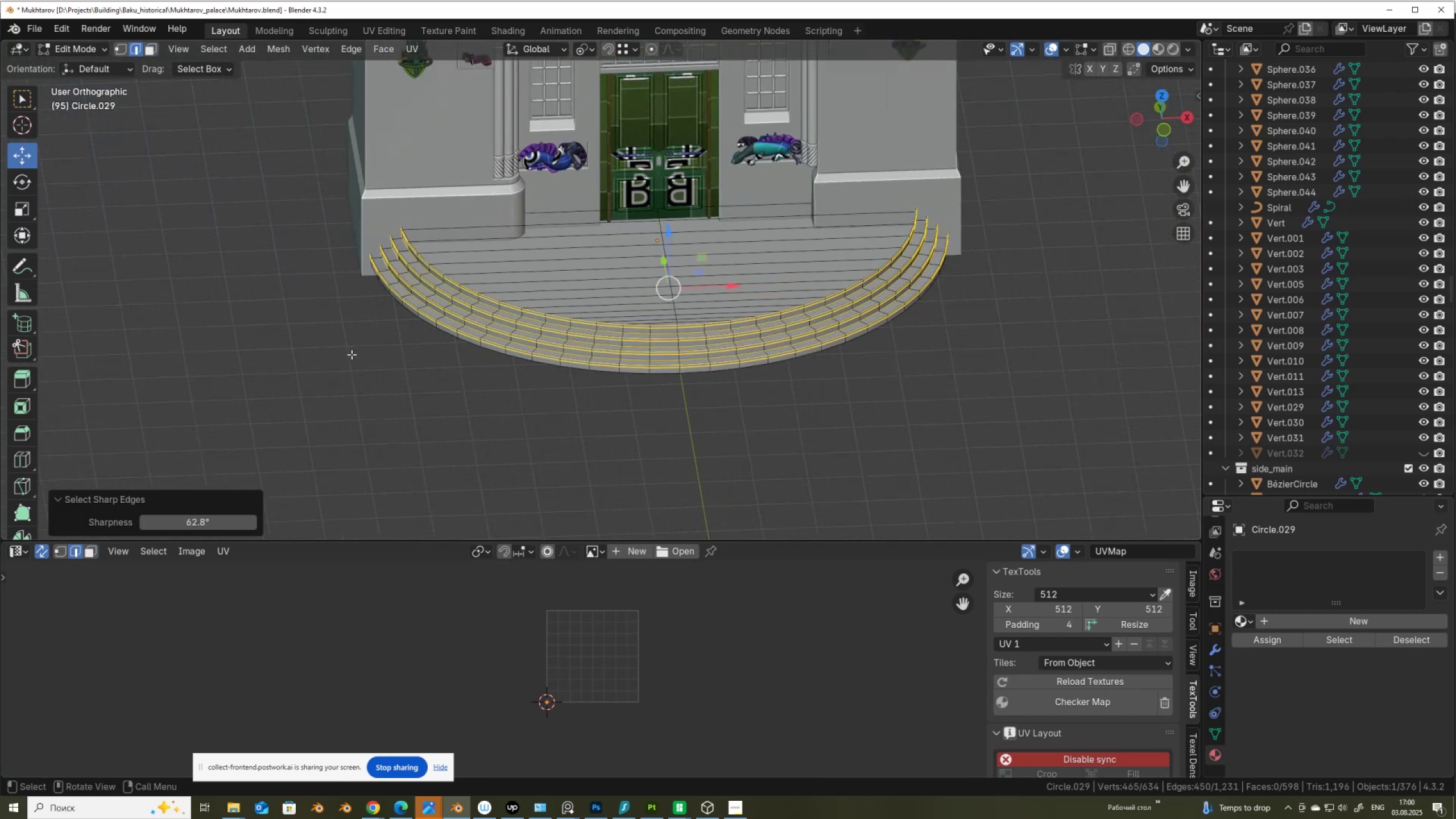 
wait(8.1)
 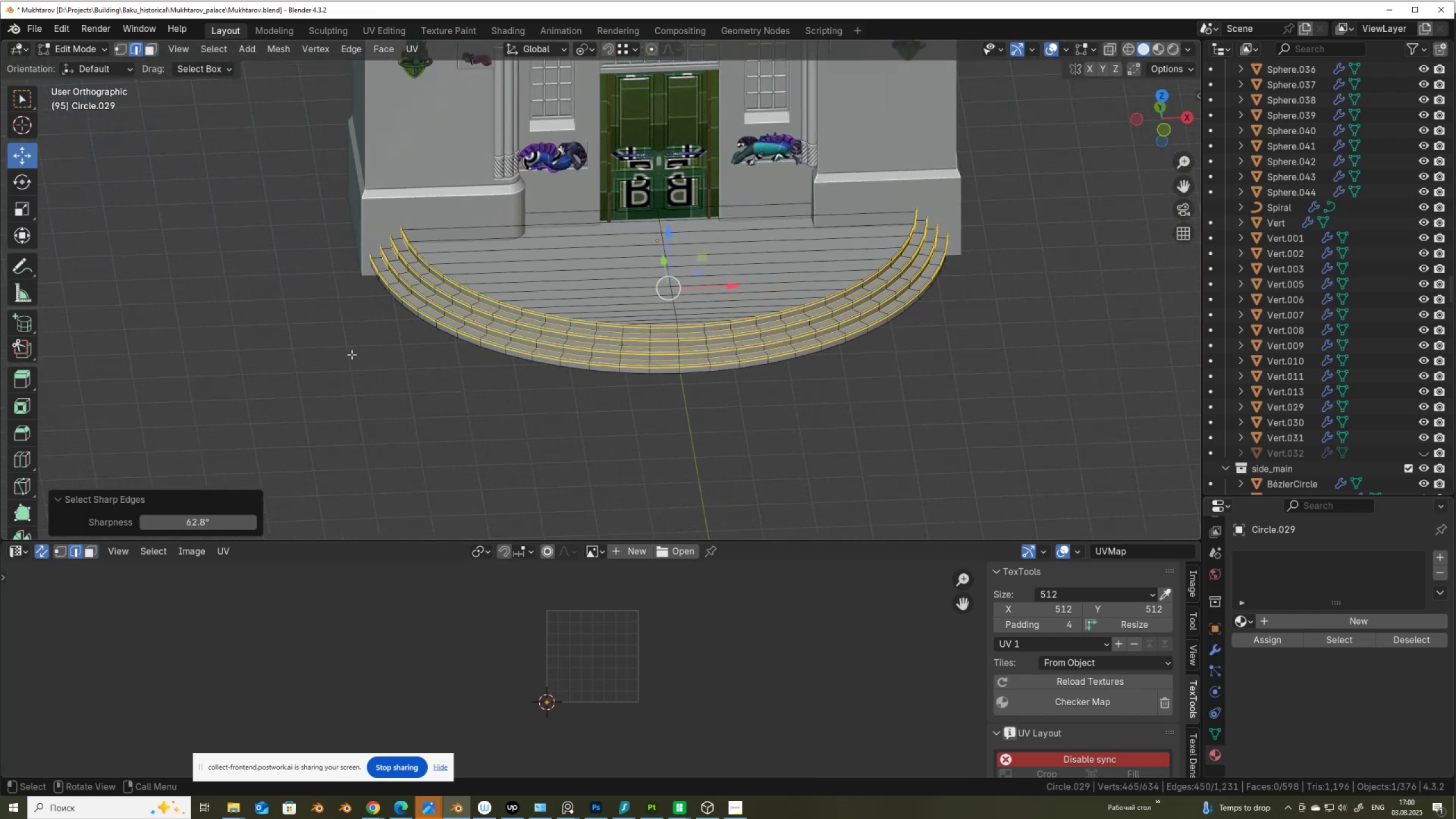 
right_click([312, 380])
 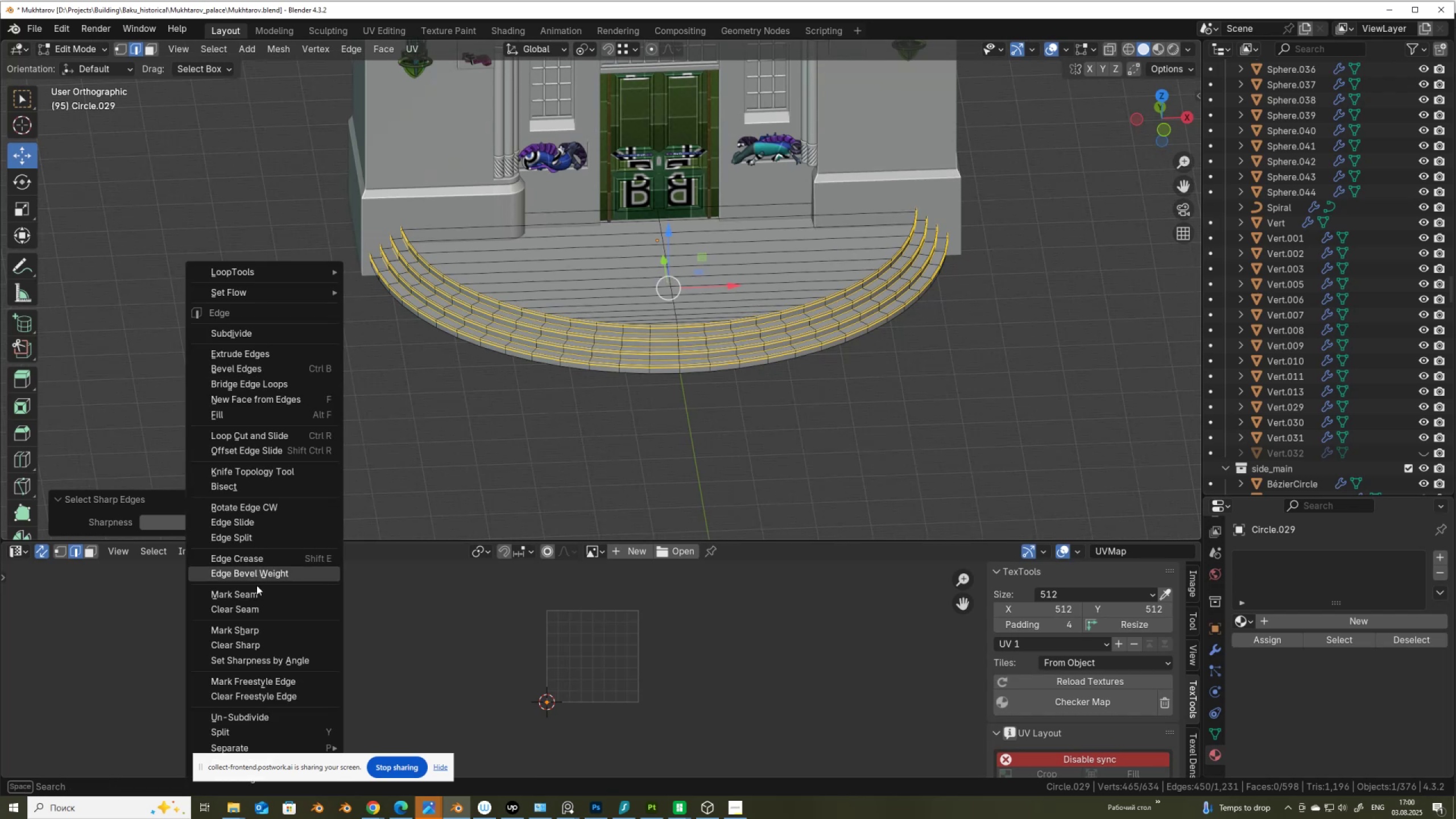 
left_click([261, 595])
 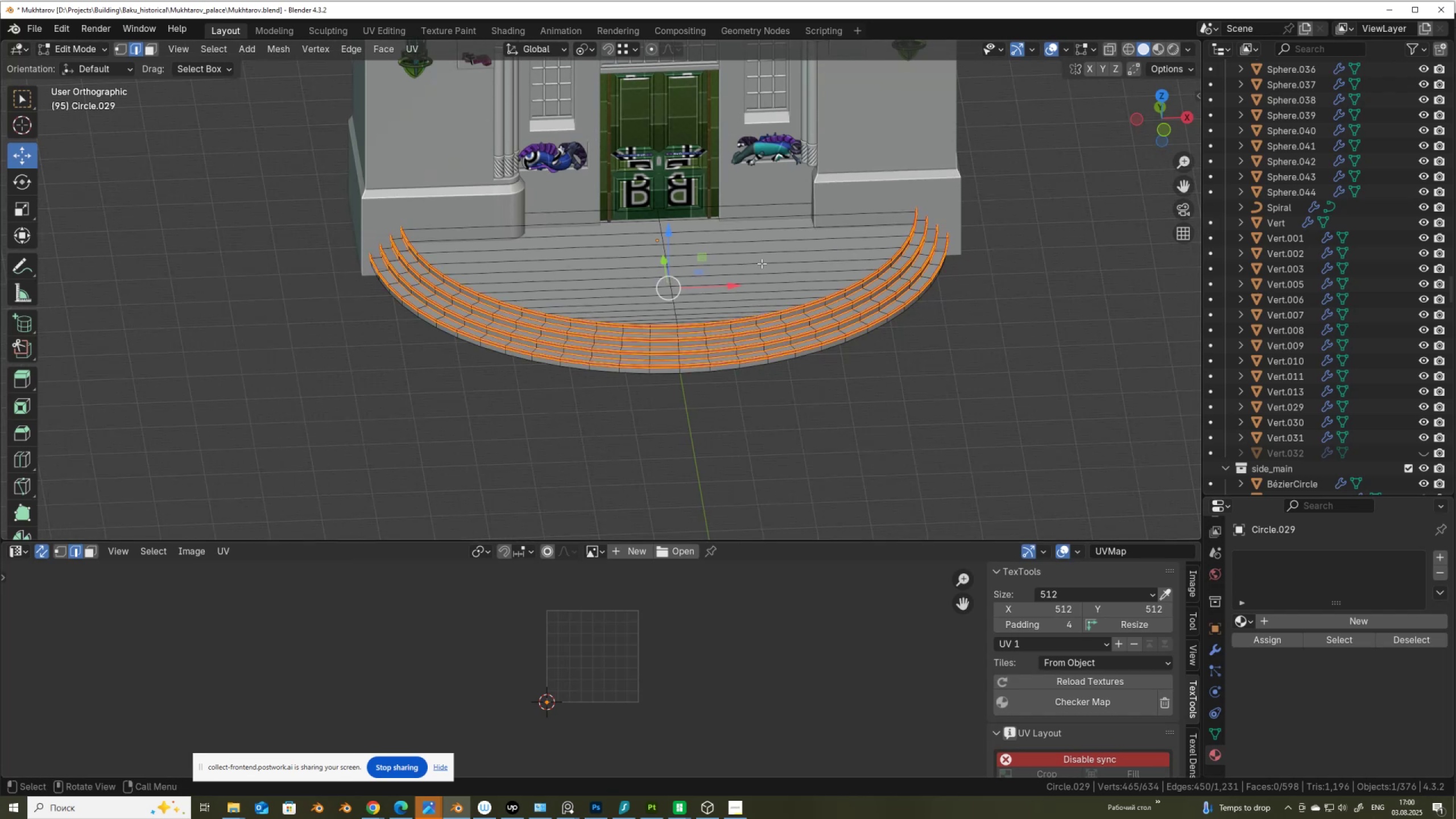 
key(3)
 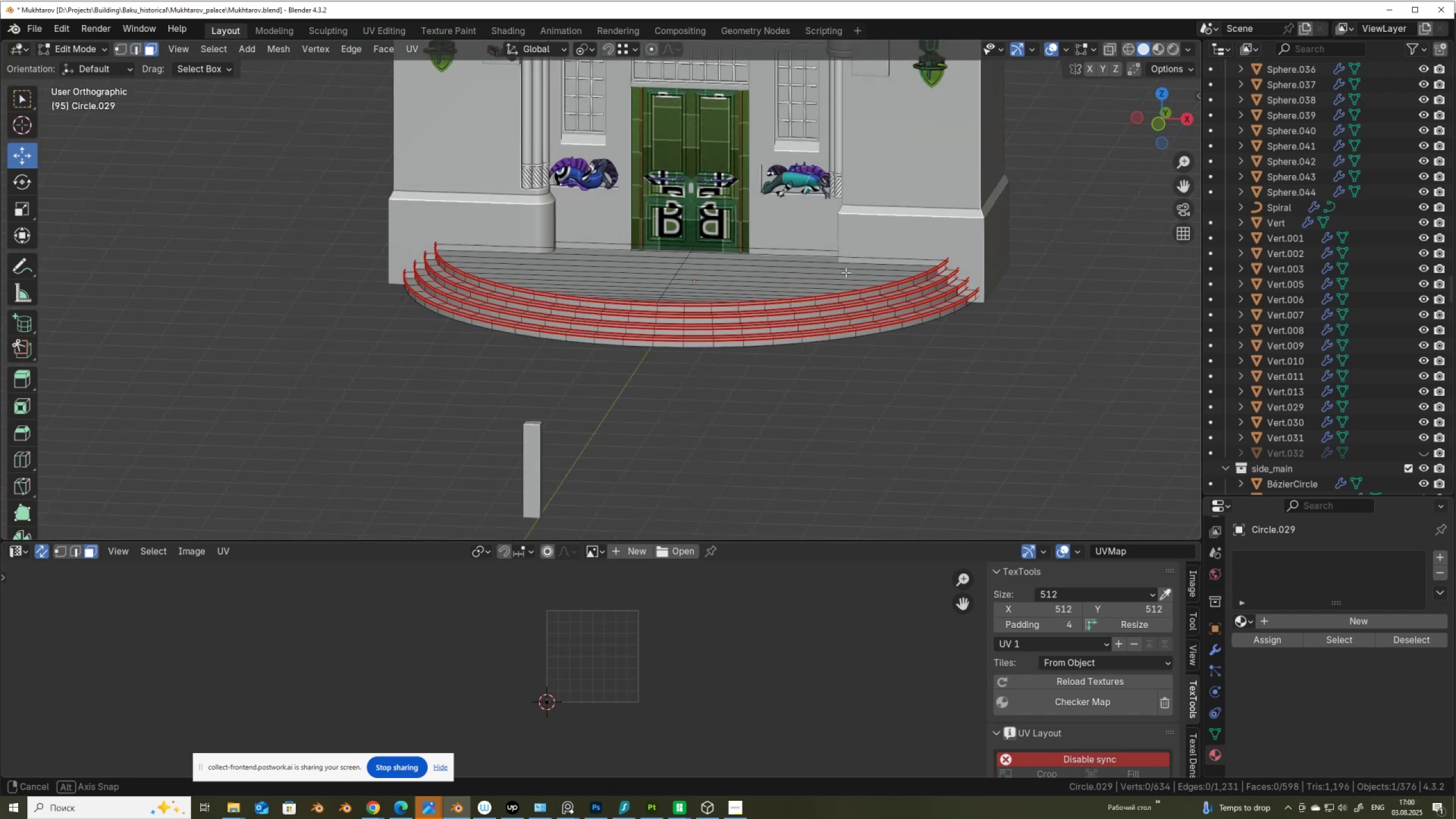 
hold_key(key=AltLeft, duration=0.46)
 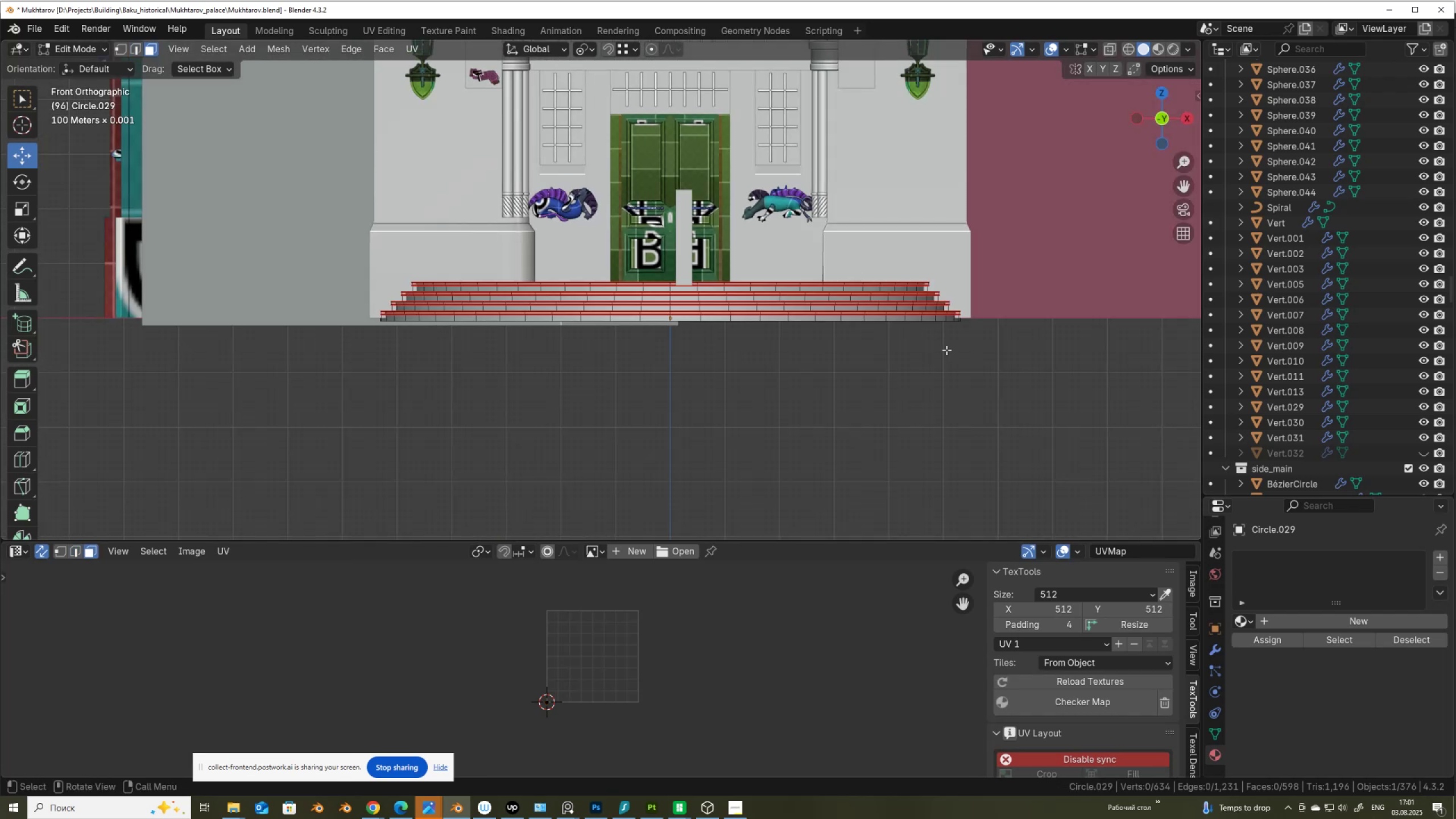 
hold_key(key=Z, duration=0.3)
 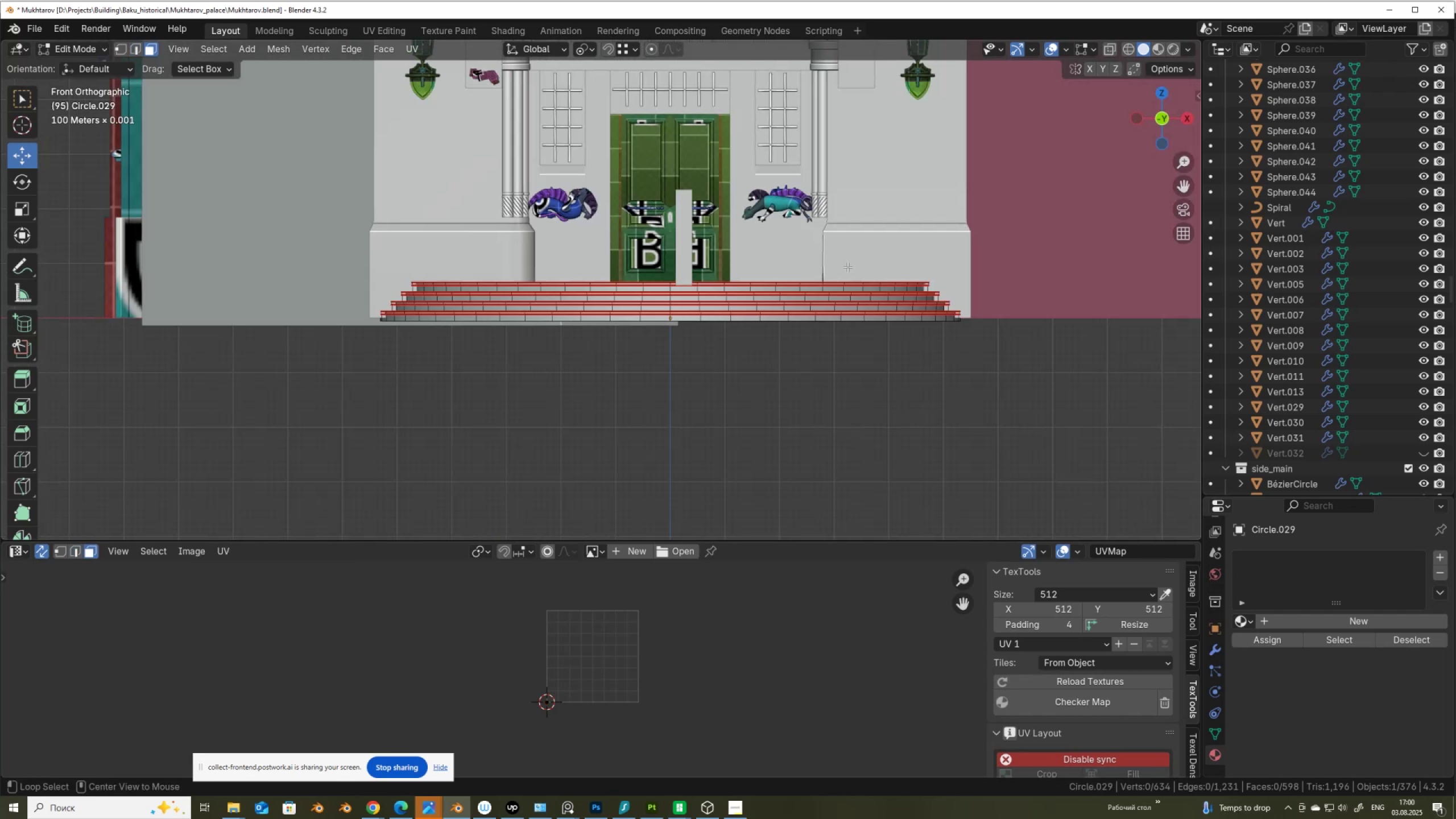 
scroll: coordinate [847, 267], scroll_direction: down, amount: 1.0
 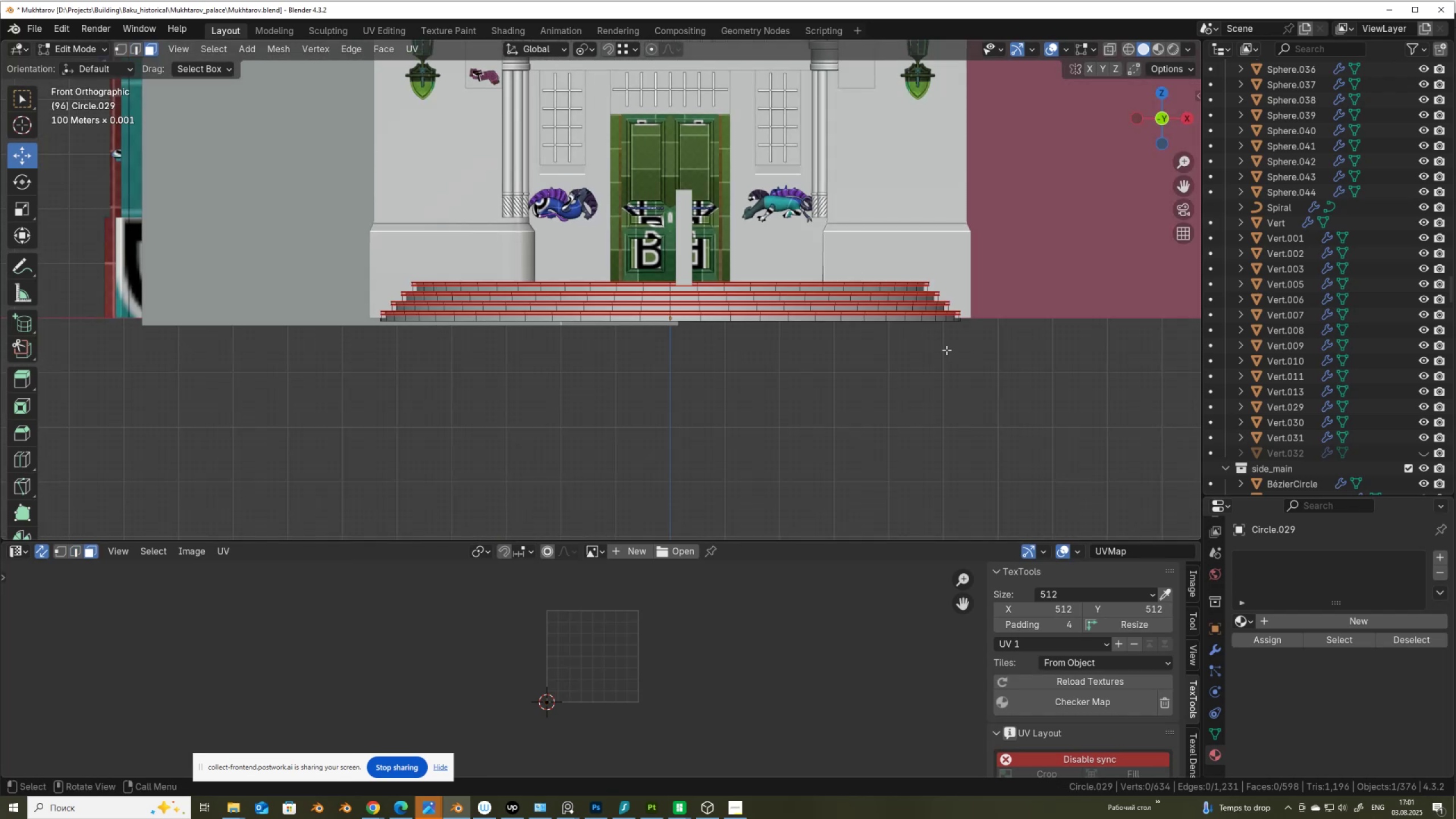 
key(Alt+Z)
 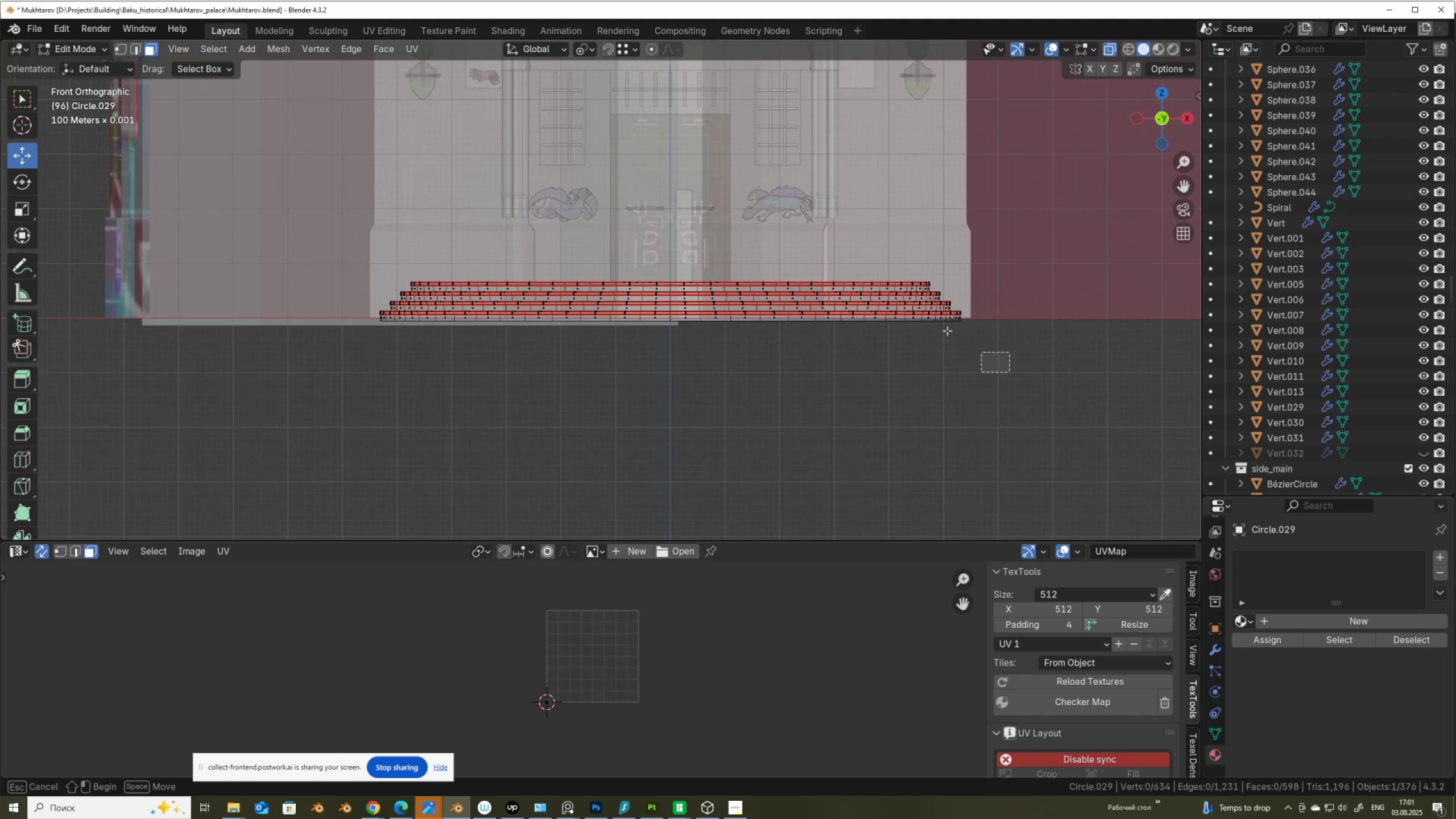 
key(Alt+AltLeft)
 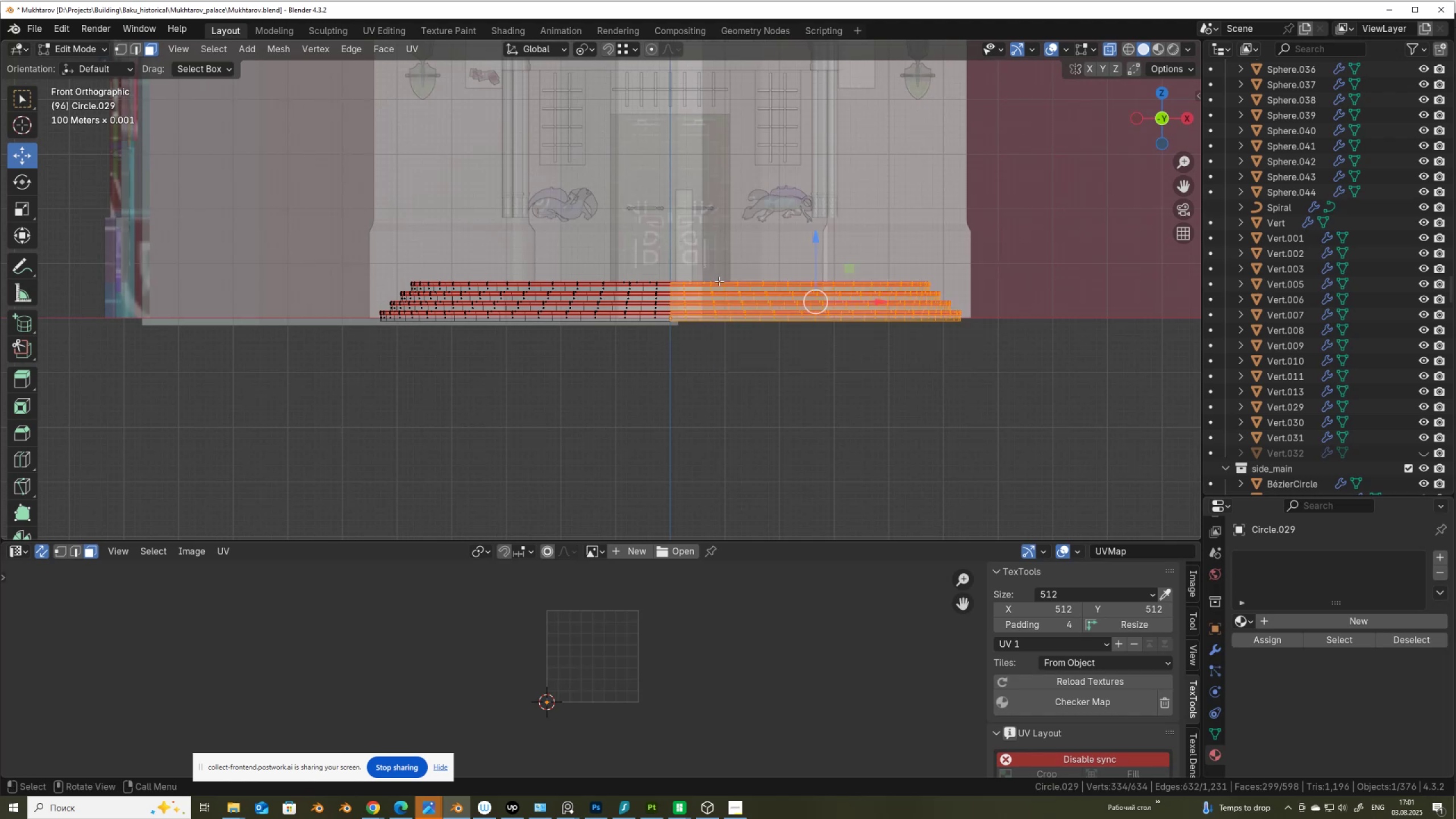 
key(X)
 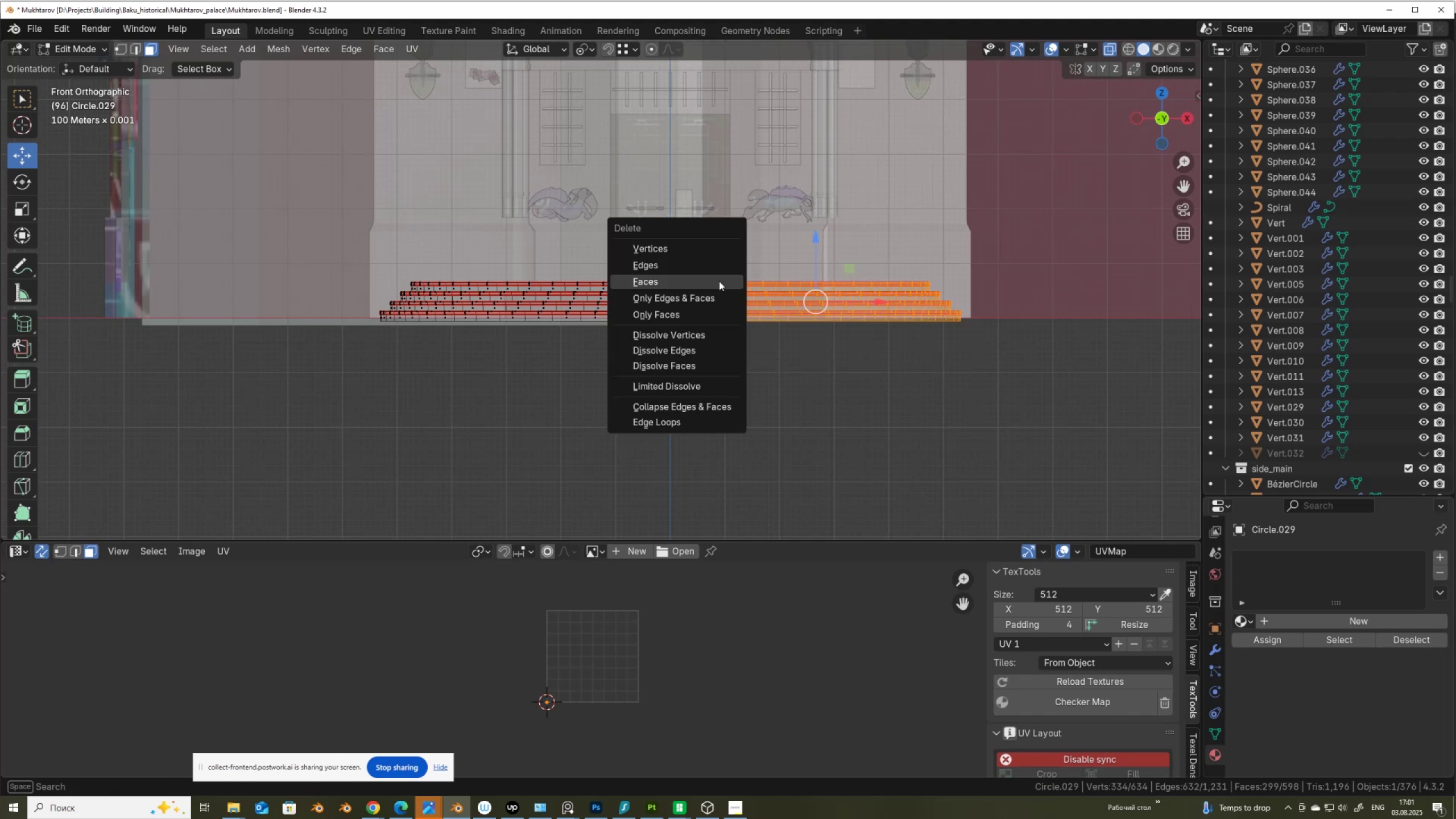 
left_click([719, 281])
 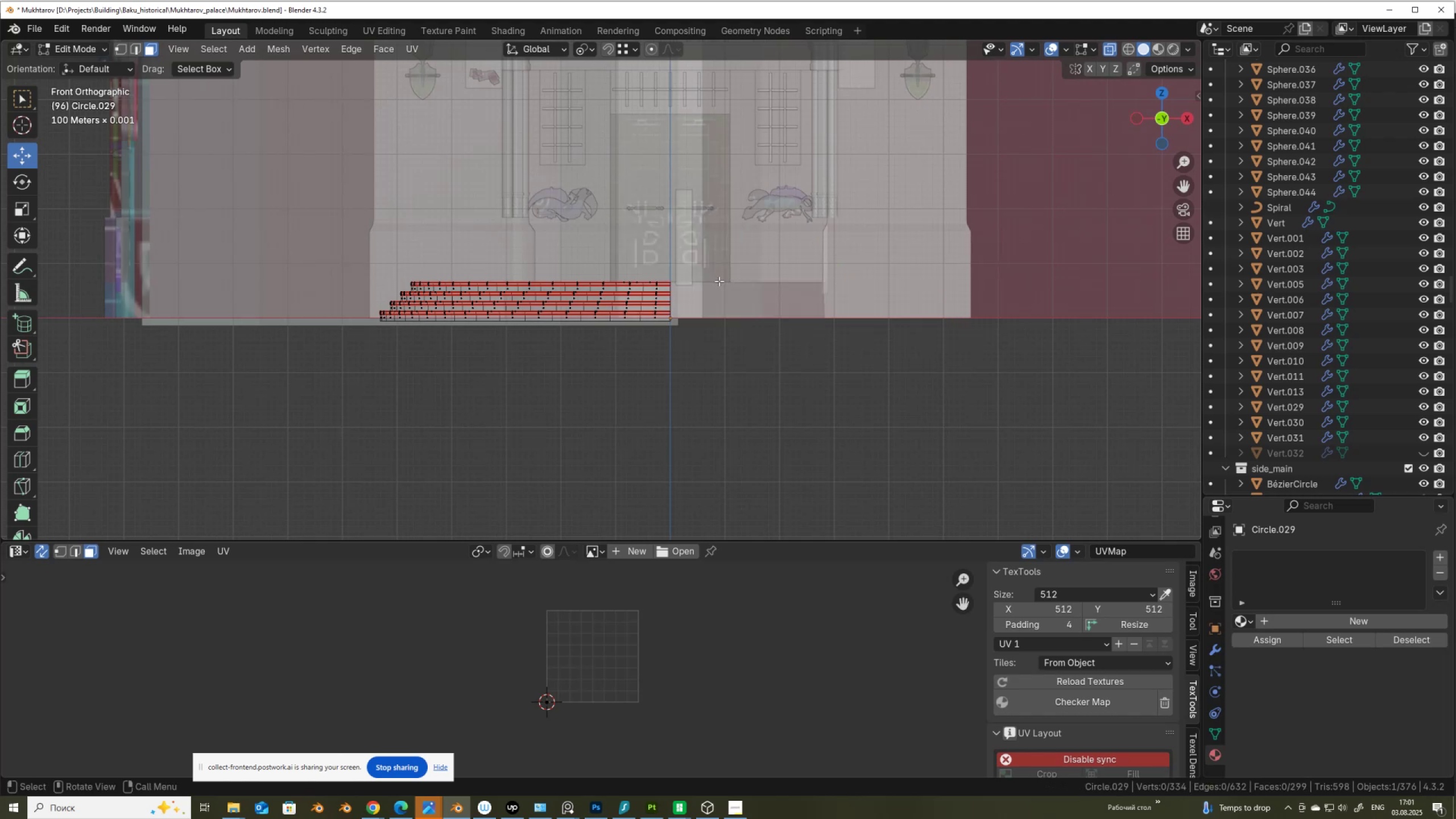 
key(Alt+Z)
 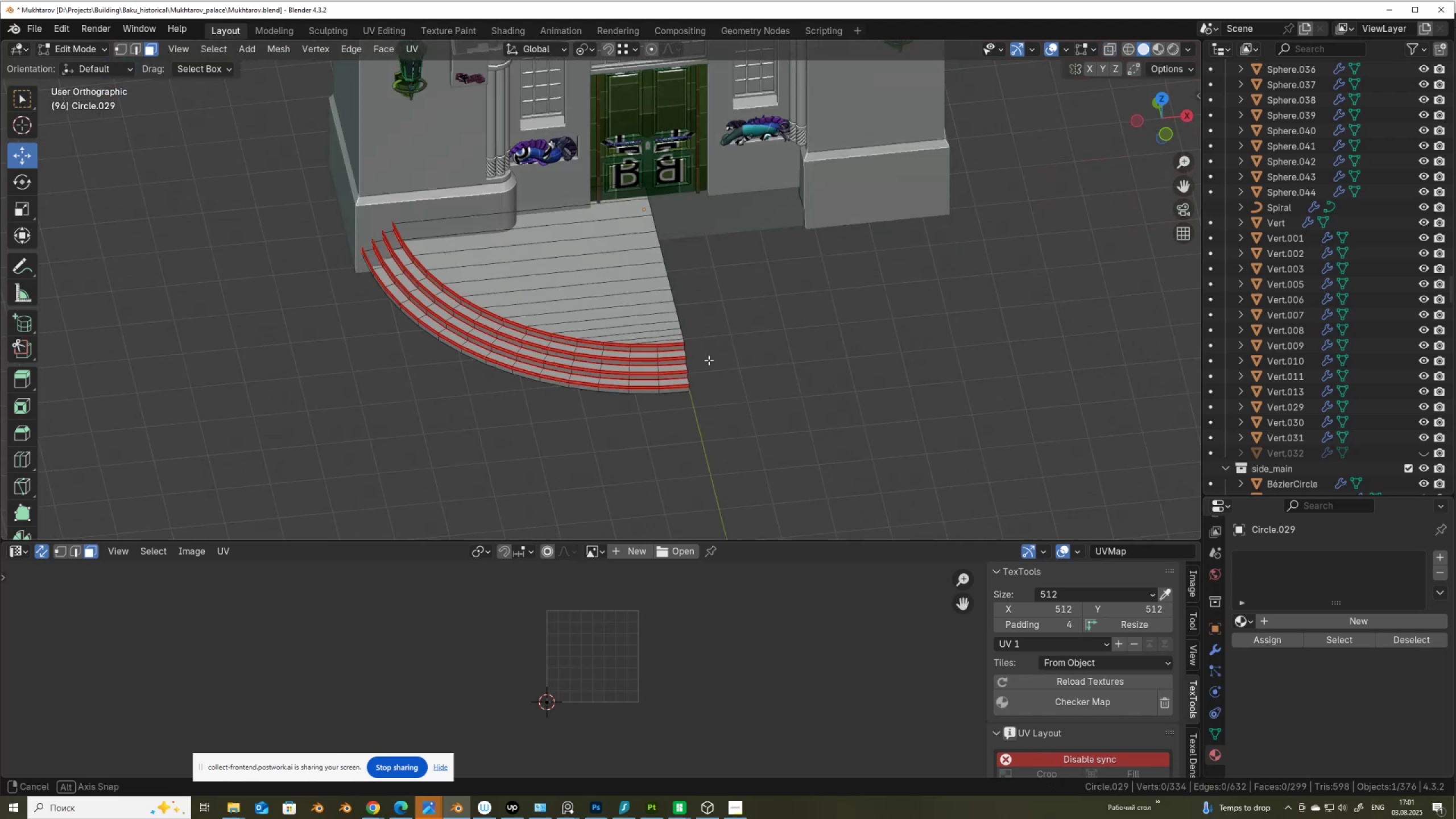 
key(Alt+AltLeft)
 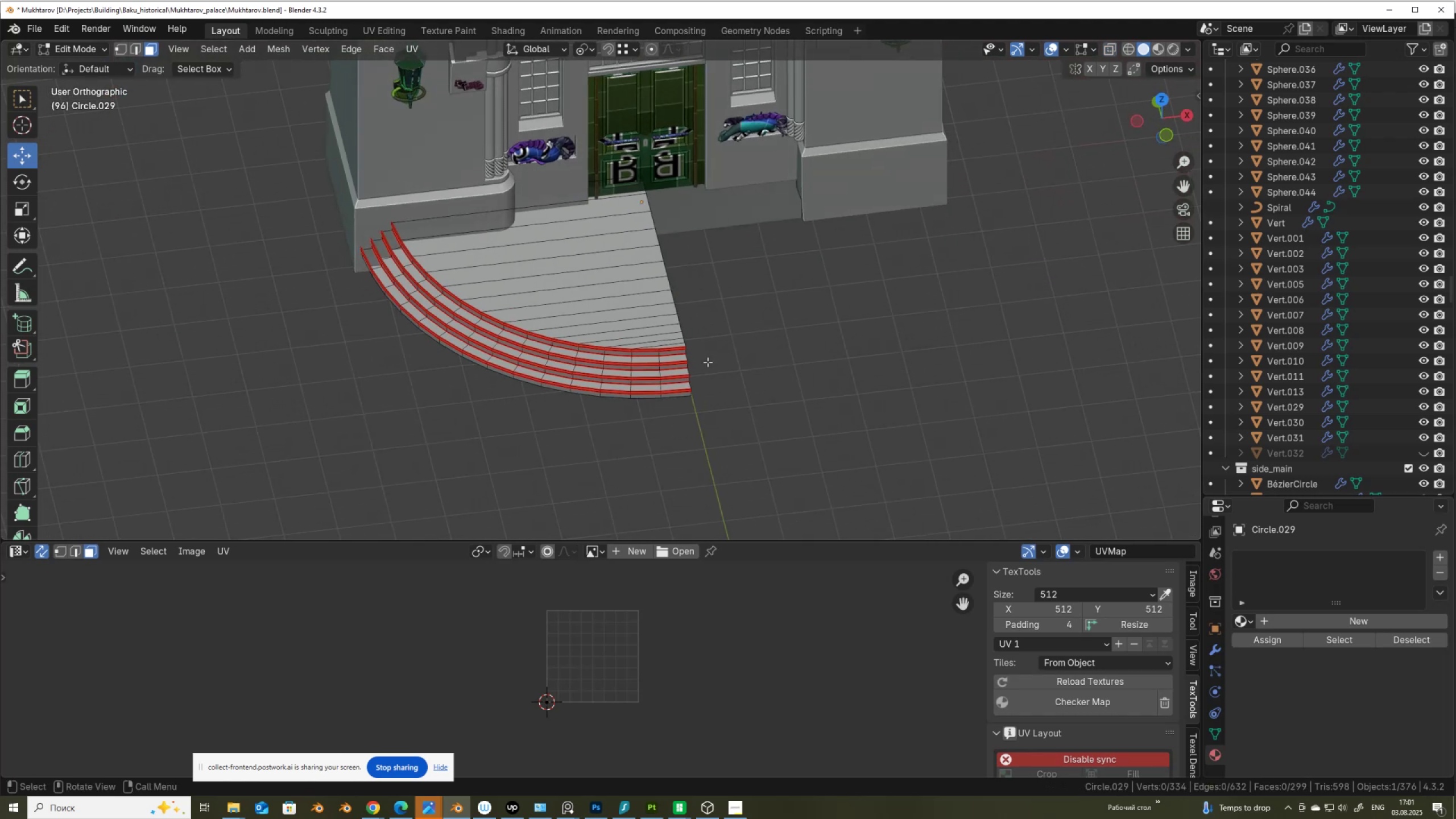 
key(Tab)
 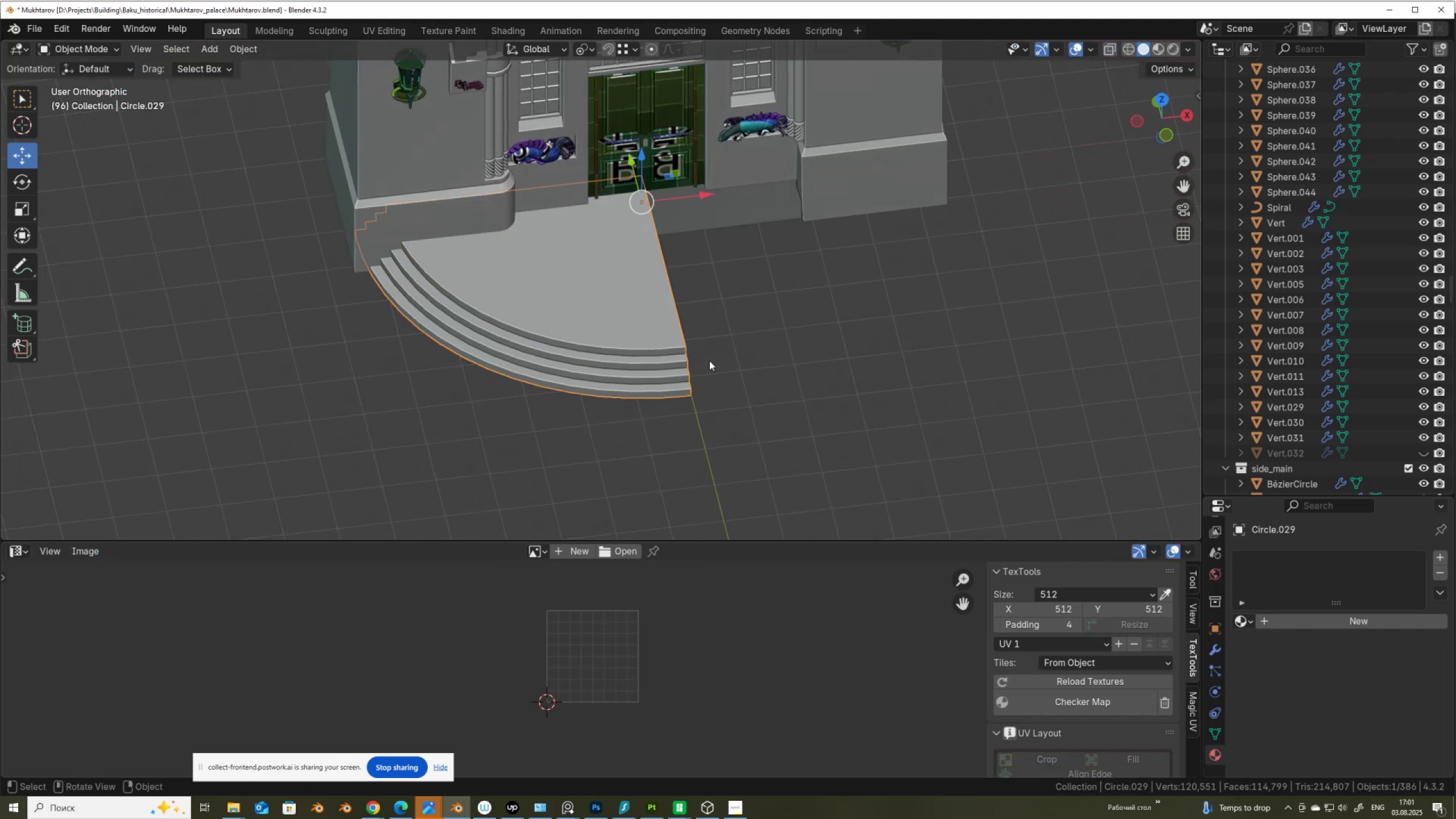 
key(Q)
 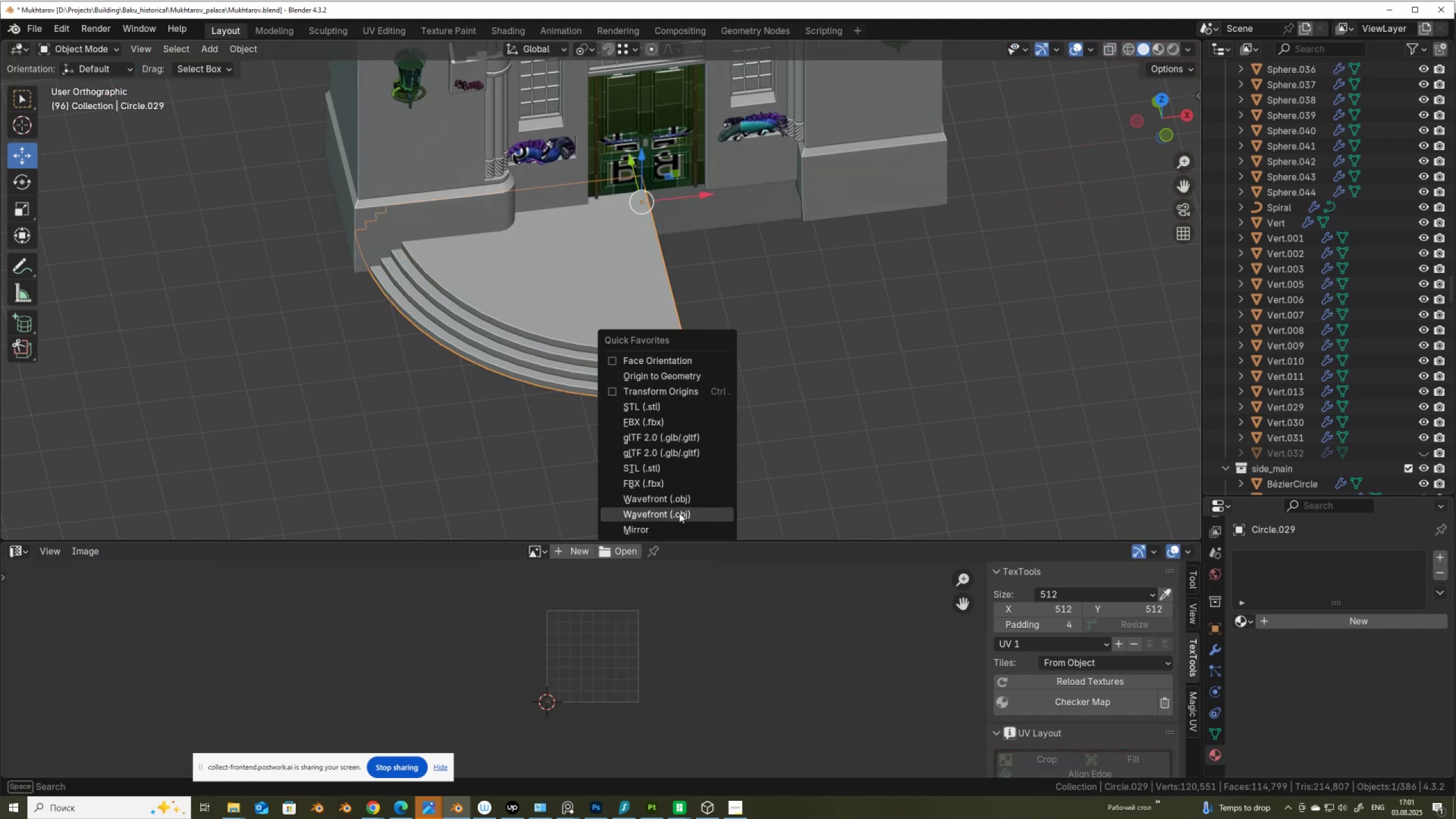 
left_click([679, 527])
 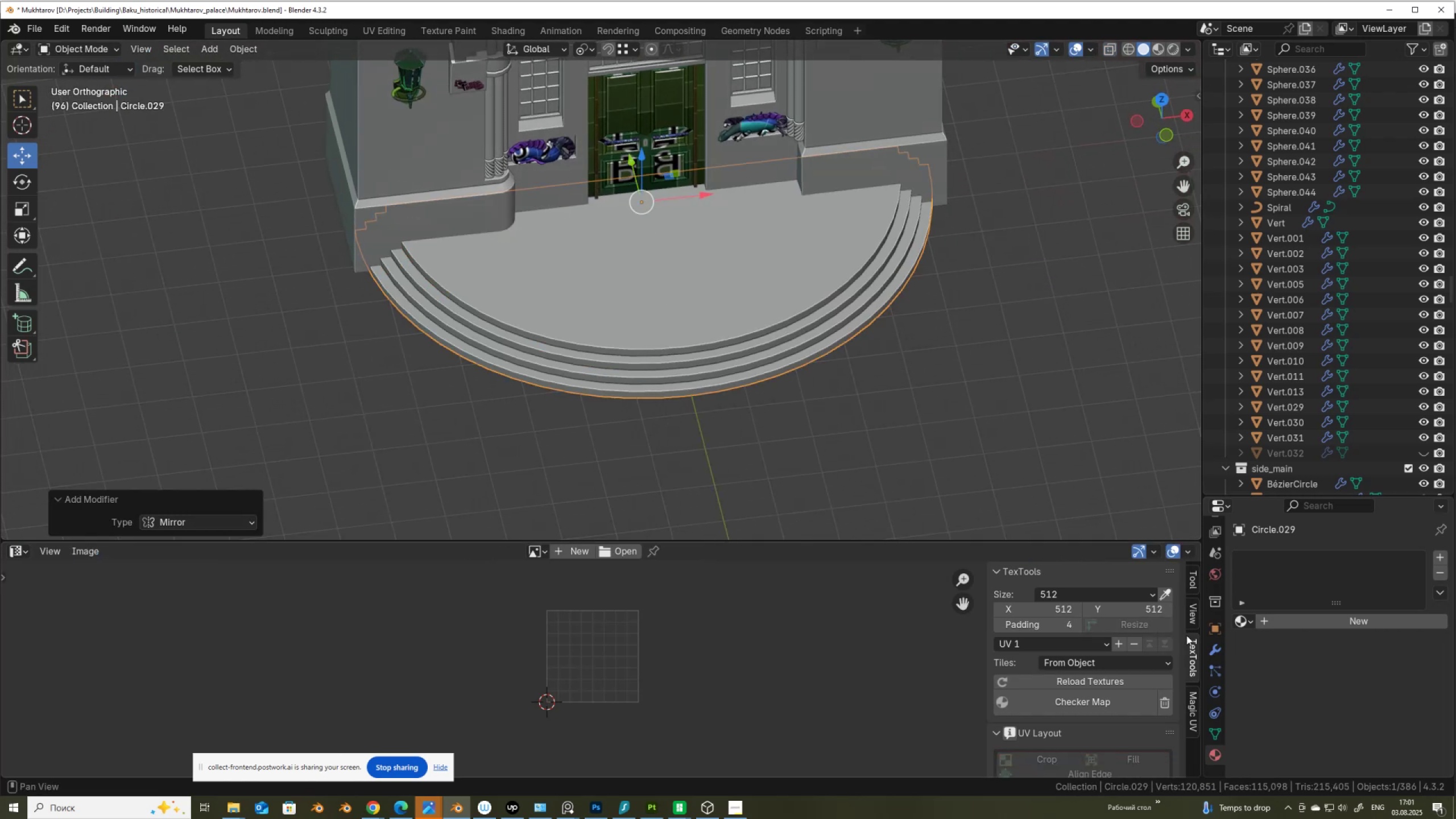 
left_click([1093, 702])
 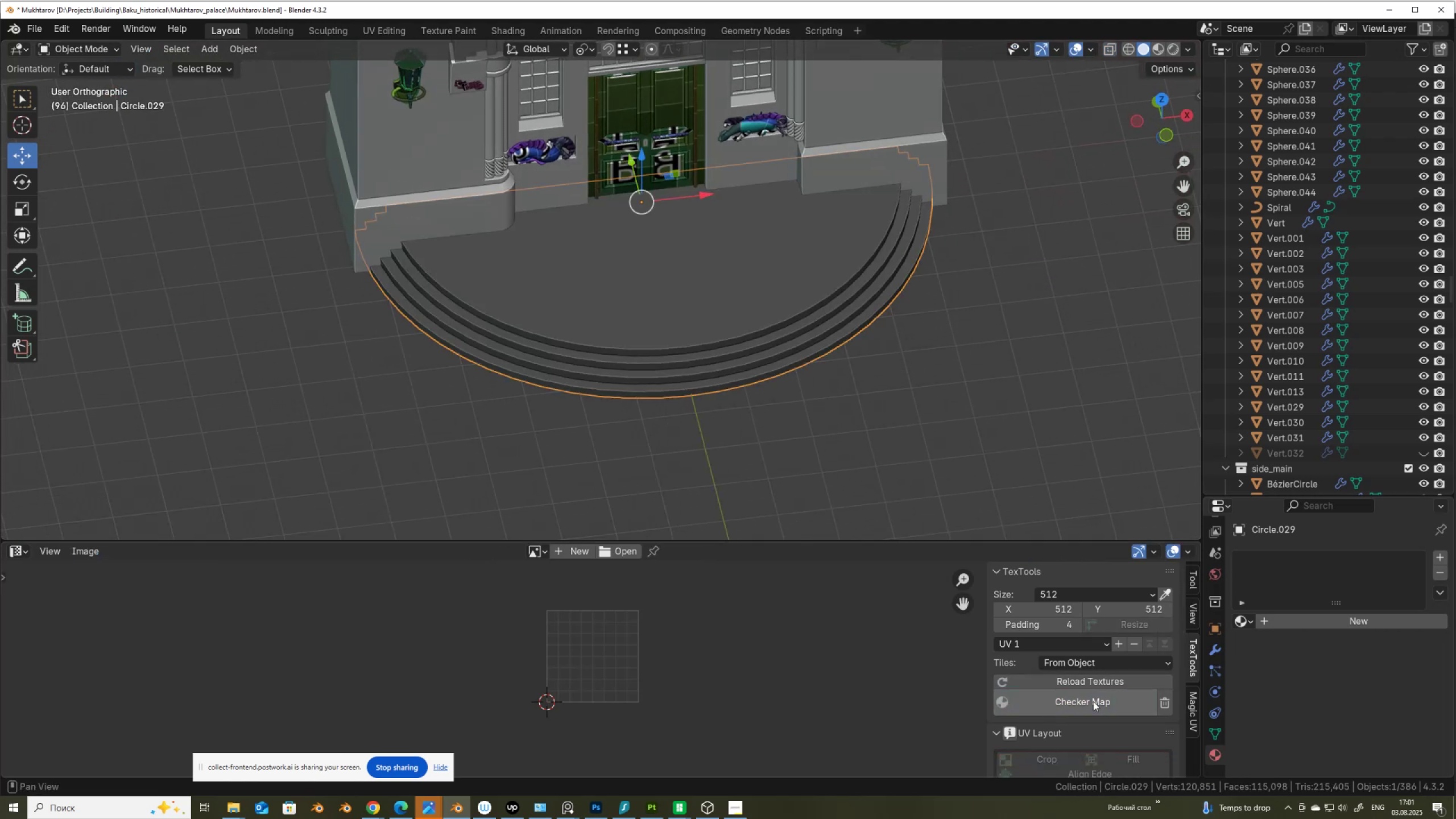 
double_click([1093, 701])
 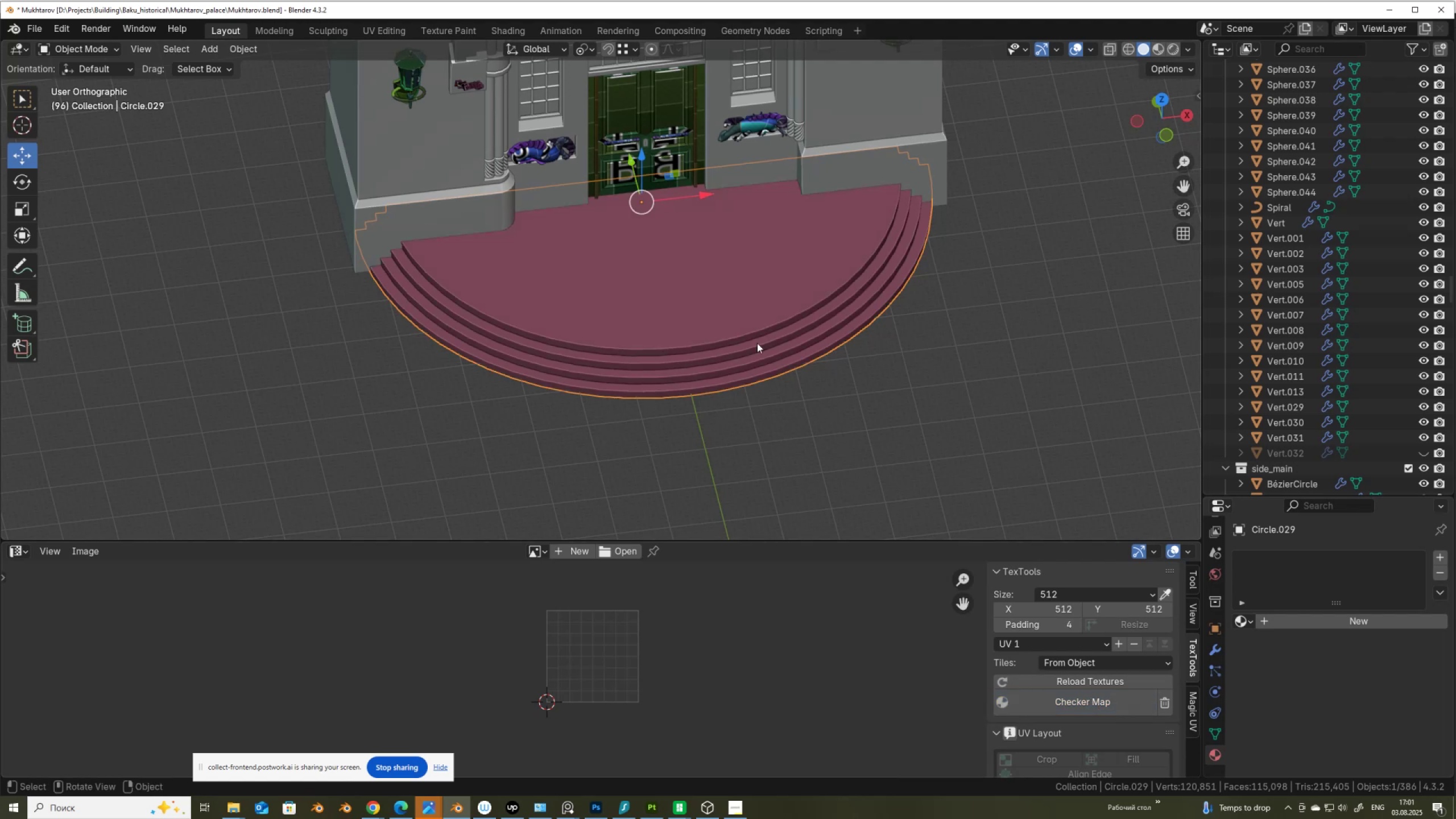 
key(Tab)
 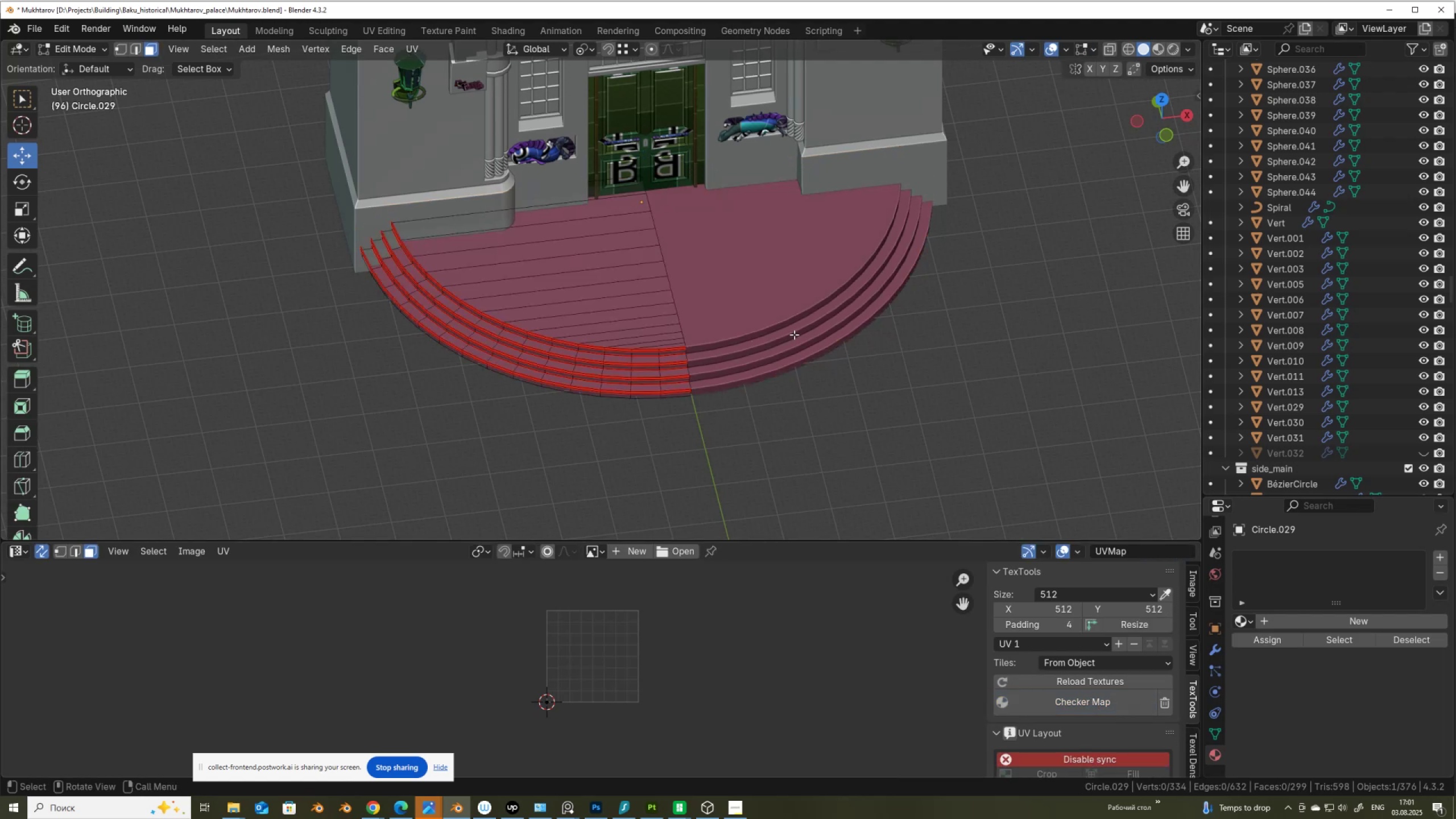 
key(A)
 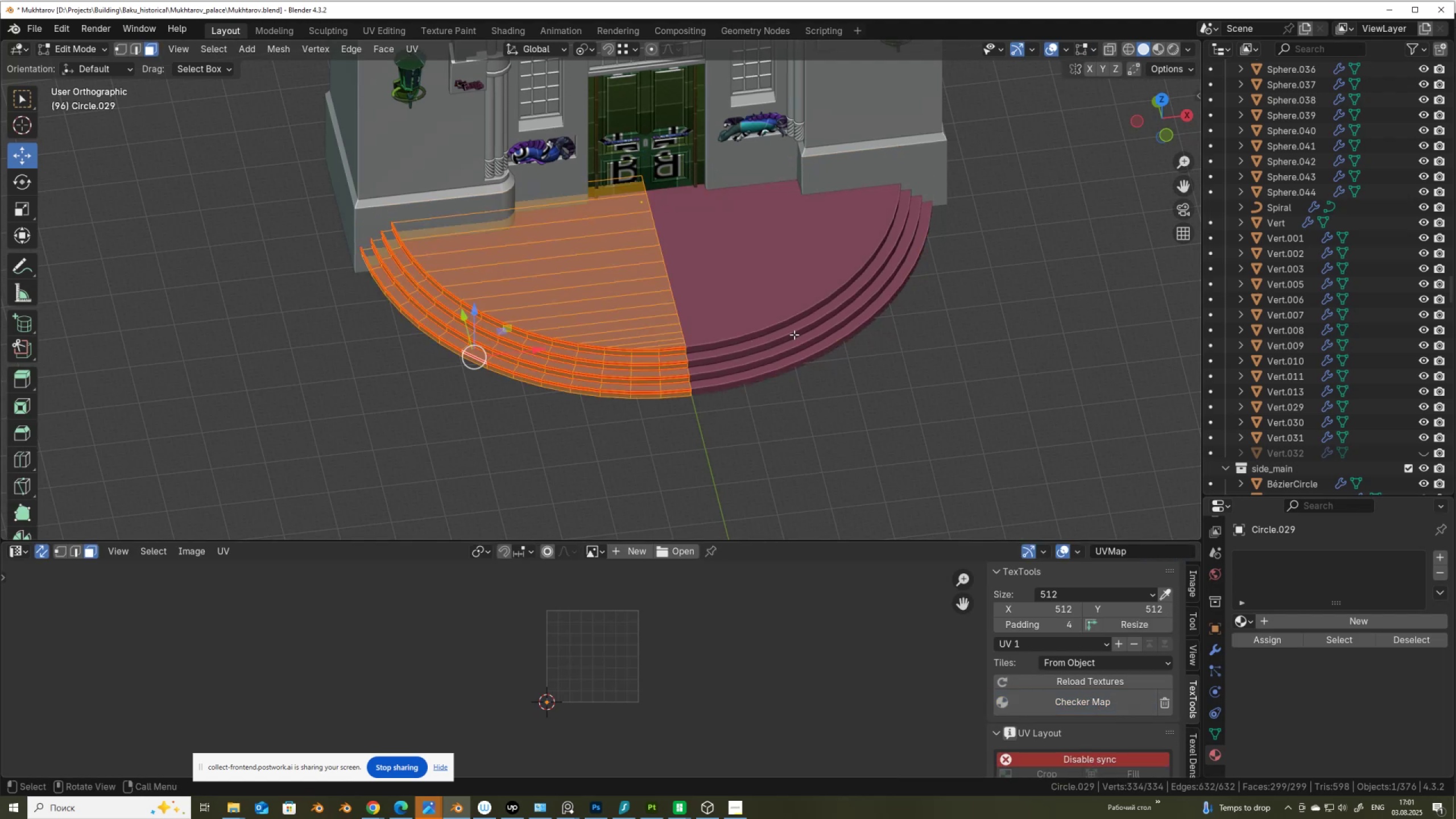 
key(Control+Z)
 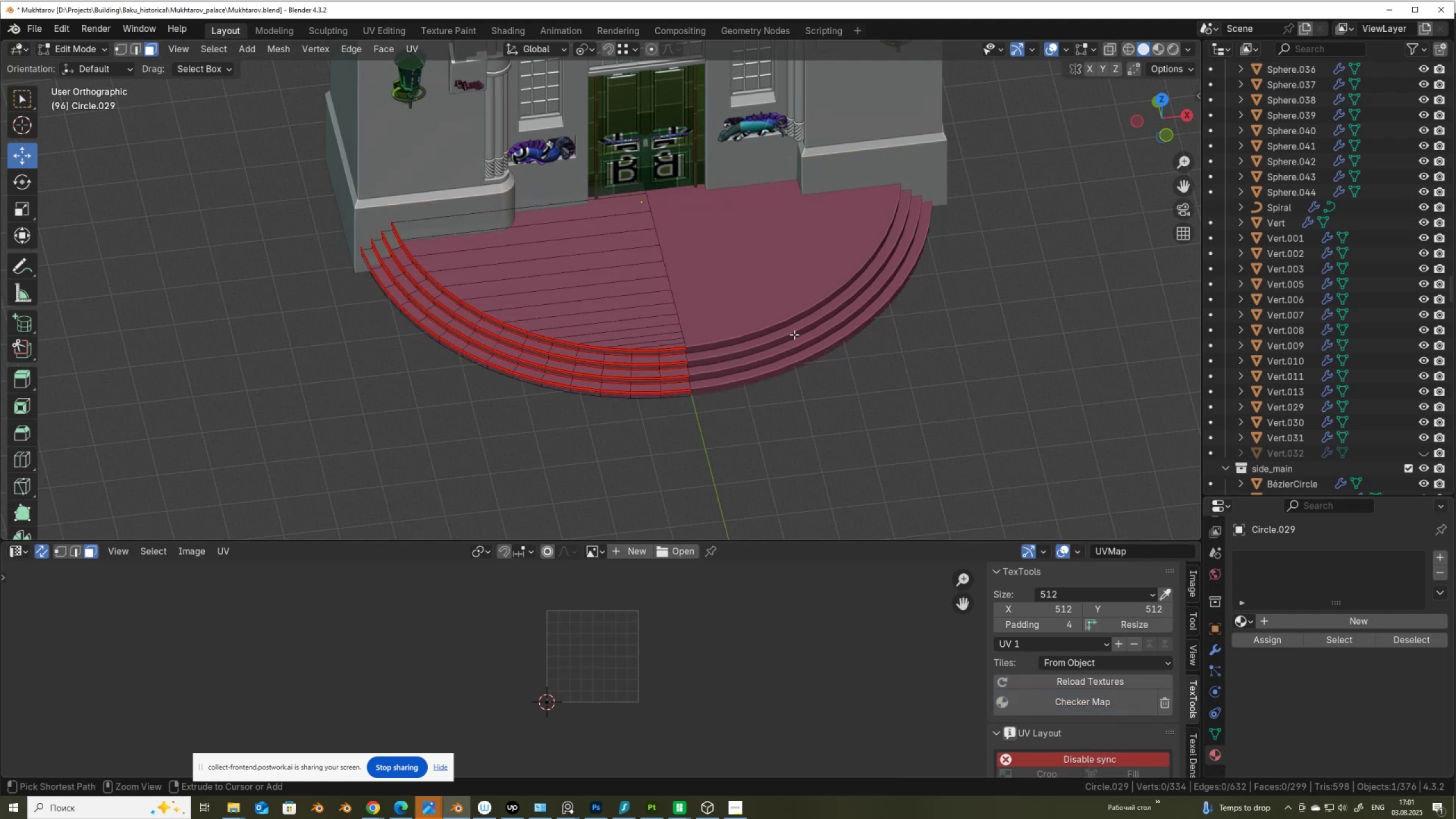 
key(Control+Z)
 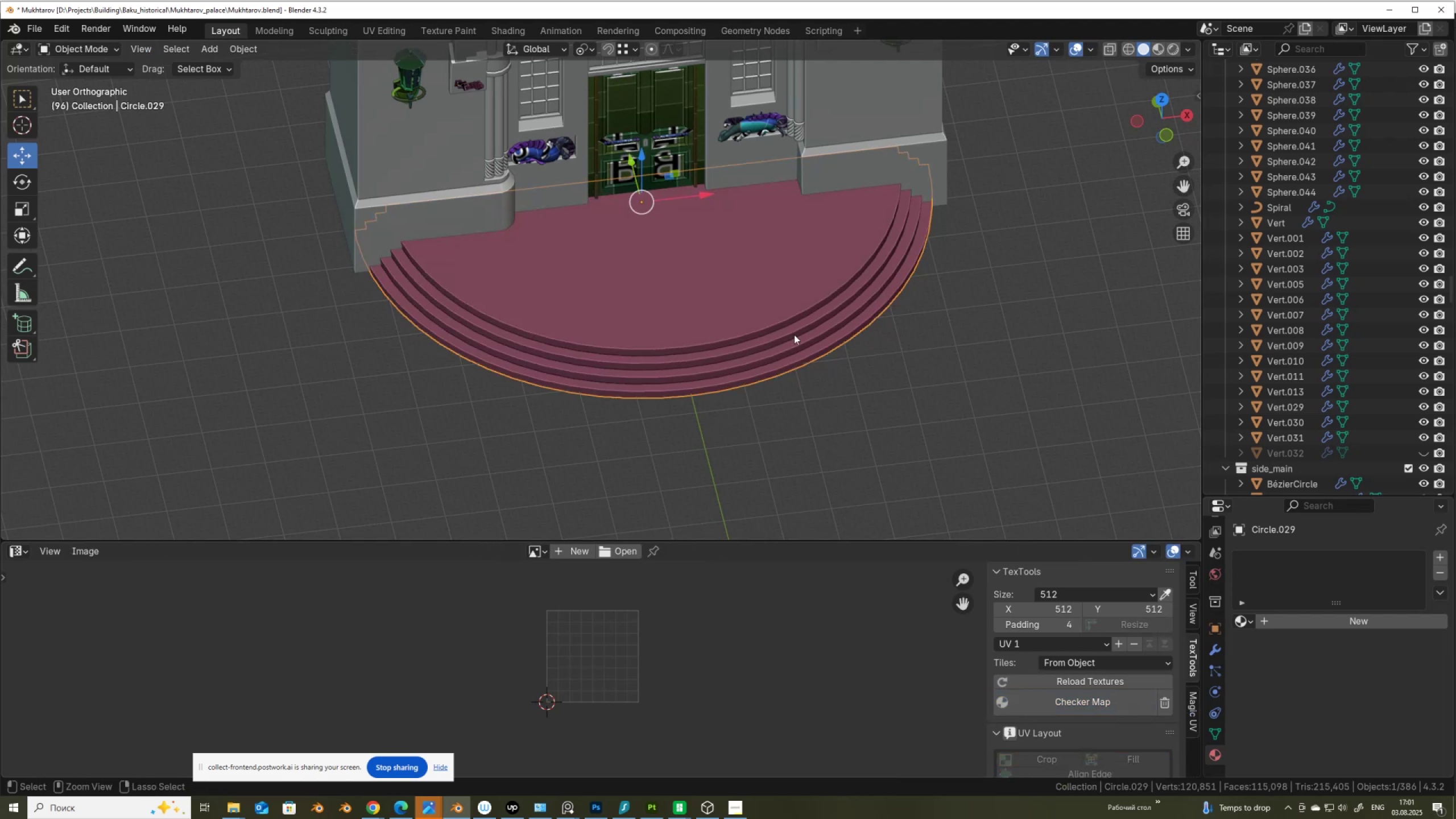 
key(Control+Z)
 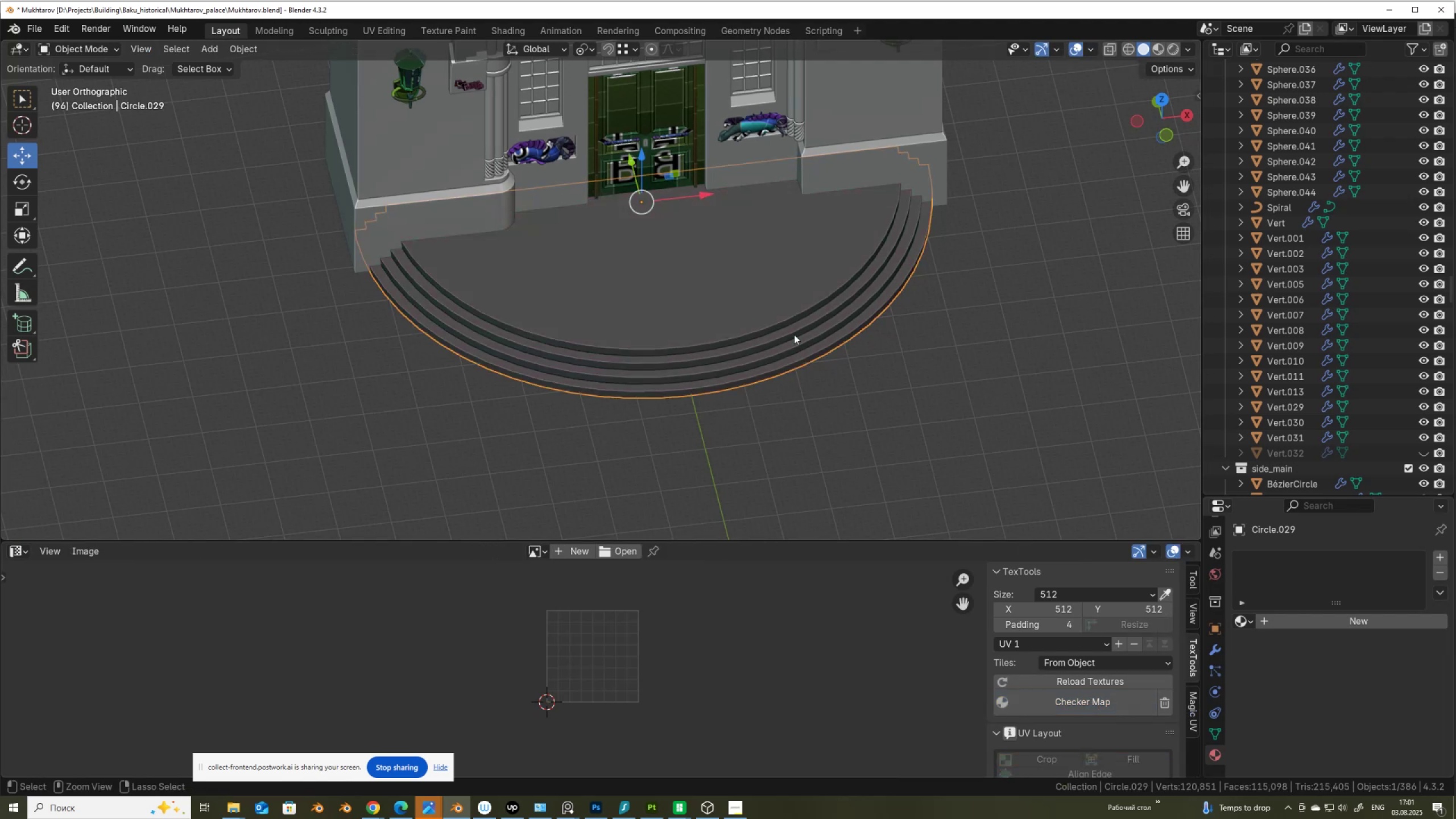 
key(Control+Z)
 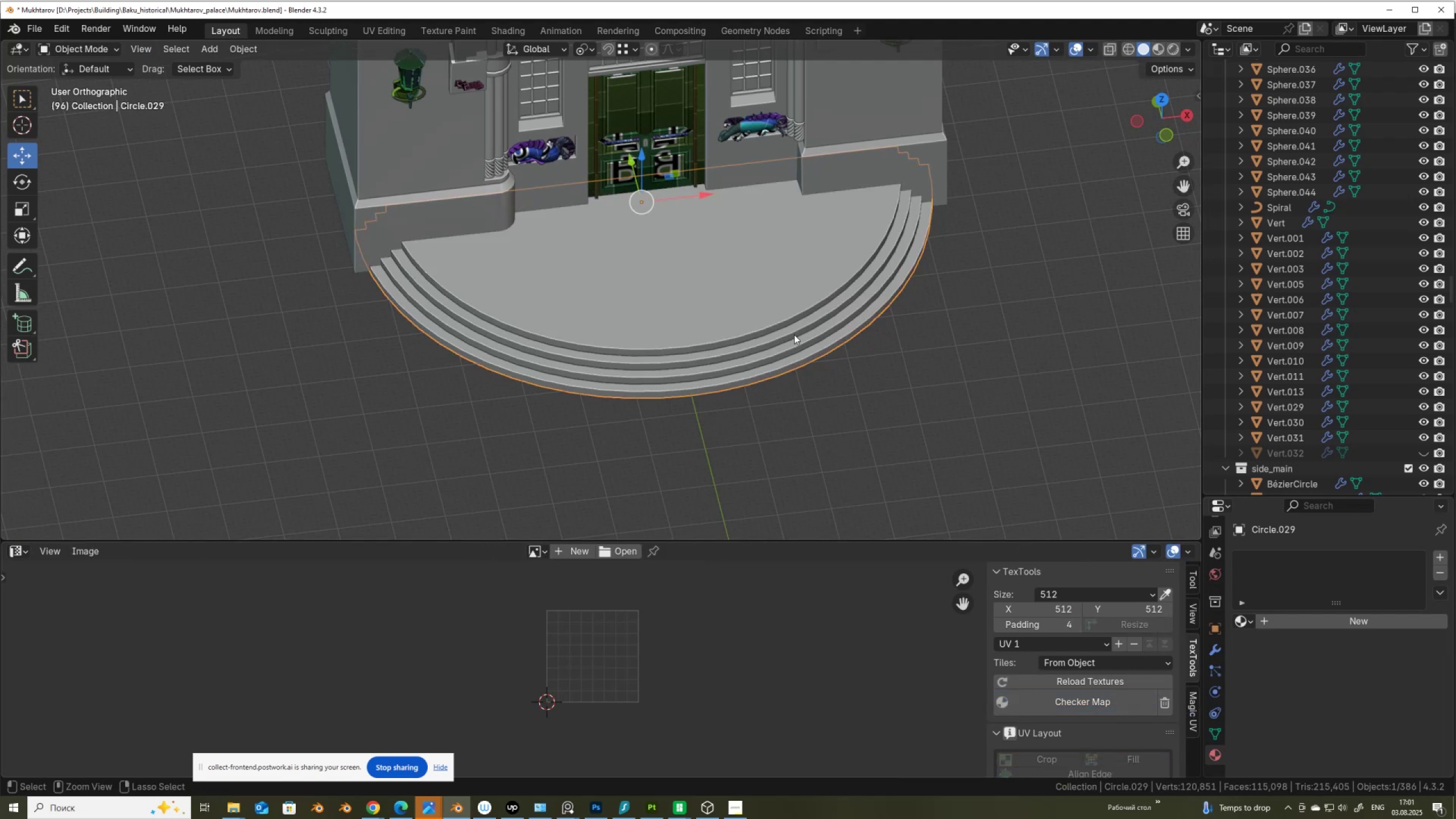 
key(Control+Z)
 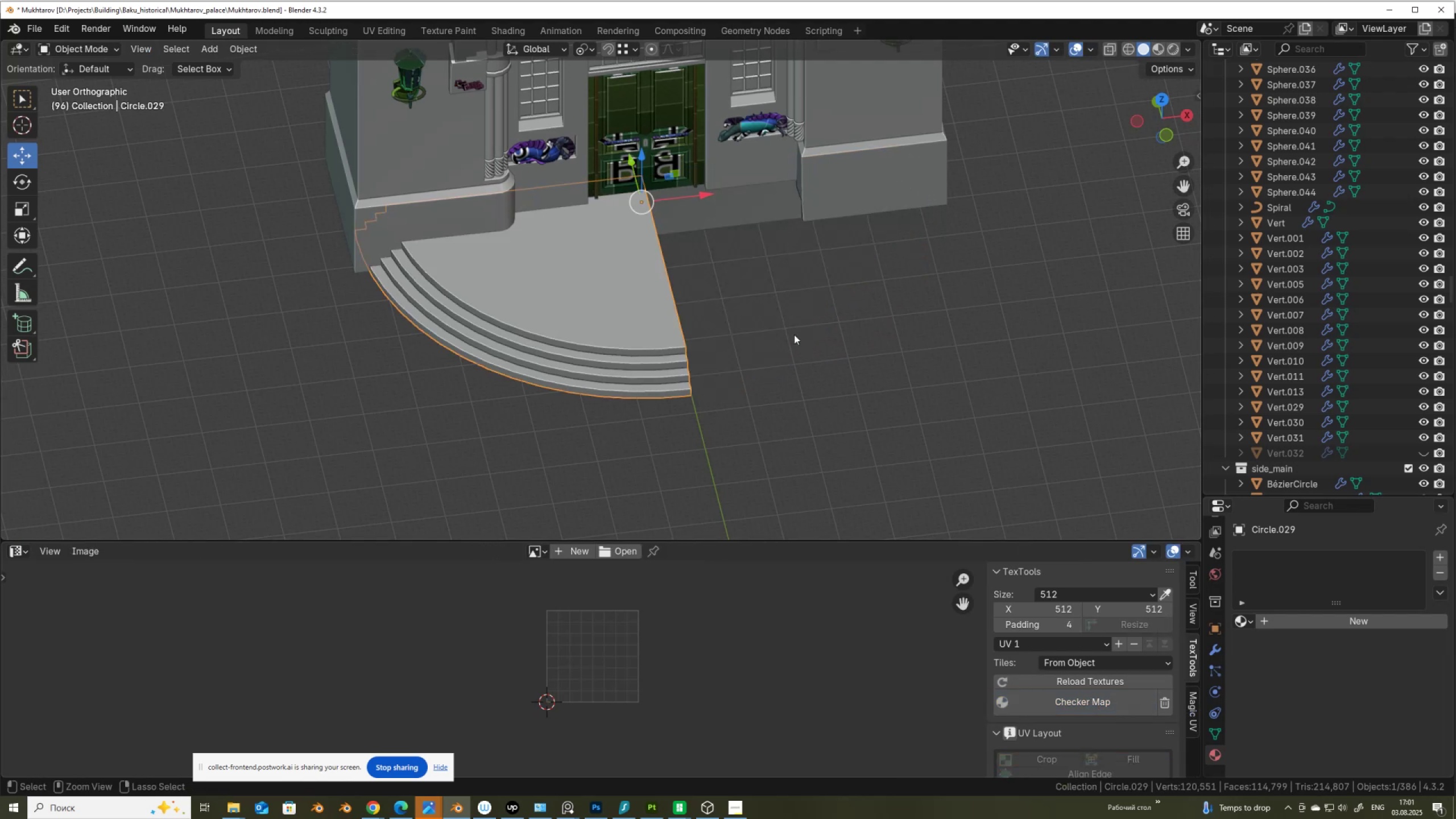 
key(Control+Z)
 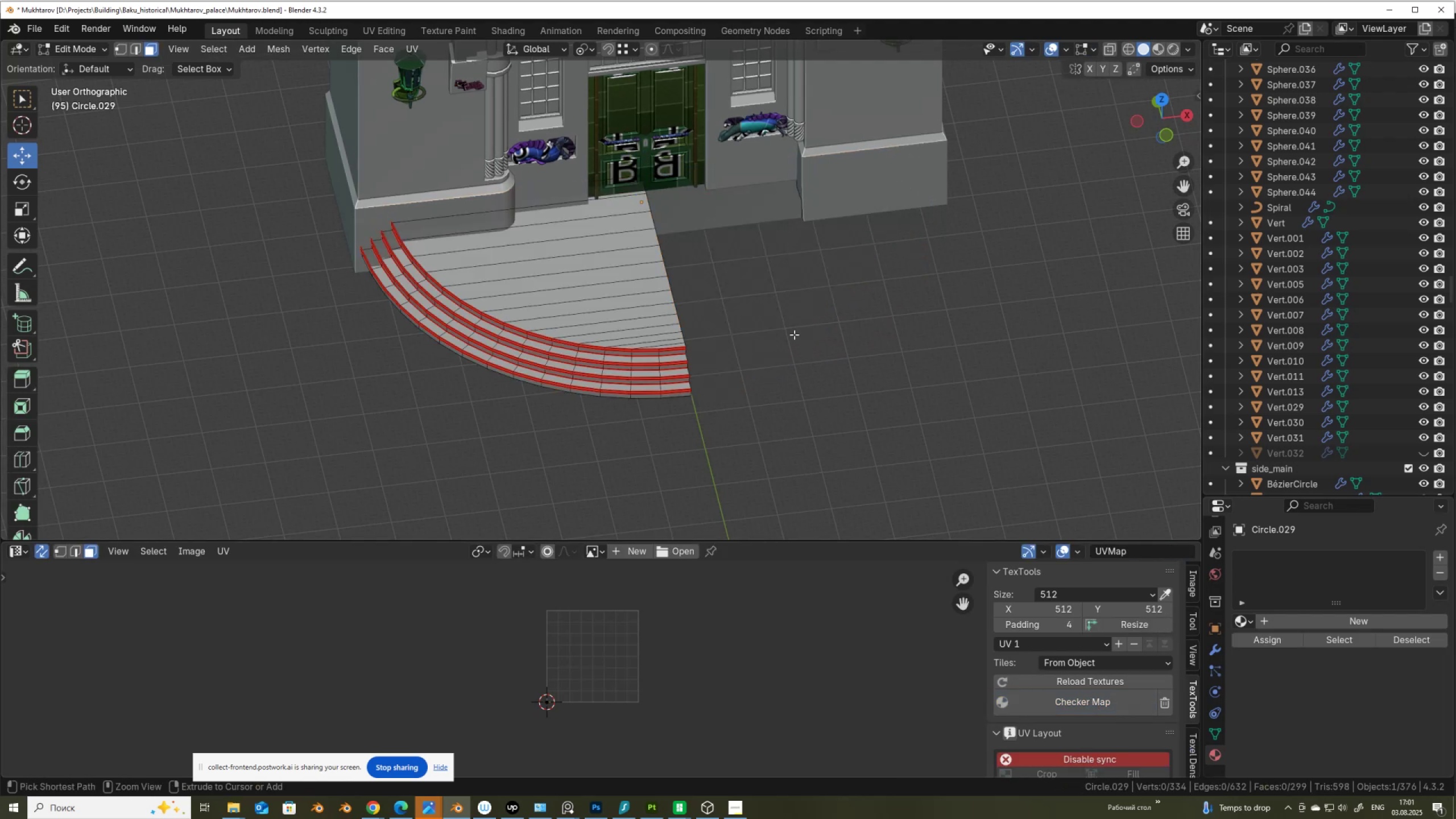 
key(Control+Z)
 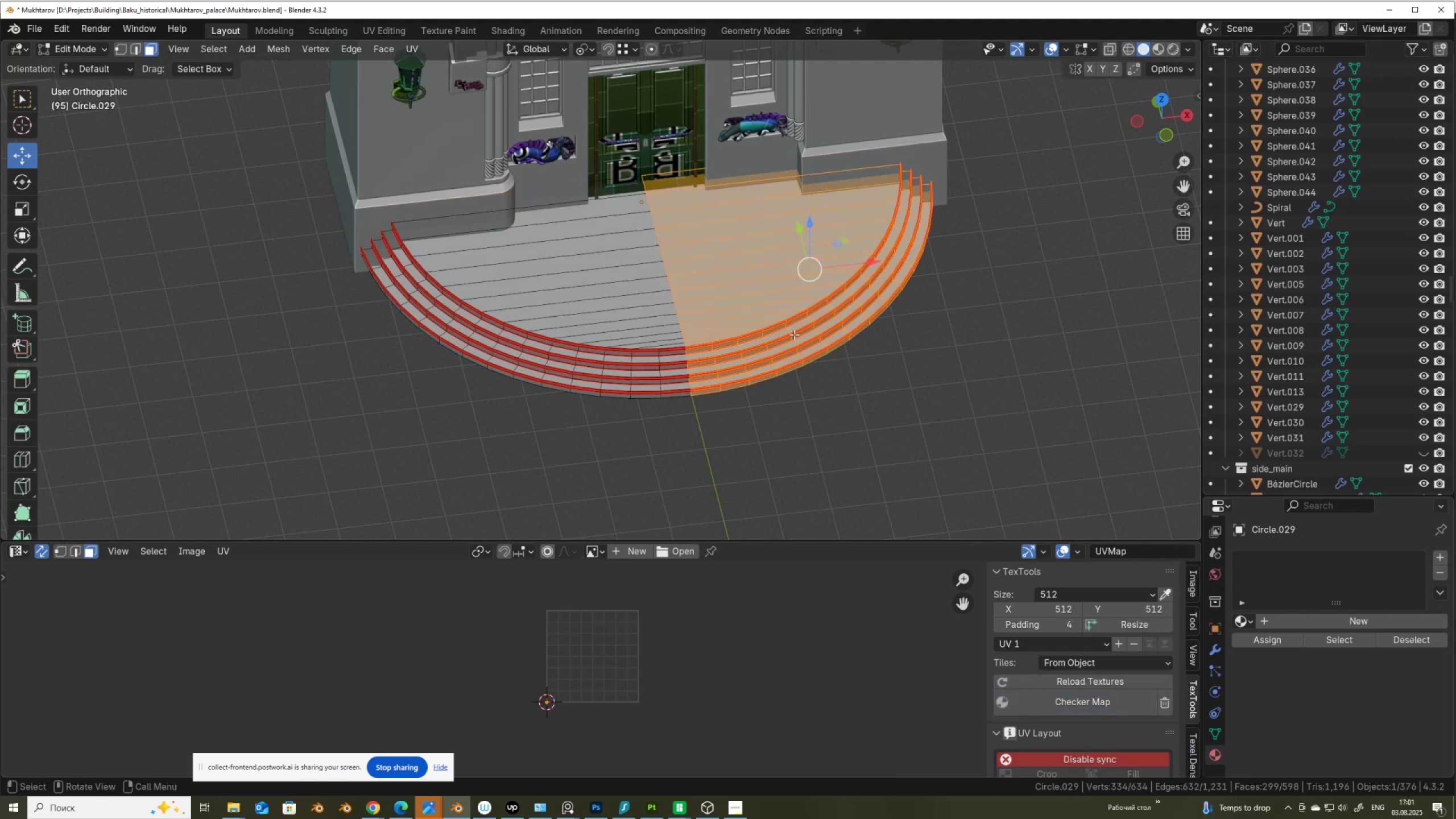 
type(au)
 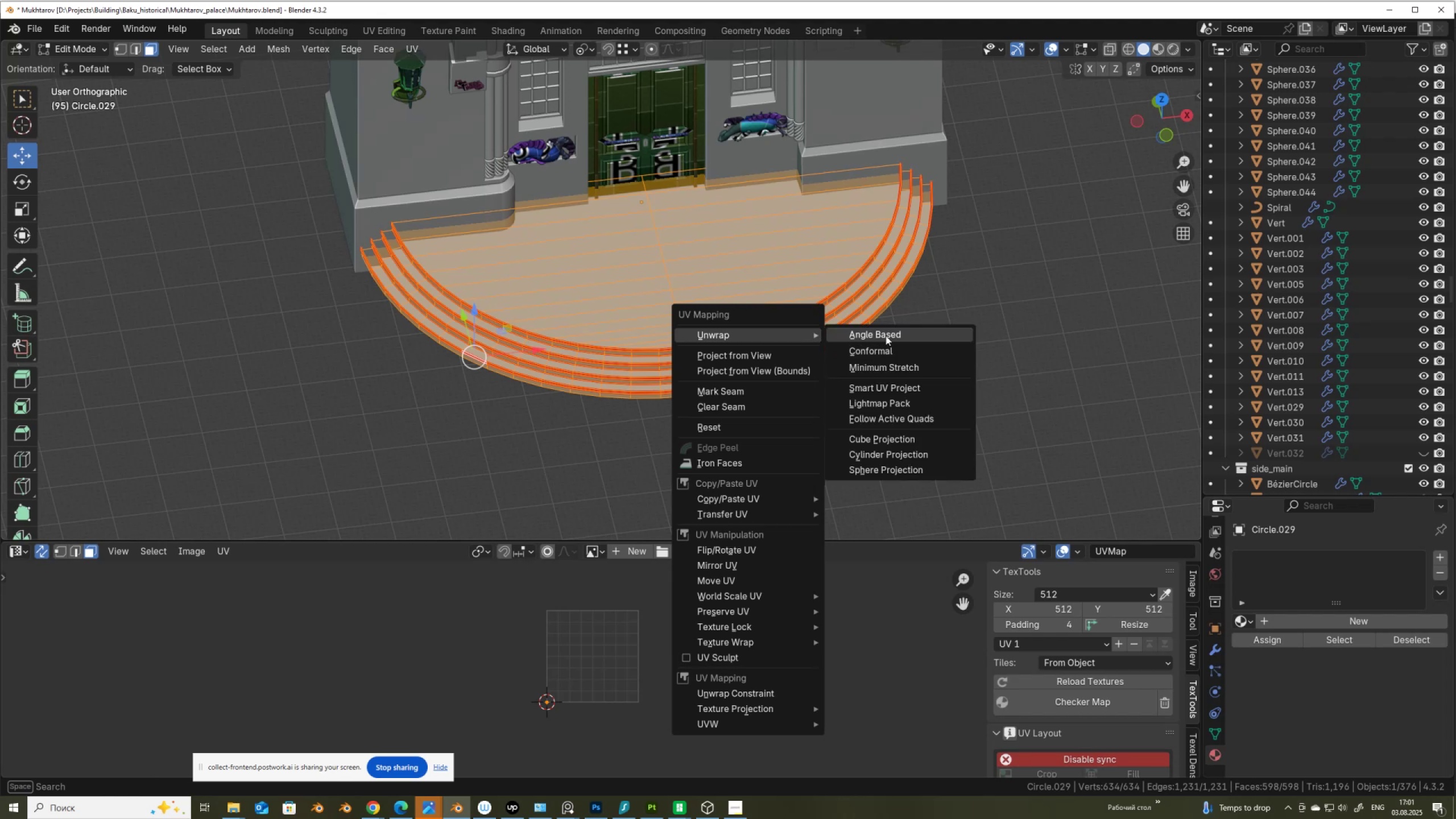 
left_click([888, 333])
 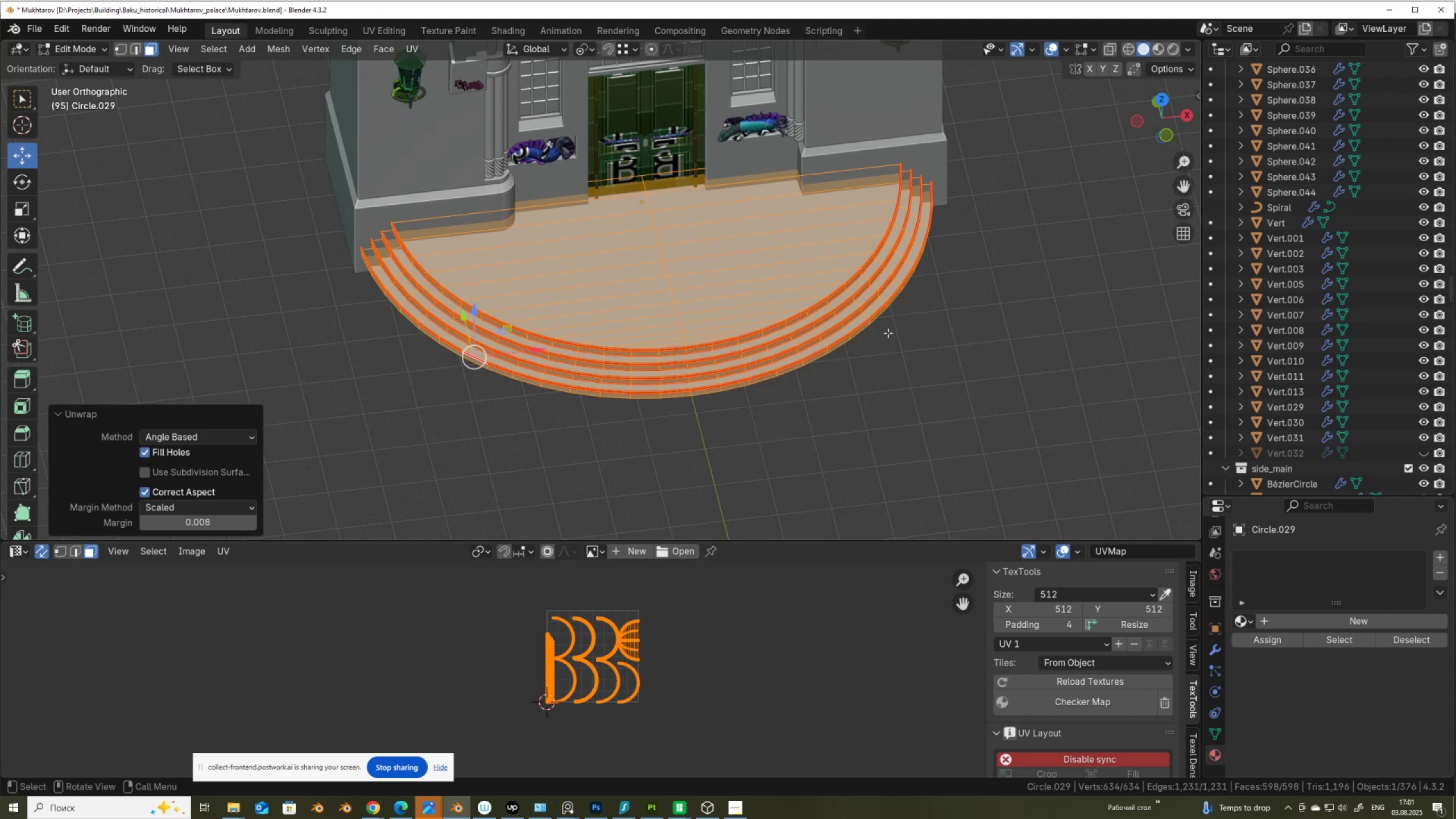 
scroll: coordinate [618, 674], scroll_direction: up, amount: 6.0
 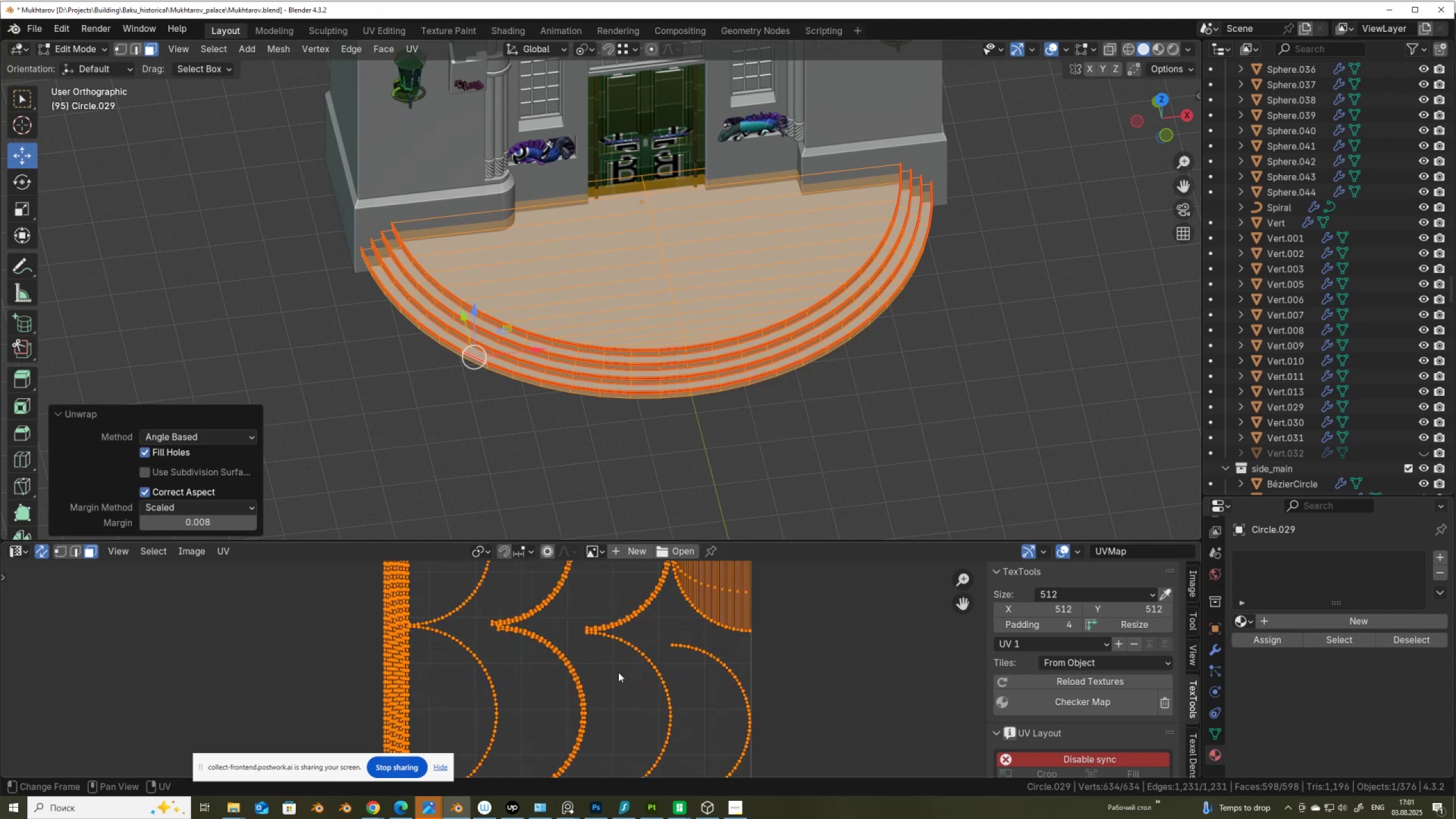 
scroll: coordinate [622, 668], scroll_direction: down, amount: 3.0
 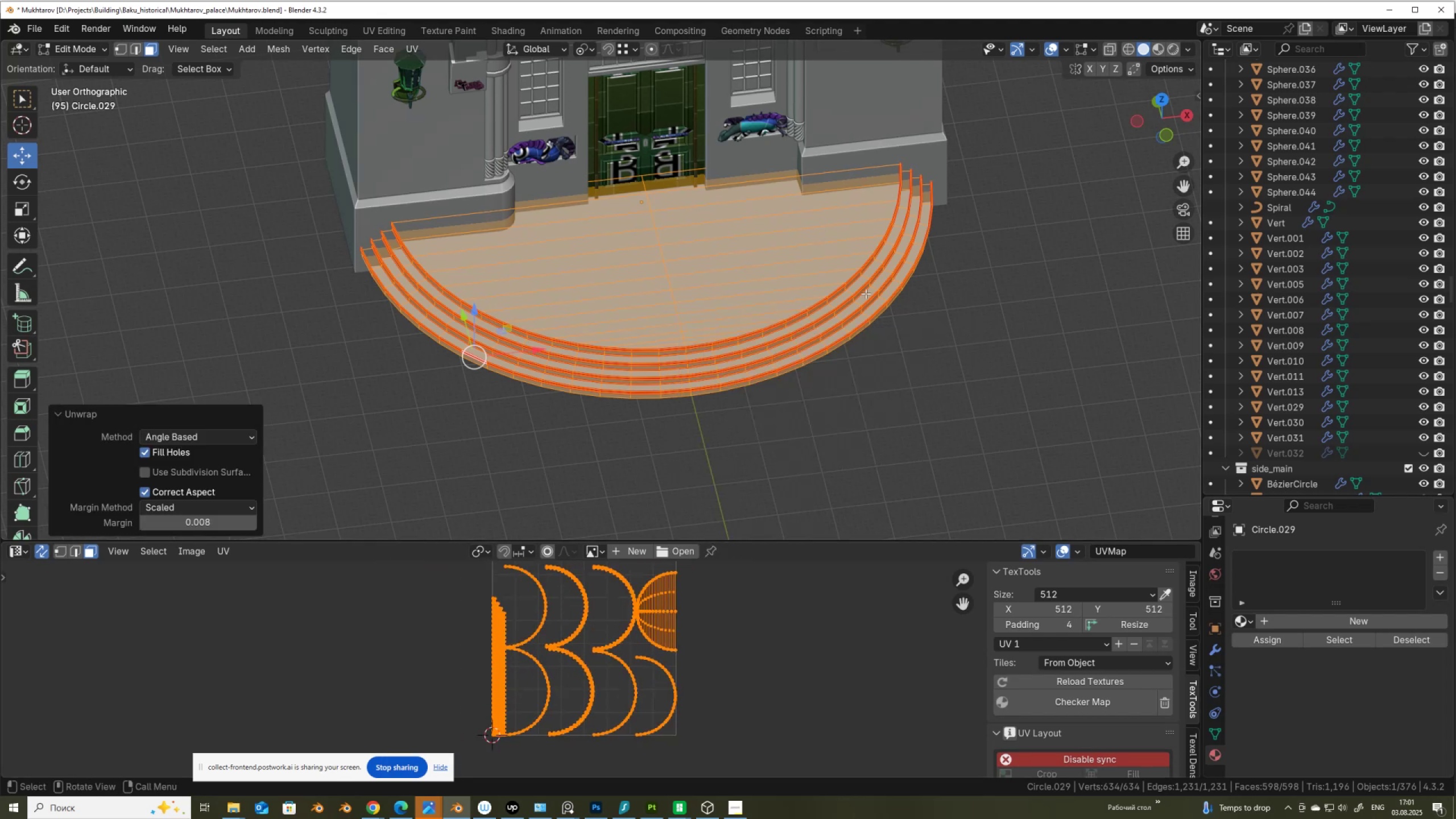 
key(Alt+Z)
 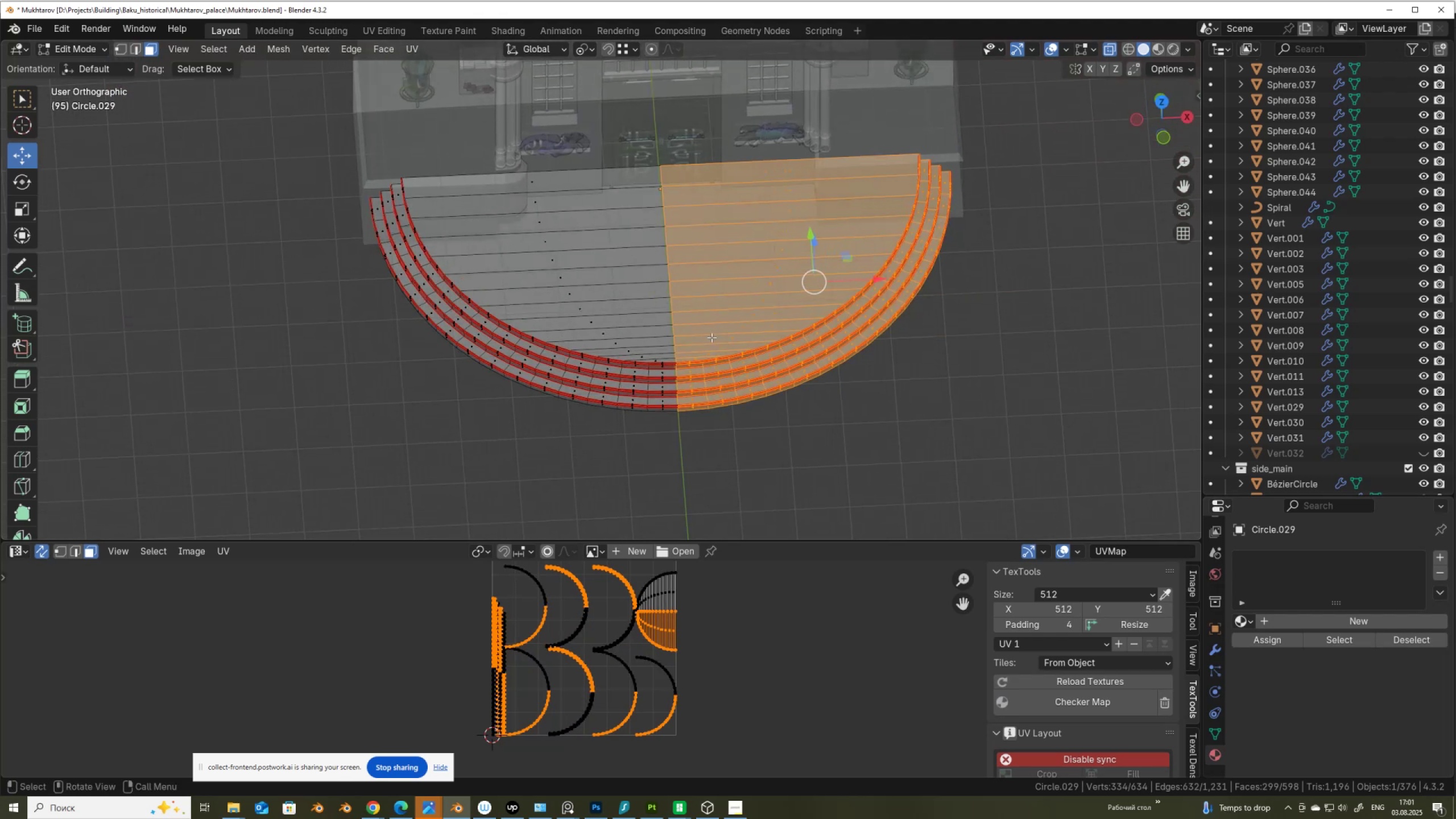 
key(X)
 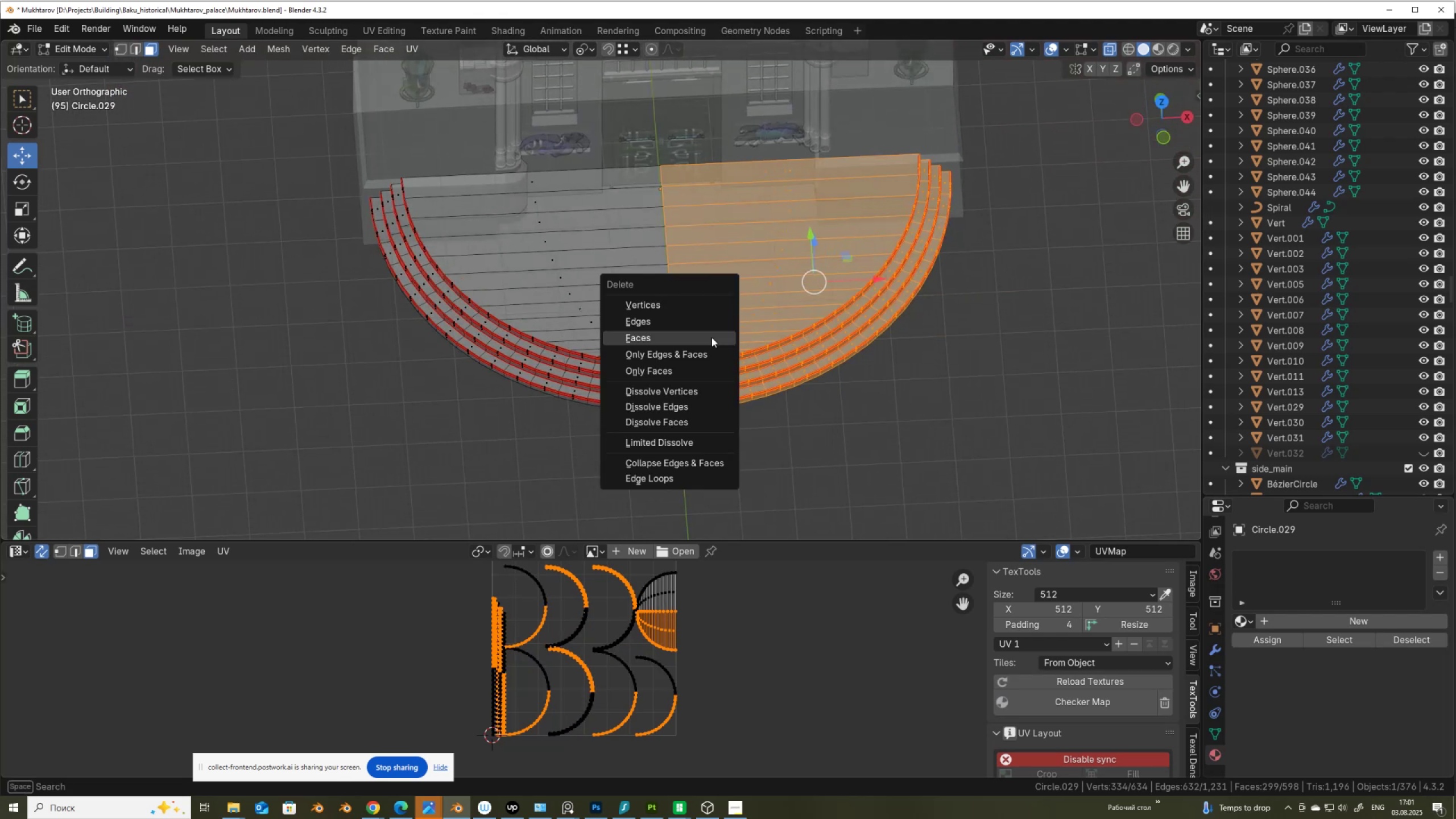 
left_click([712, 337])
 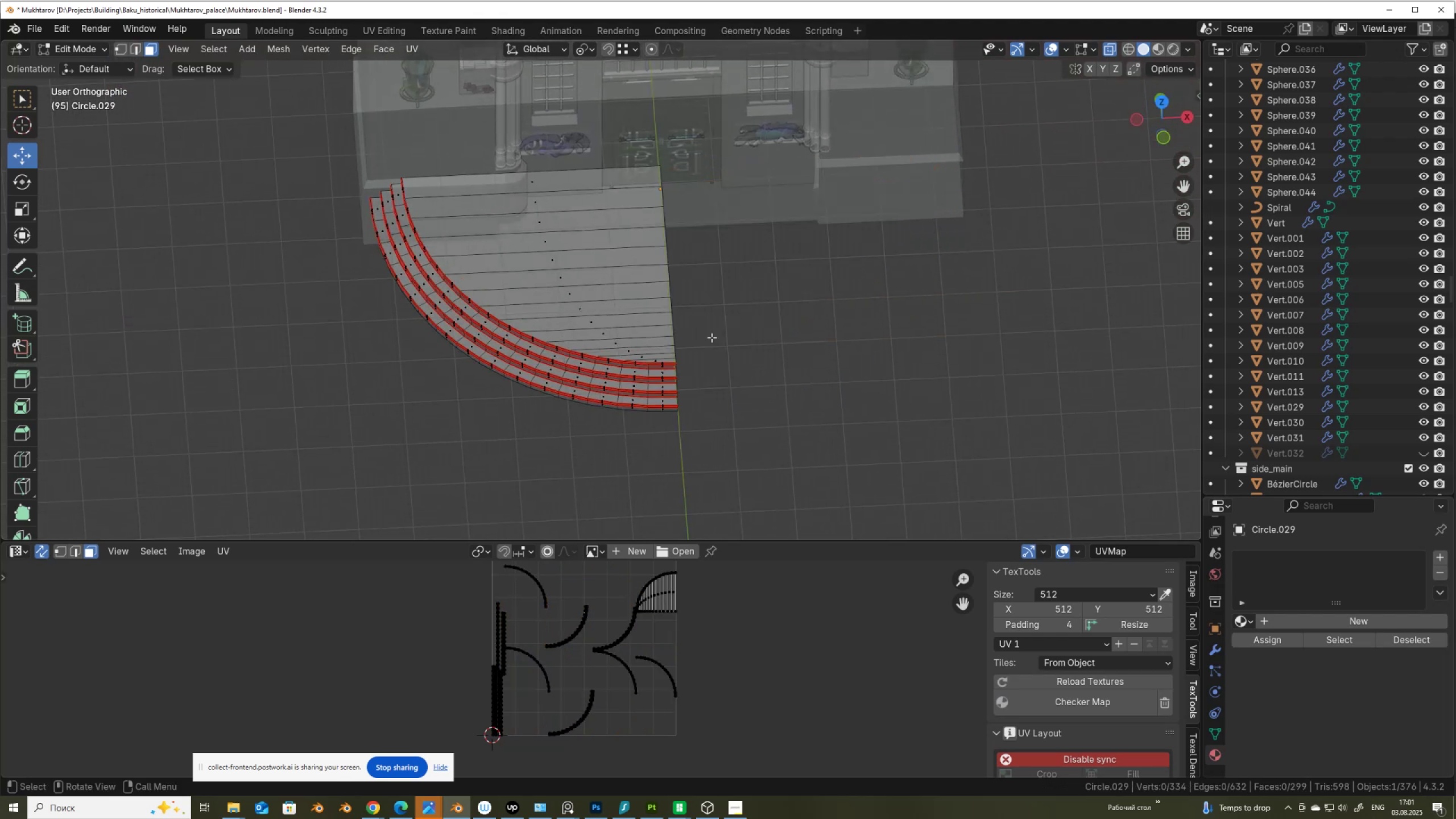 
key(Tab)
 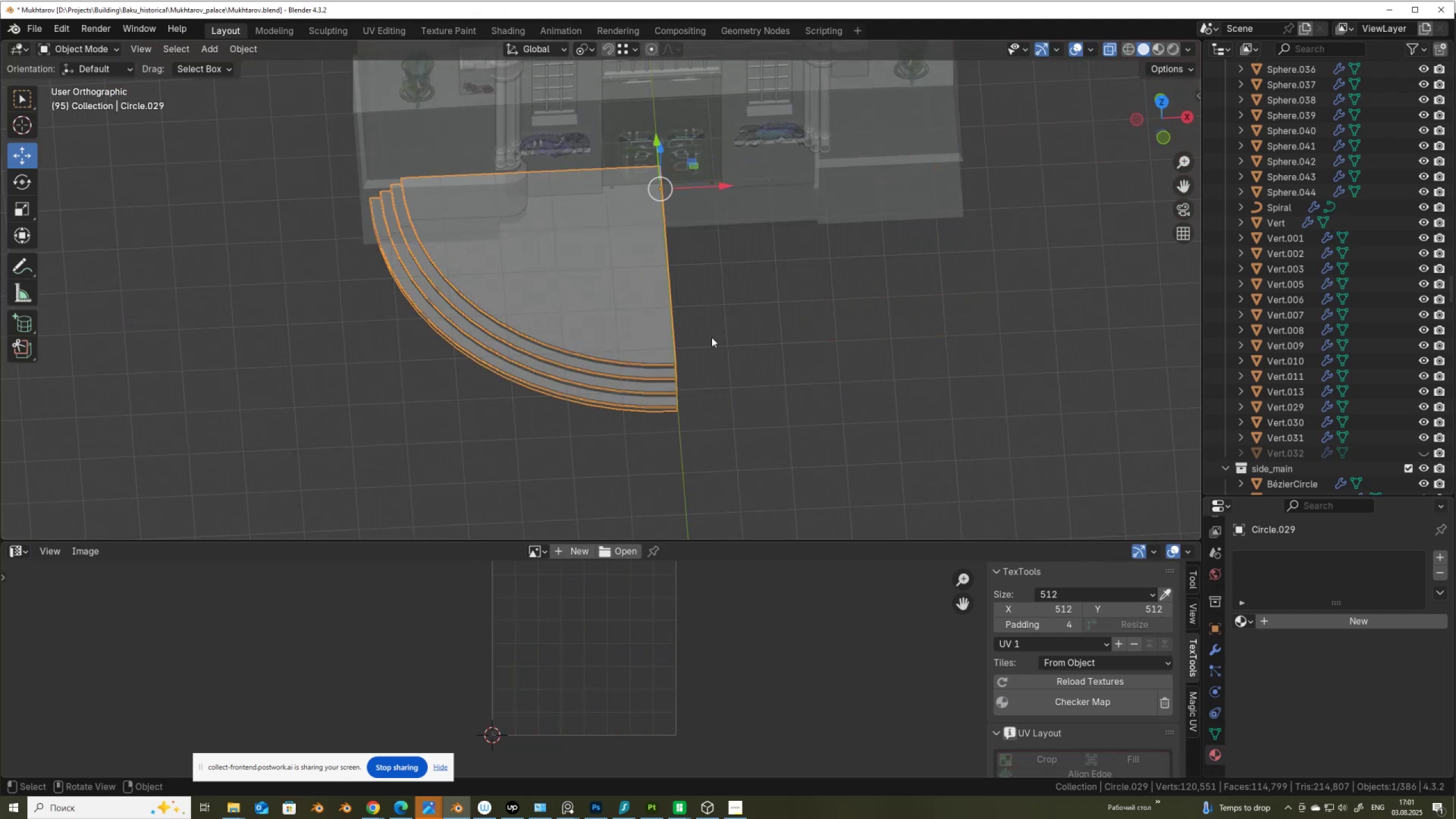 
key(Q)
 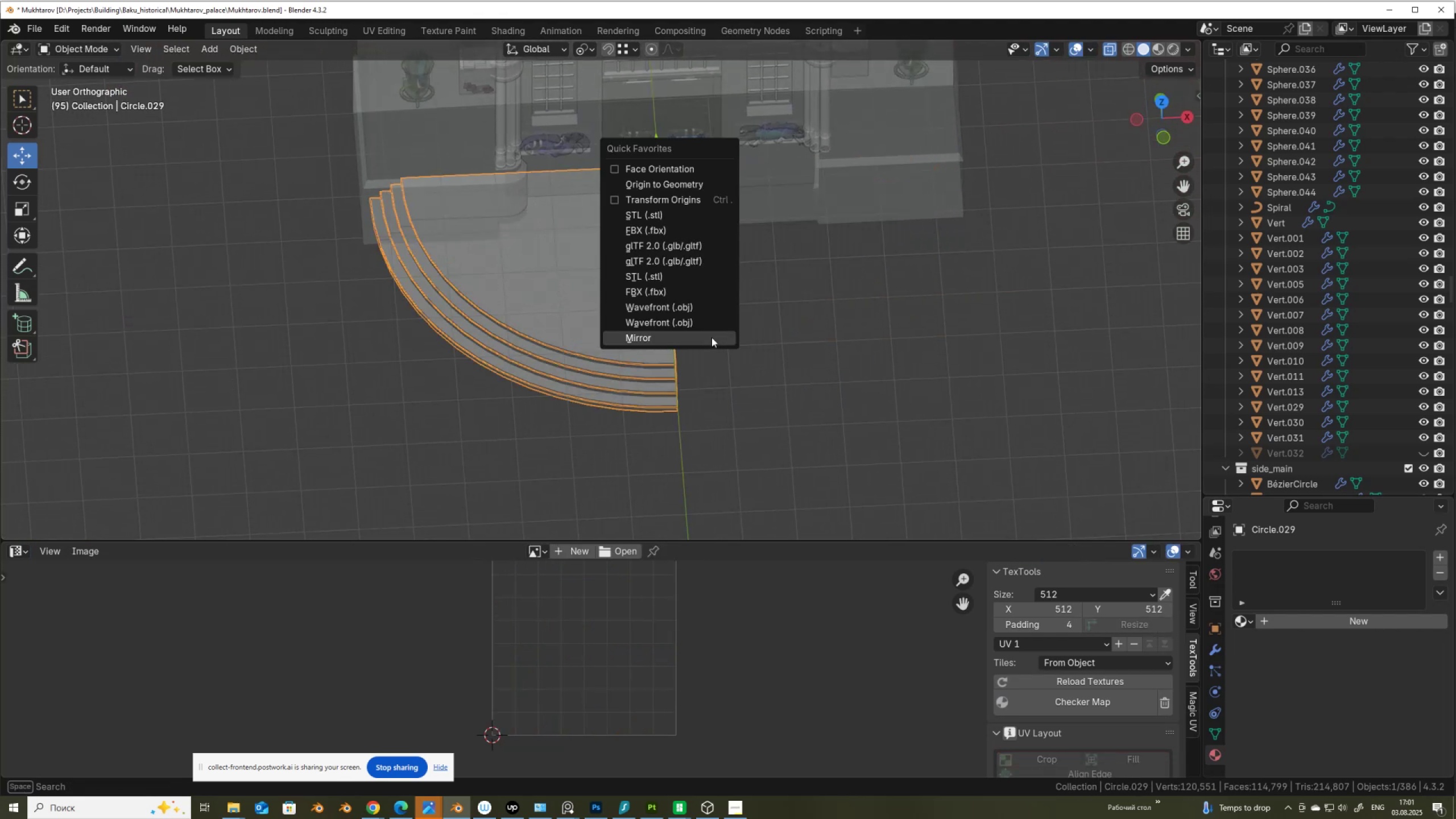 
left_click([712, 337])
 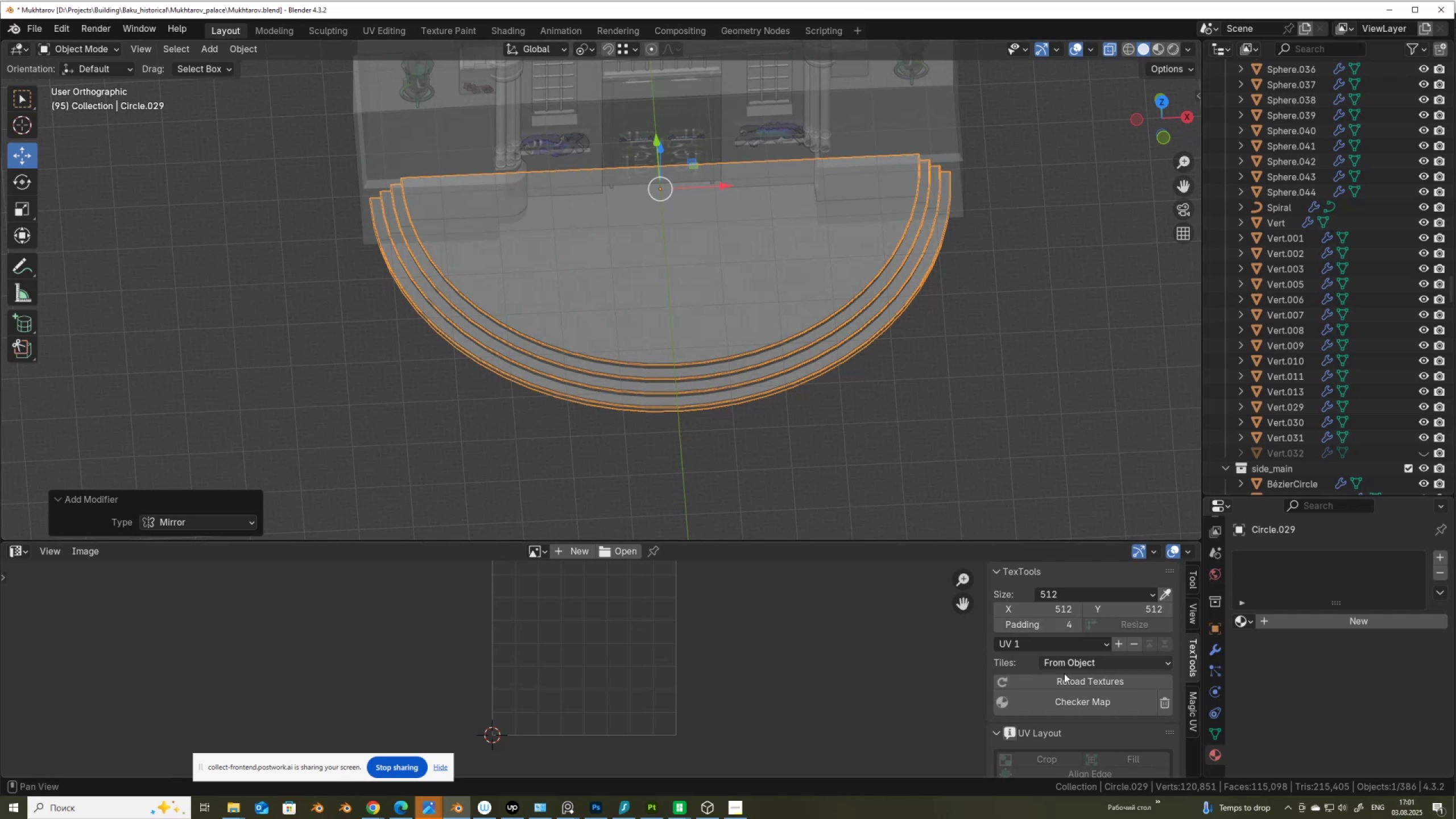 
left_click([1078, 698])
 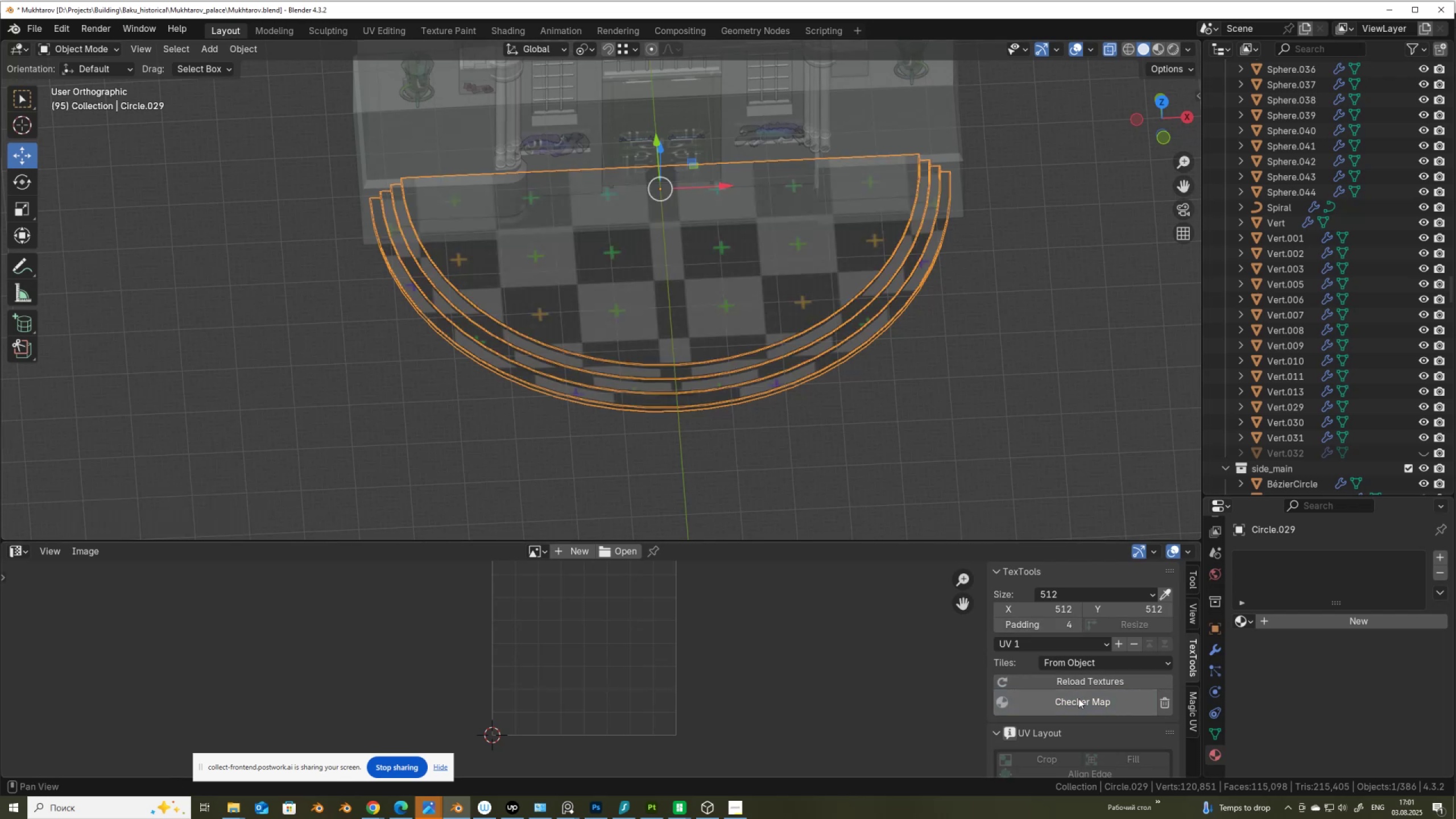 
left_click([1078, 698])
 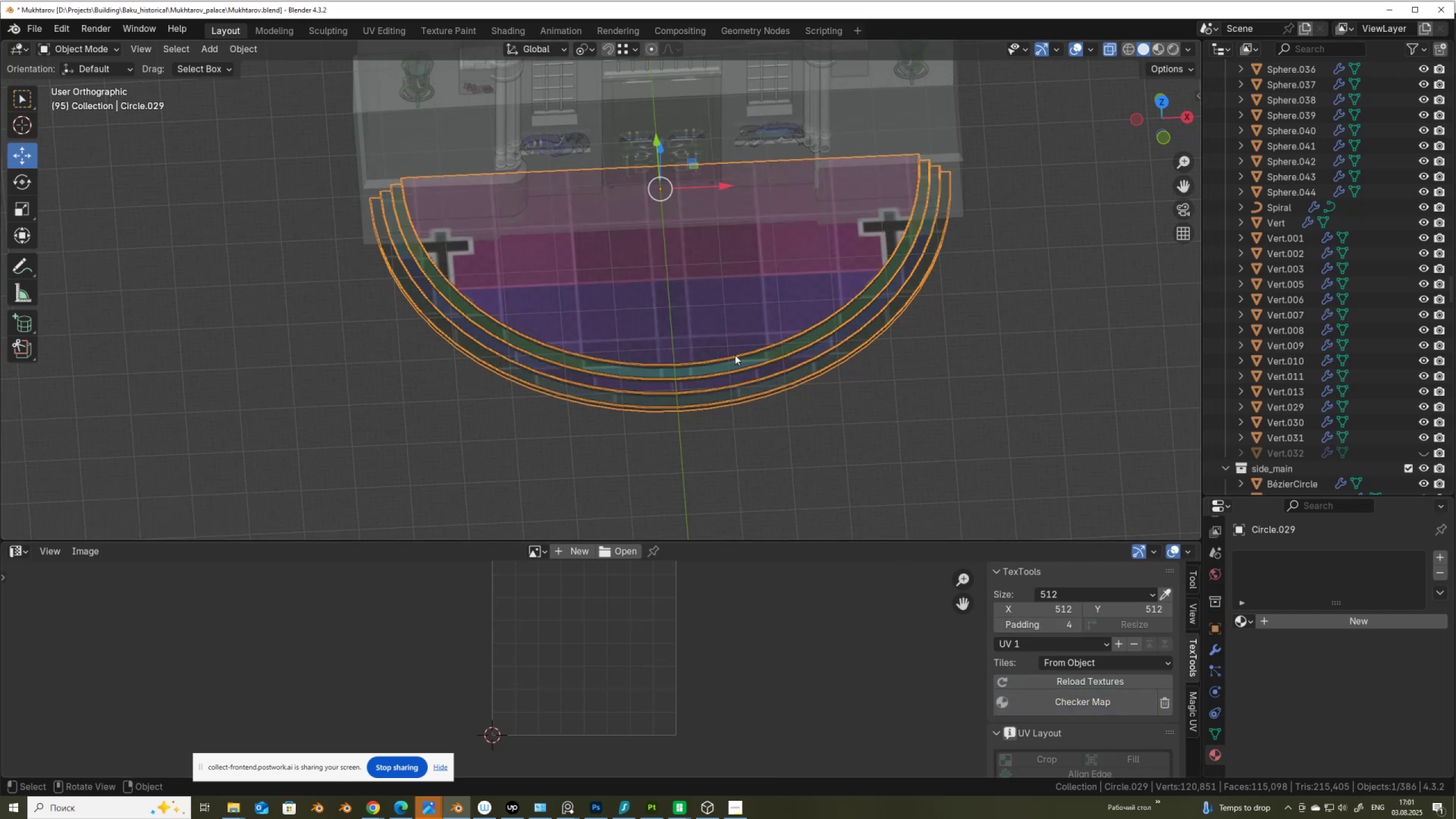 
key(Alt+AltLeft)
 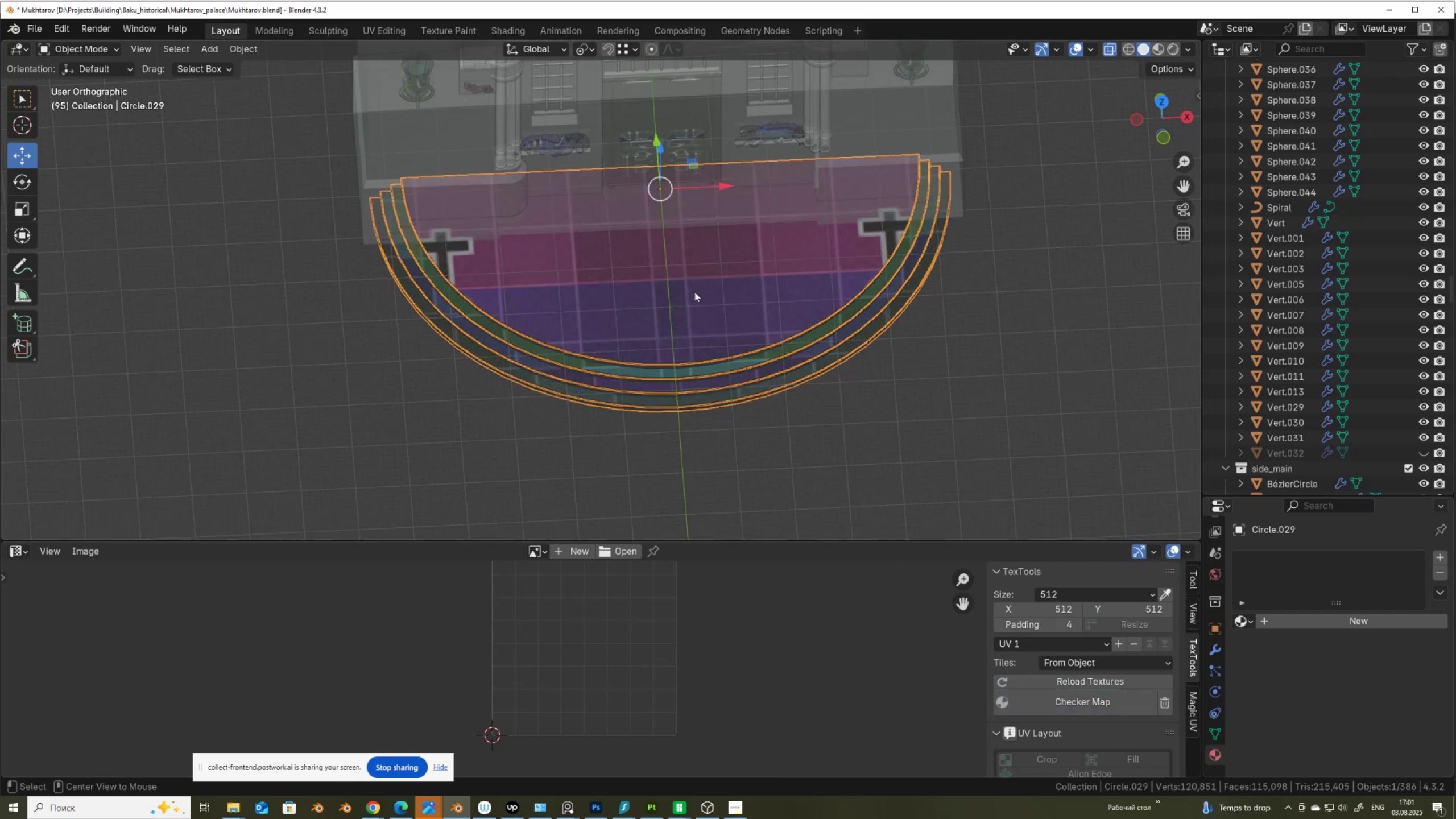 
key(Alt+Z)
 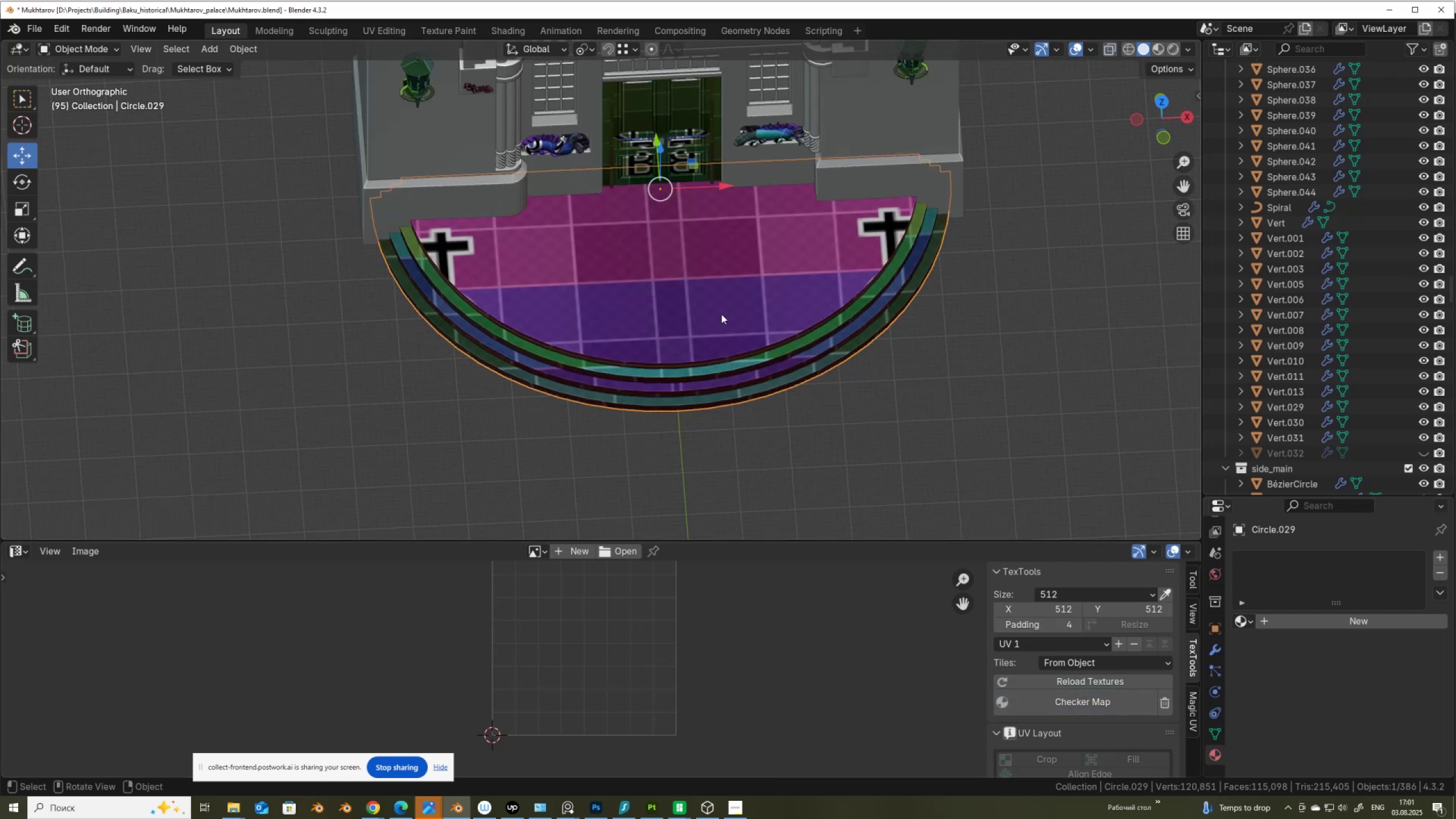 
key(Tab)
 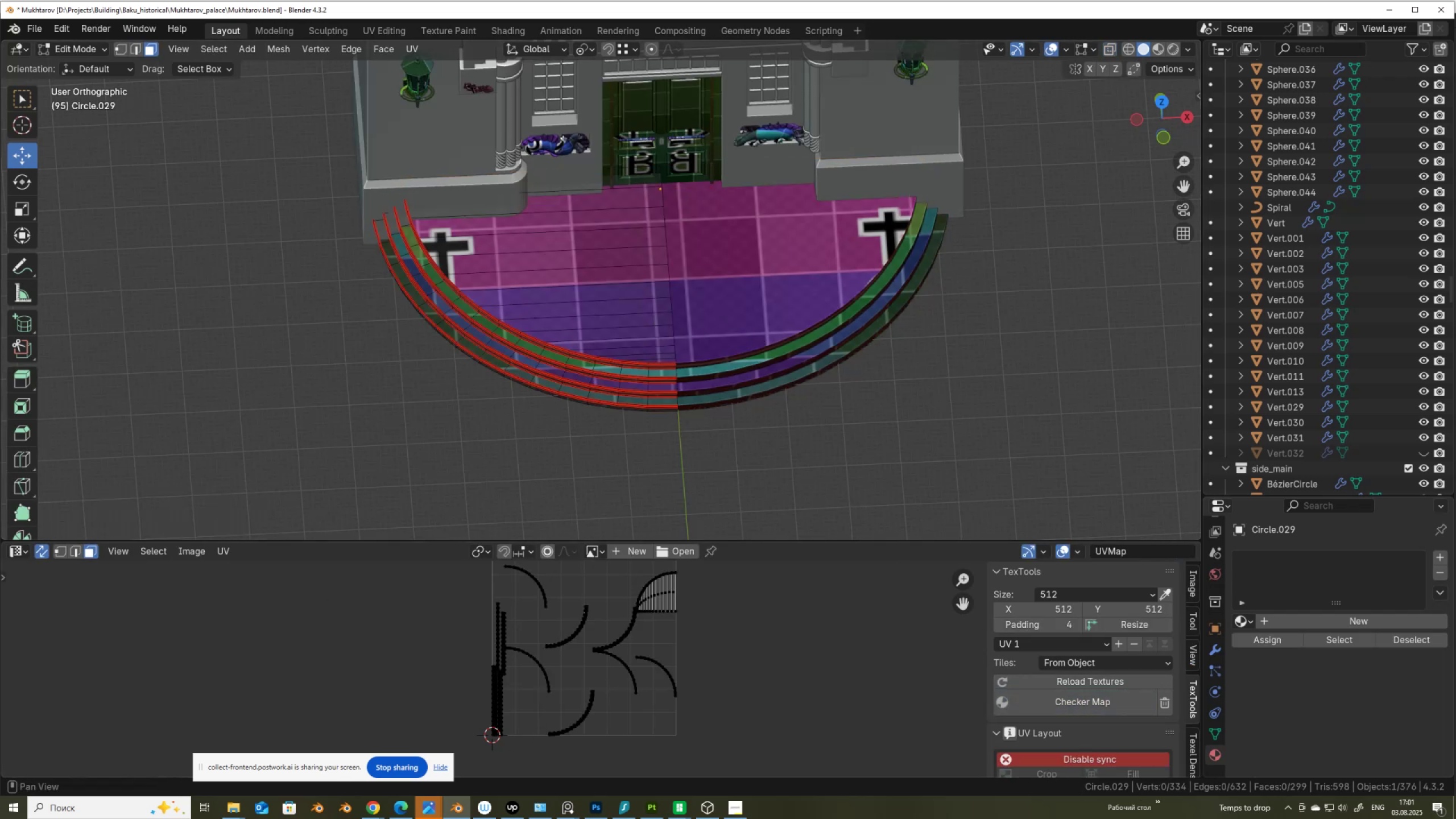 
left_click([1135, 754])
 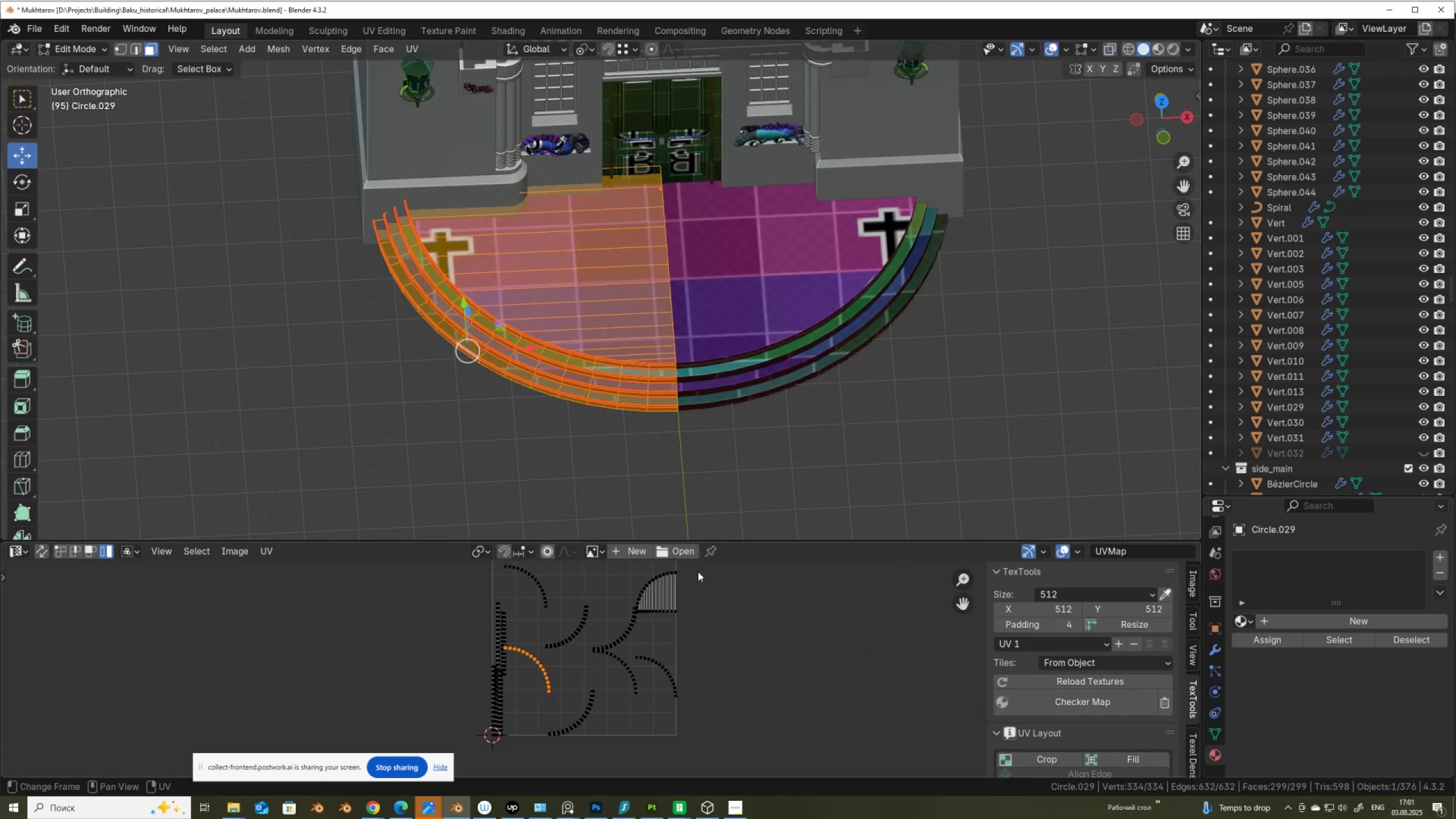 
scroll: coordinate [1096, 722], scroll_direction: down, amount: 7.0
 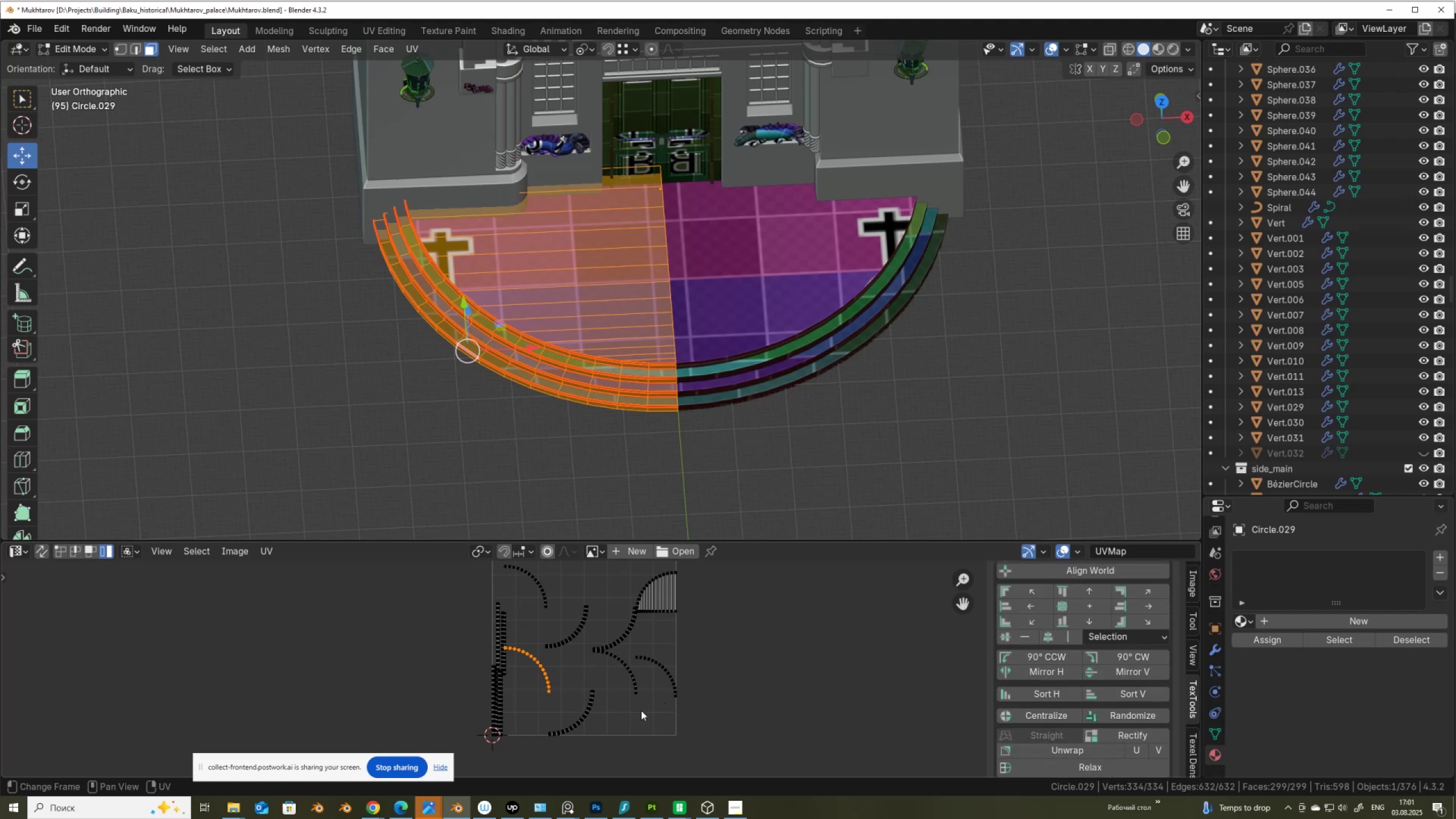 
key(Control+ControlLeft)
 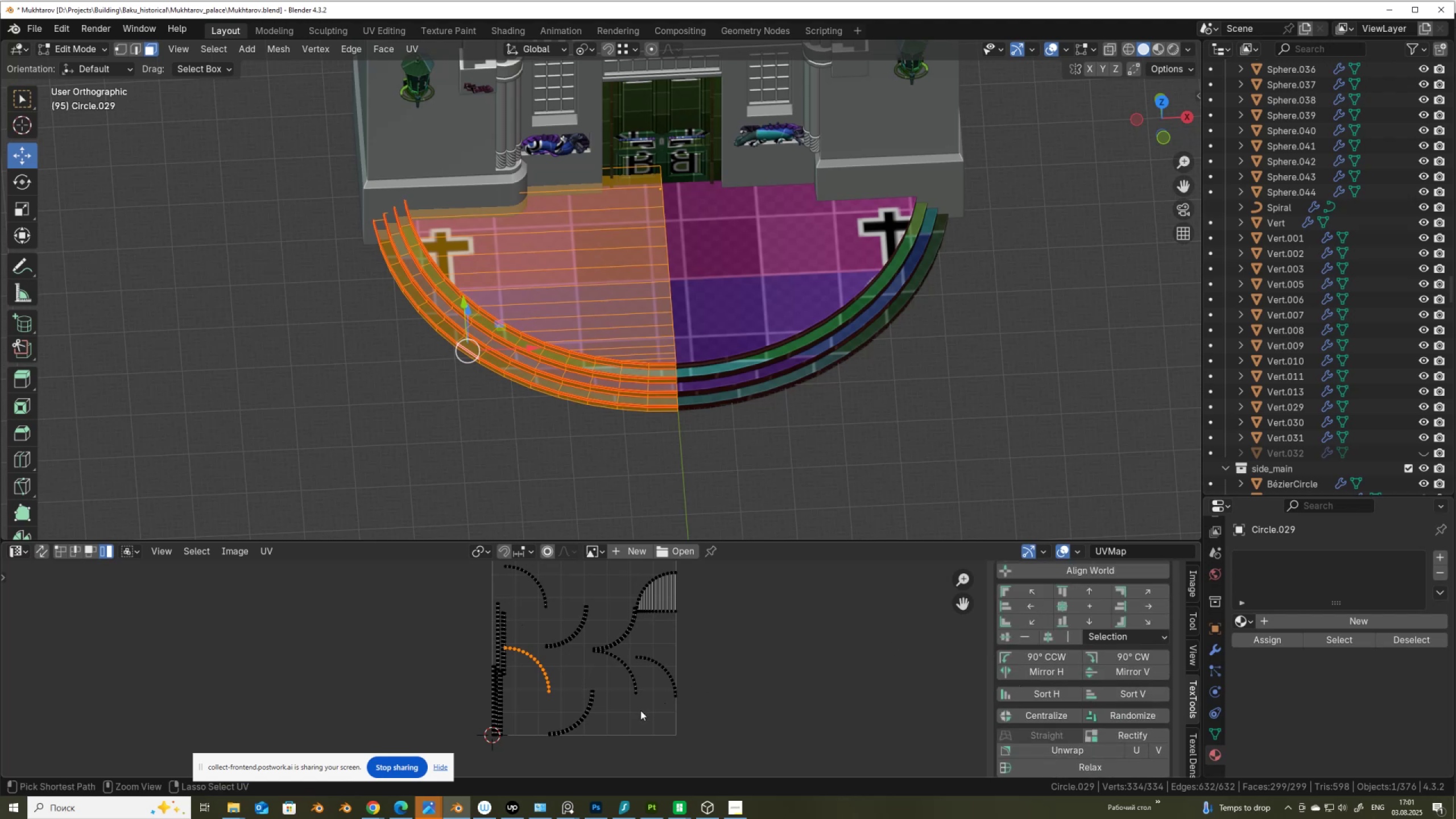 
key(Control+Space)
 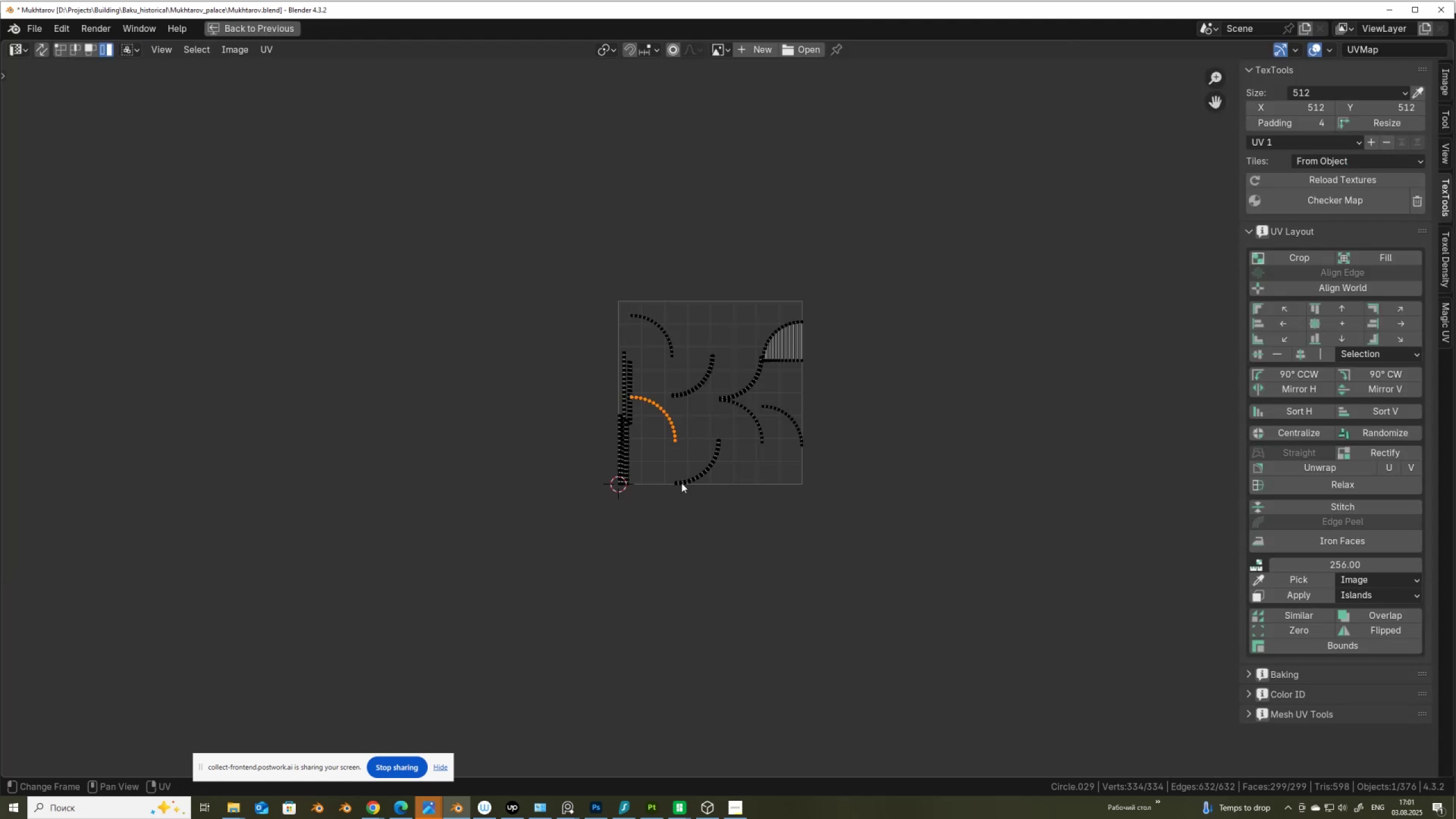 
scroll: coordinate [466, 520], scroll_direction: up, amount: 10.0
 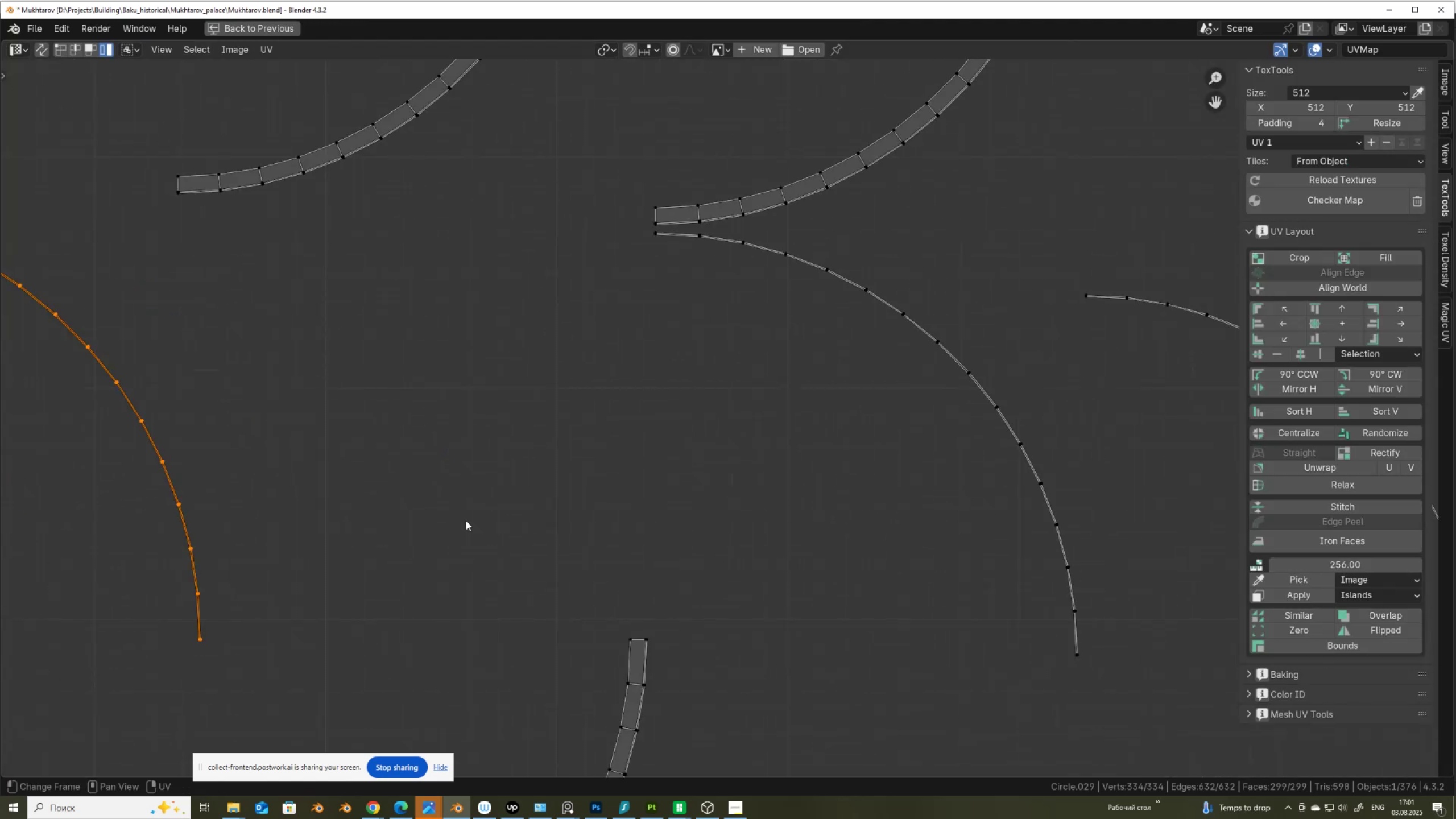 
scroll: coordinate [466, 520], scroll_direction: down, amount: 6.0
 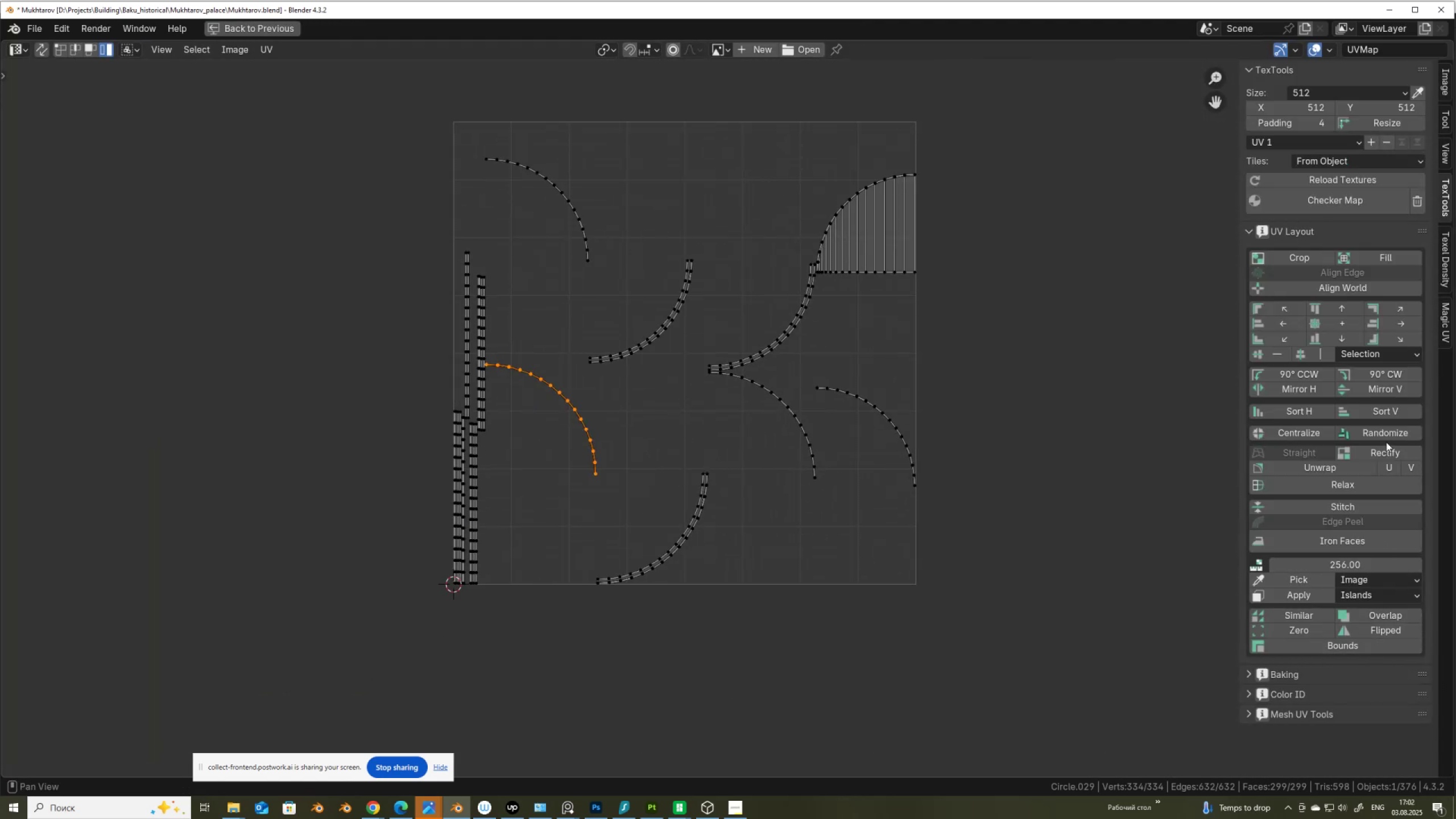 
left_click([1388, 457])
 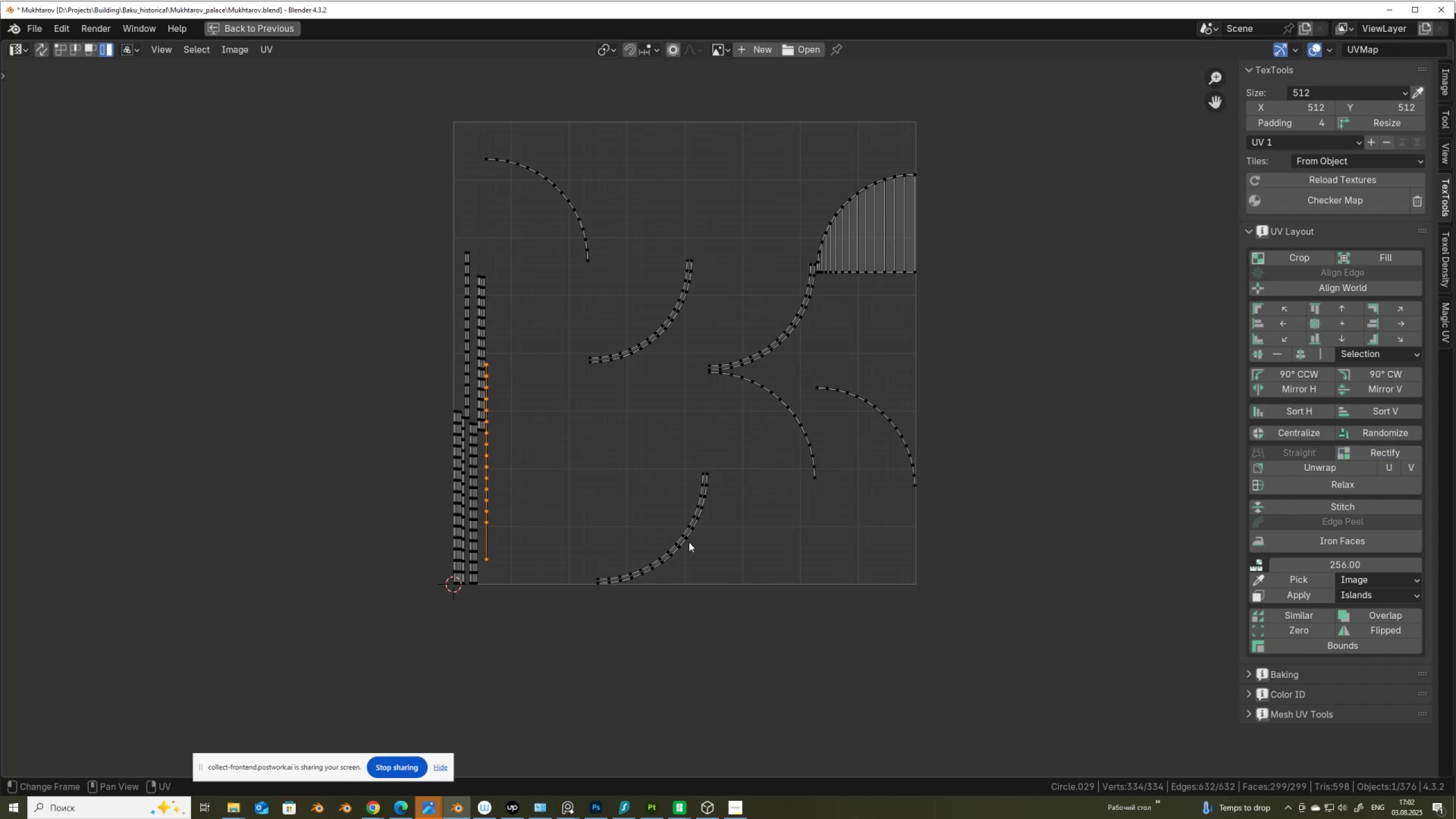 
left_click([674, 542])
 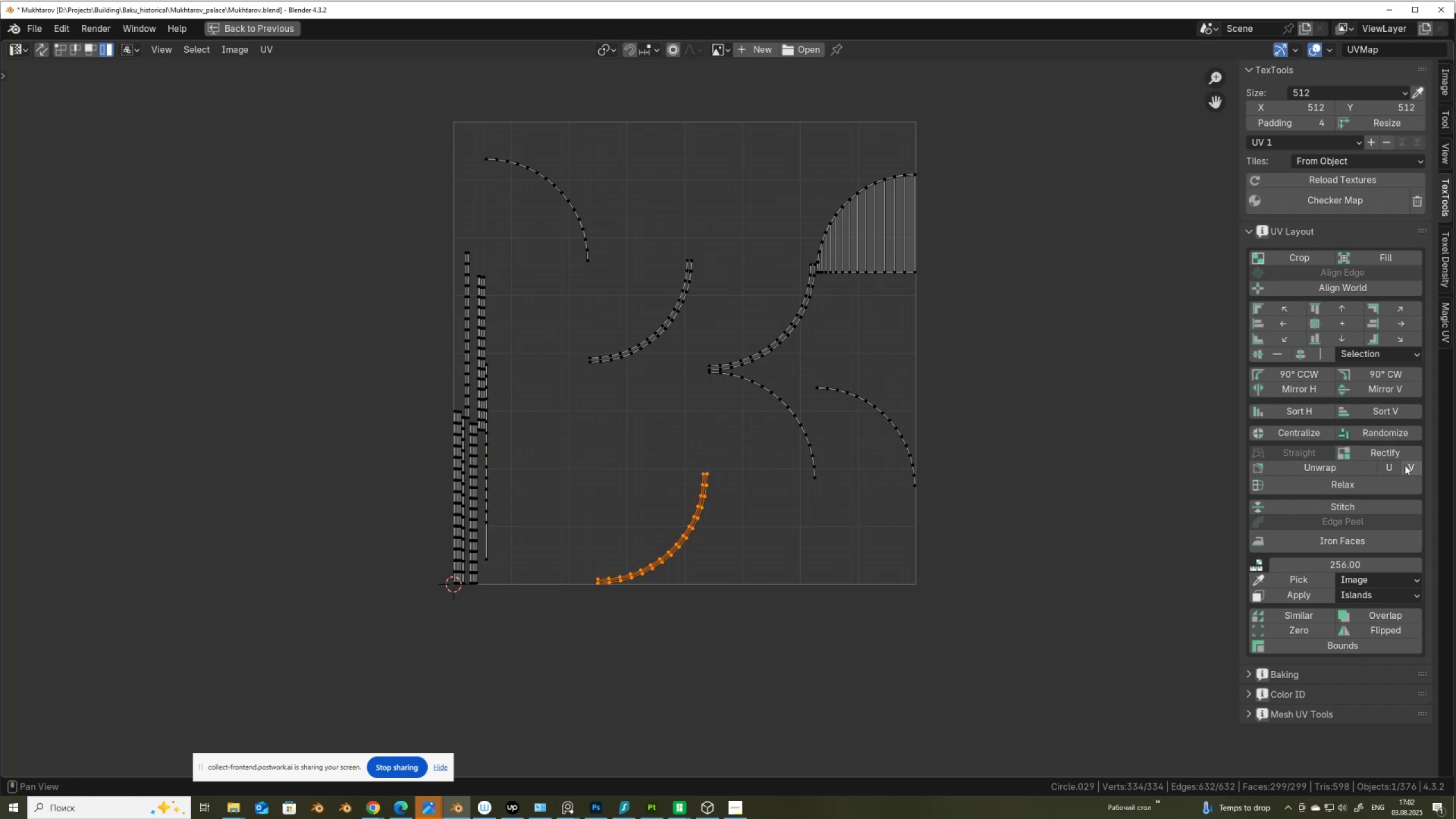 
left_click([1404, 452])
 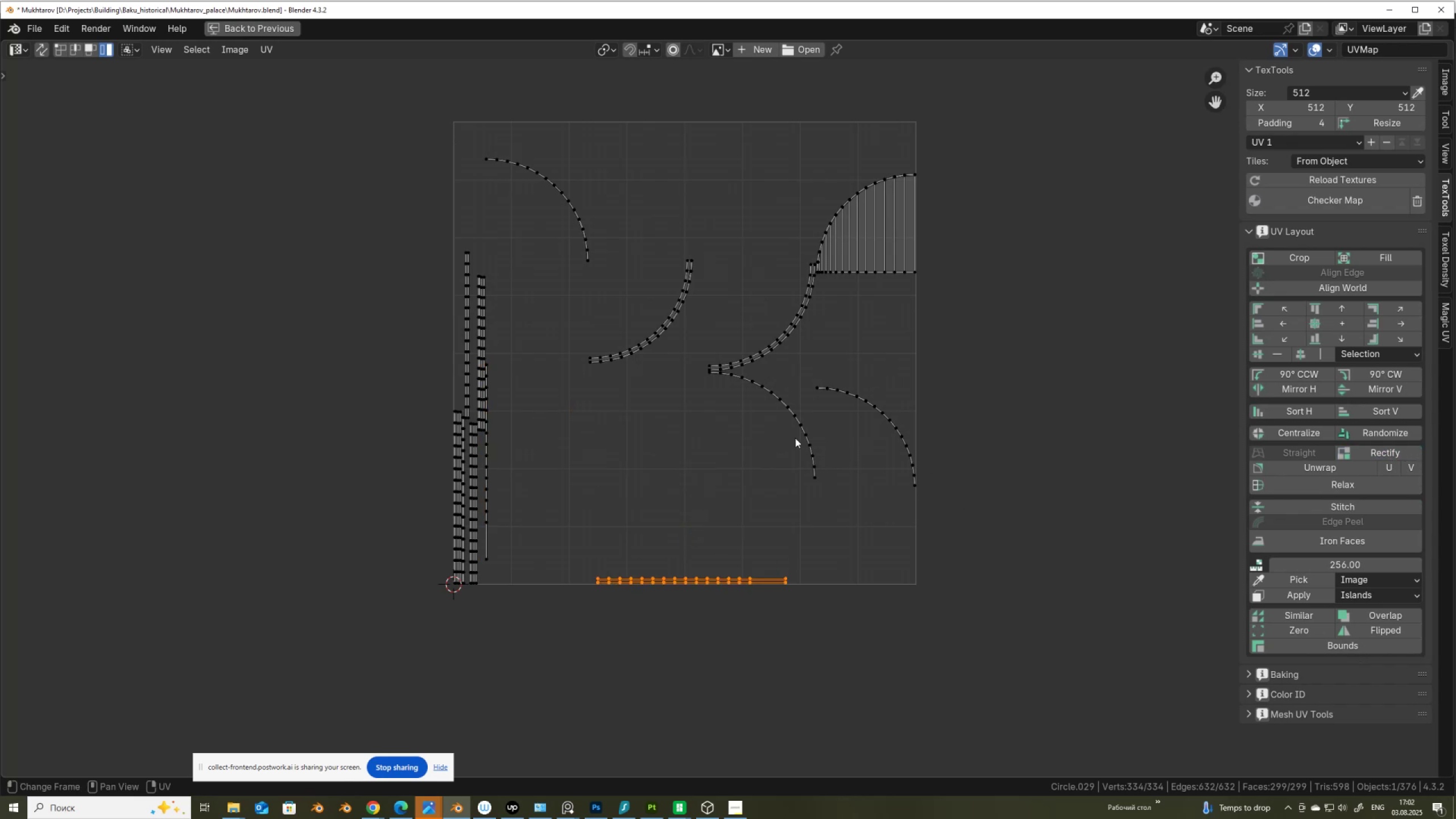 
left_click([795, 438])
 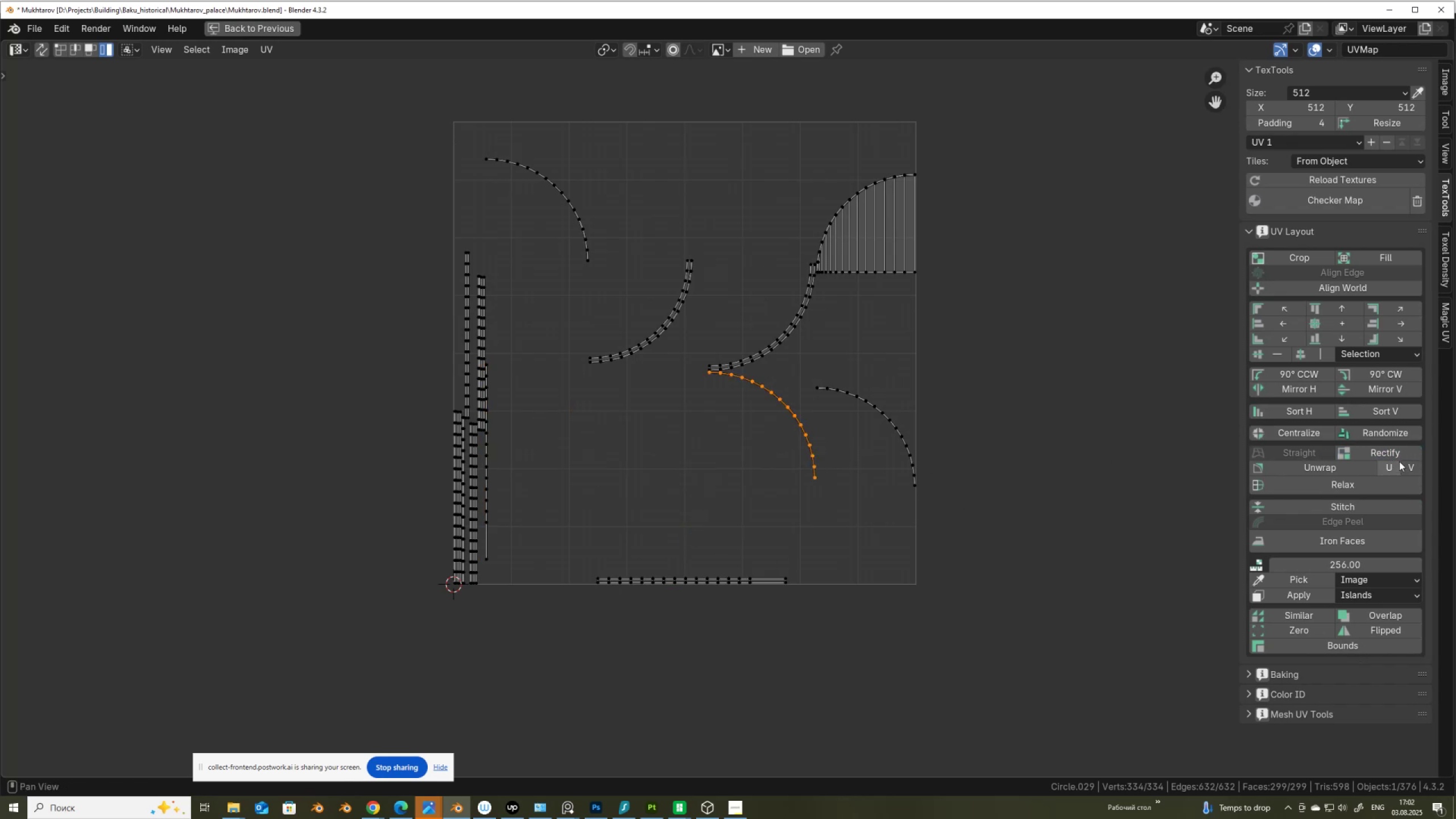 
left_click([1403, 452])
 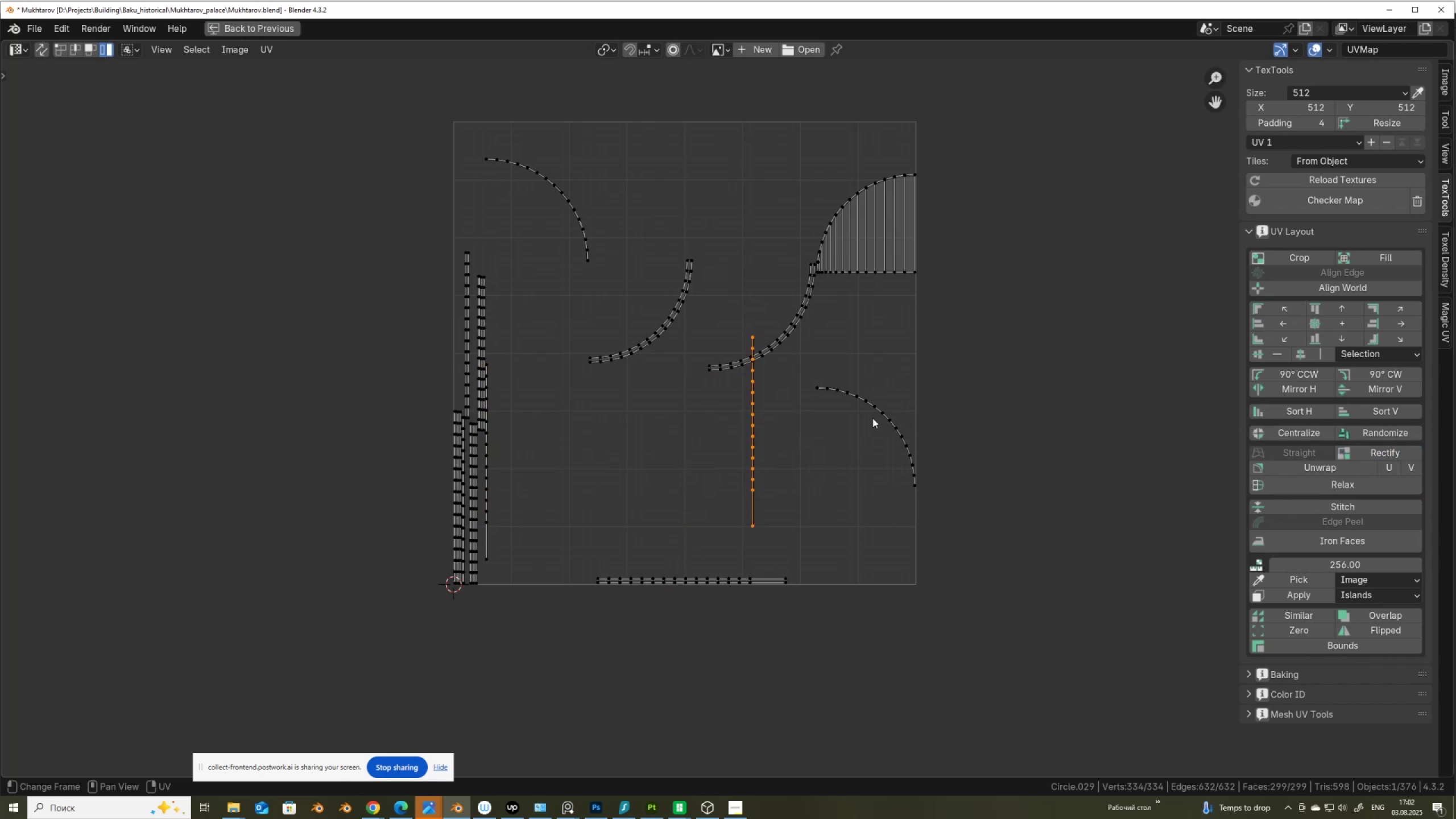 
scroll: coordinate [865, 461], scroll_direction: up, amount: 4.0
 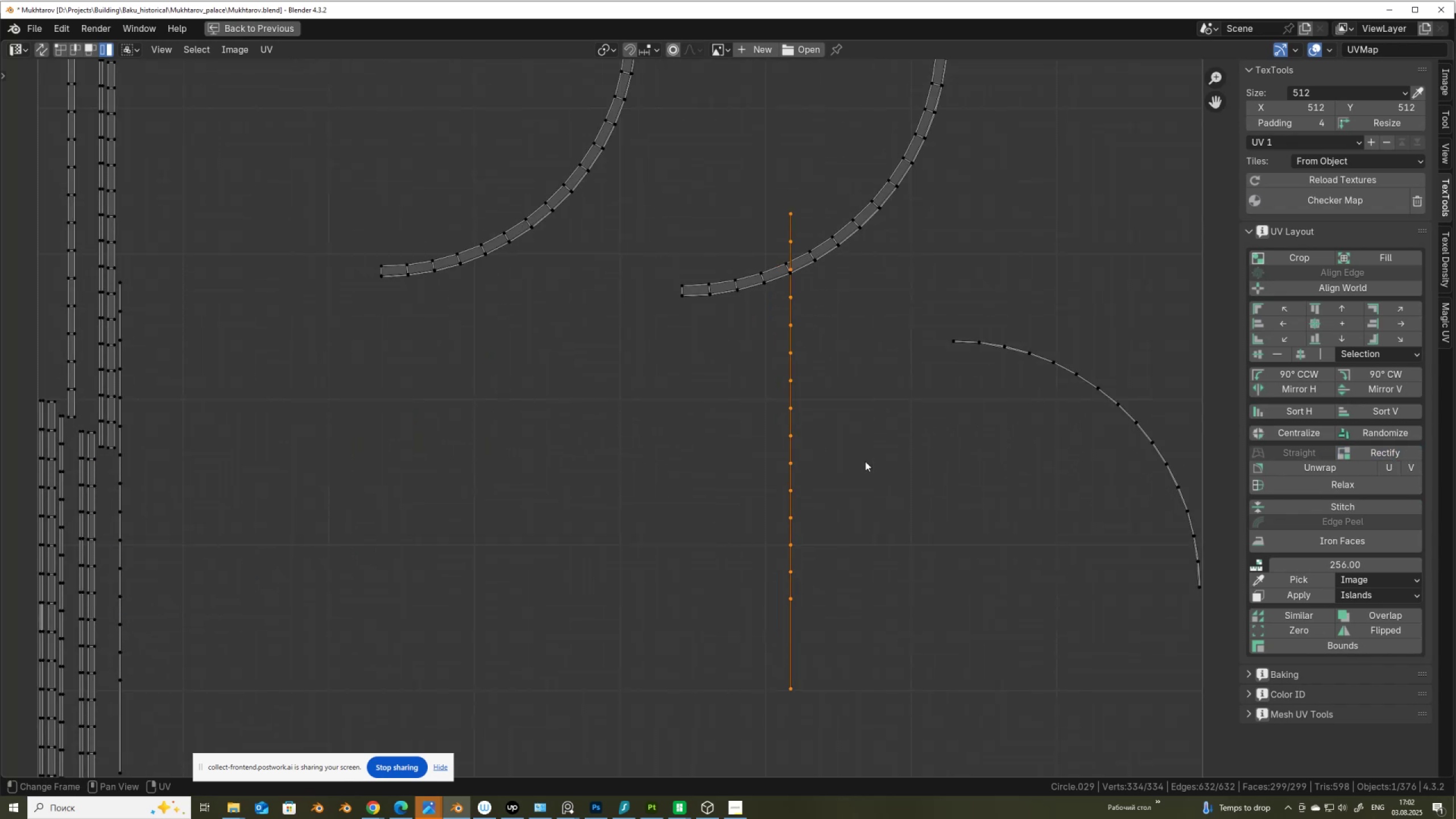 
hold_key(key=ControlLeft, duration=0.34)
 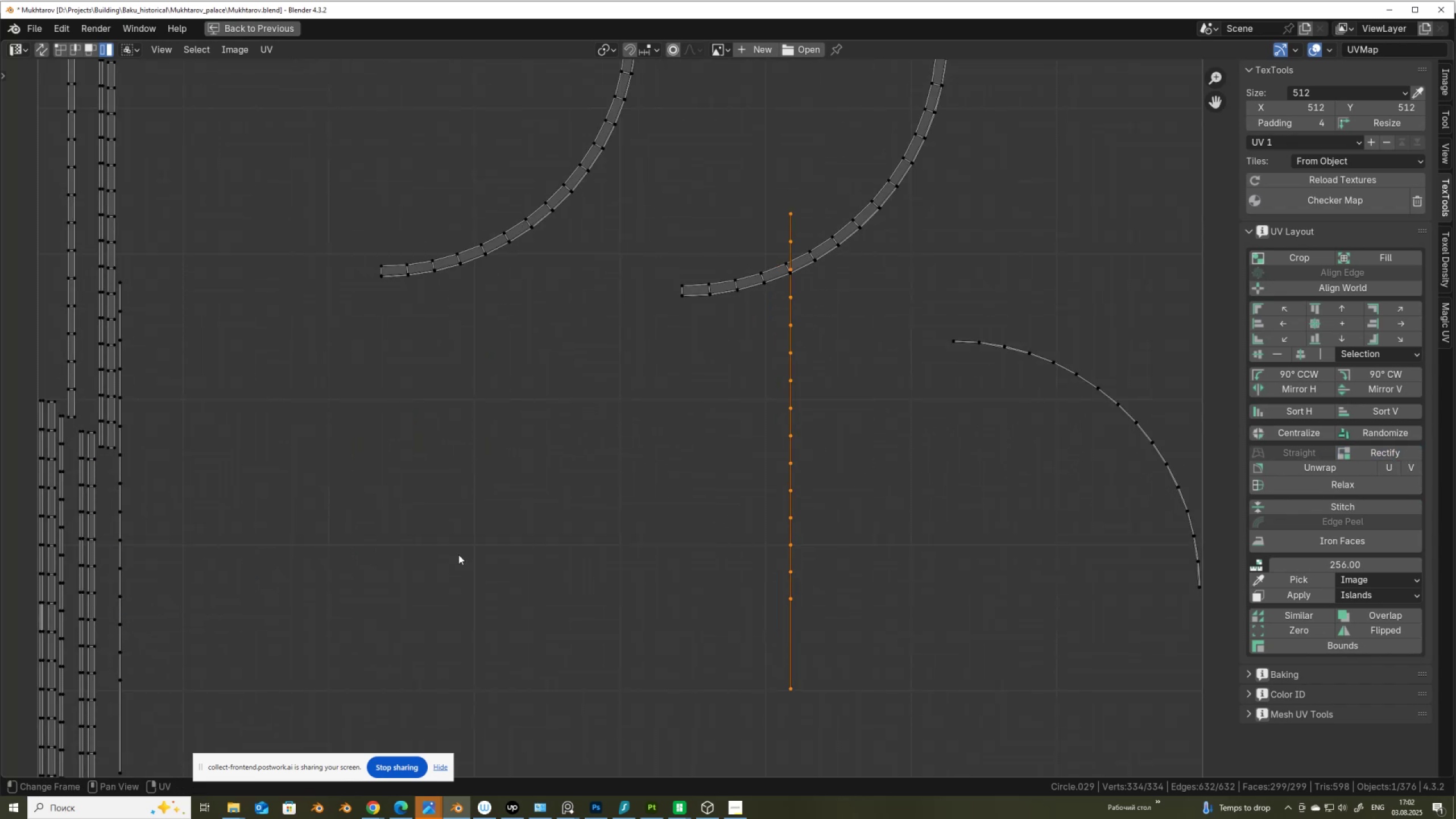 
scroll: coordinate [462, 552], scroll_direction: up, amount: 2.0
 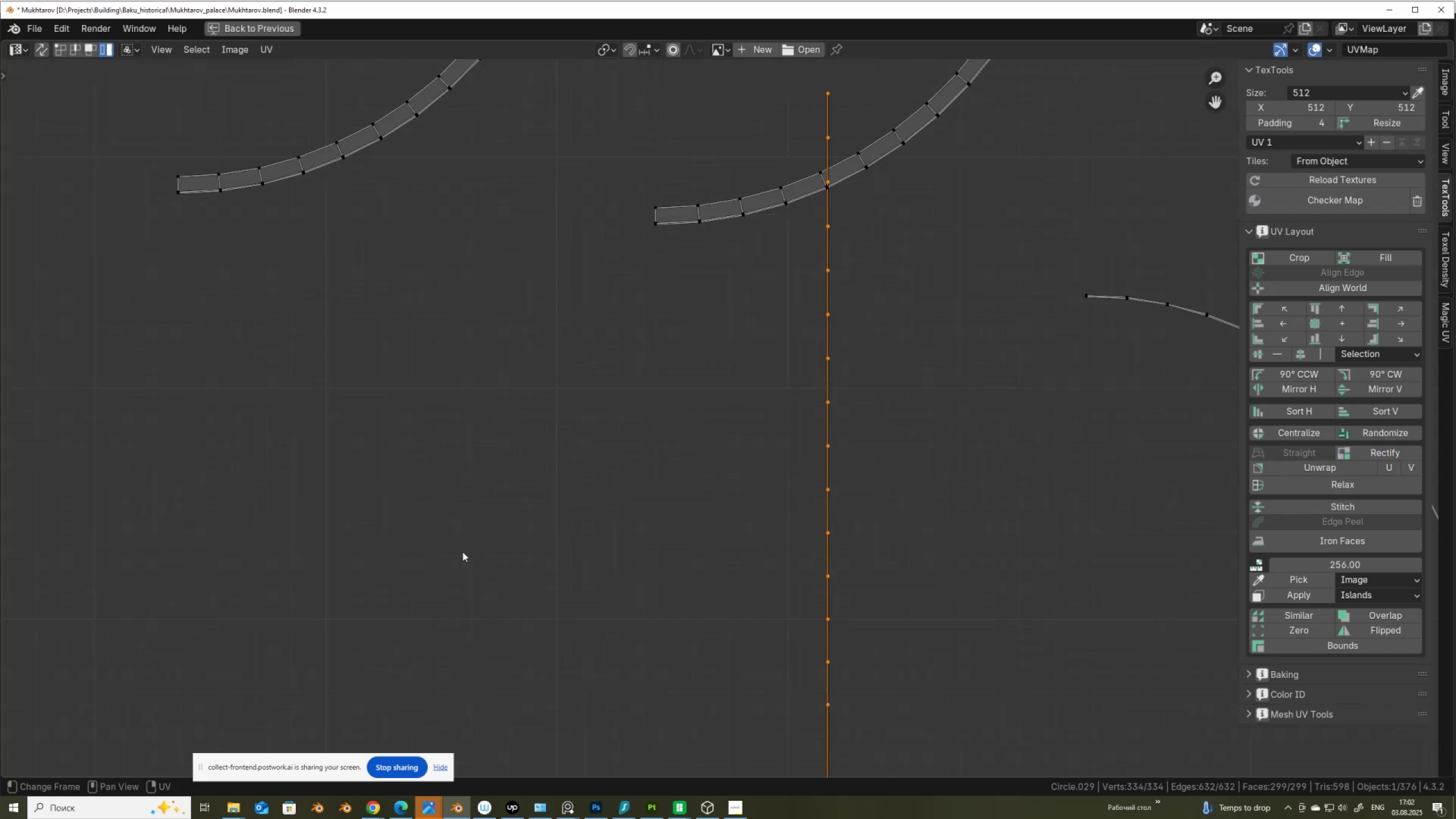 
hold_key(key=ShiftLeft, duration=0.57)
 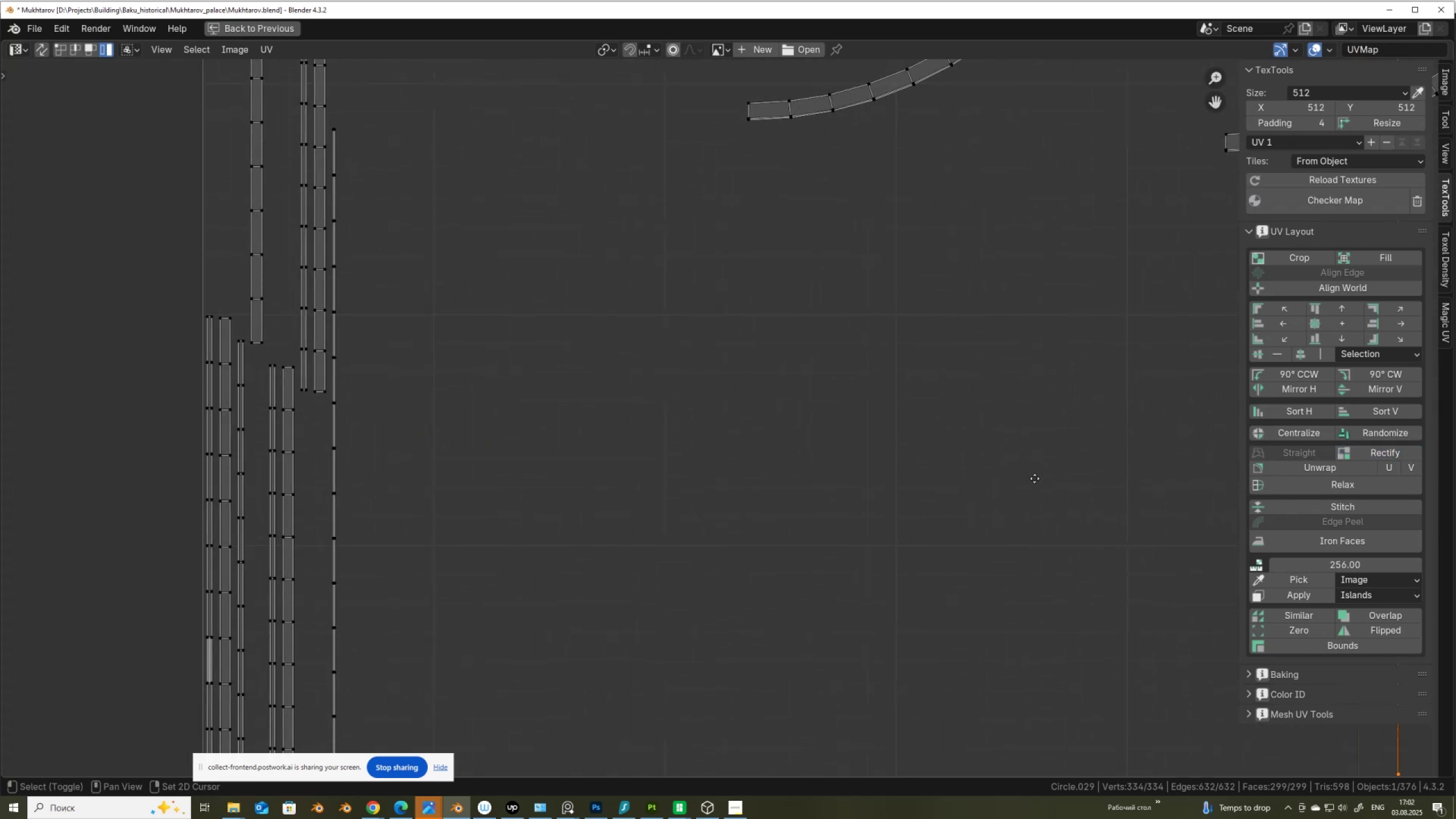 
scroll: coordinate [1035, 479], scroll_direction: up, amount: 2.0
 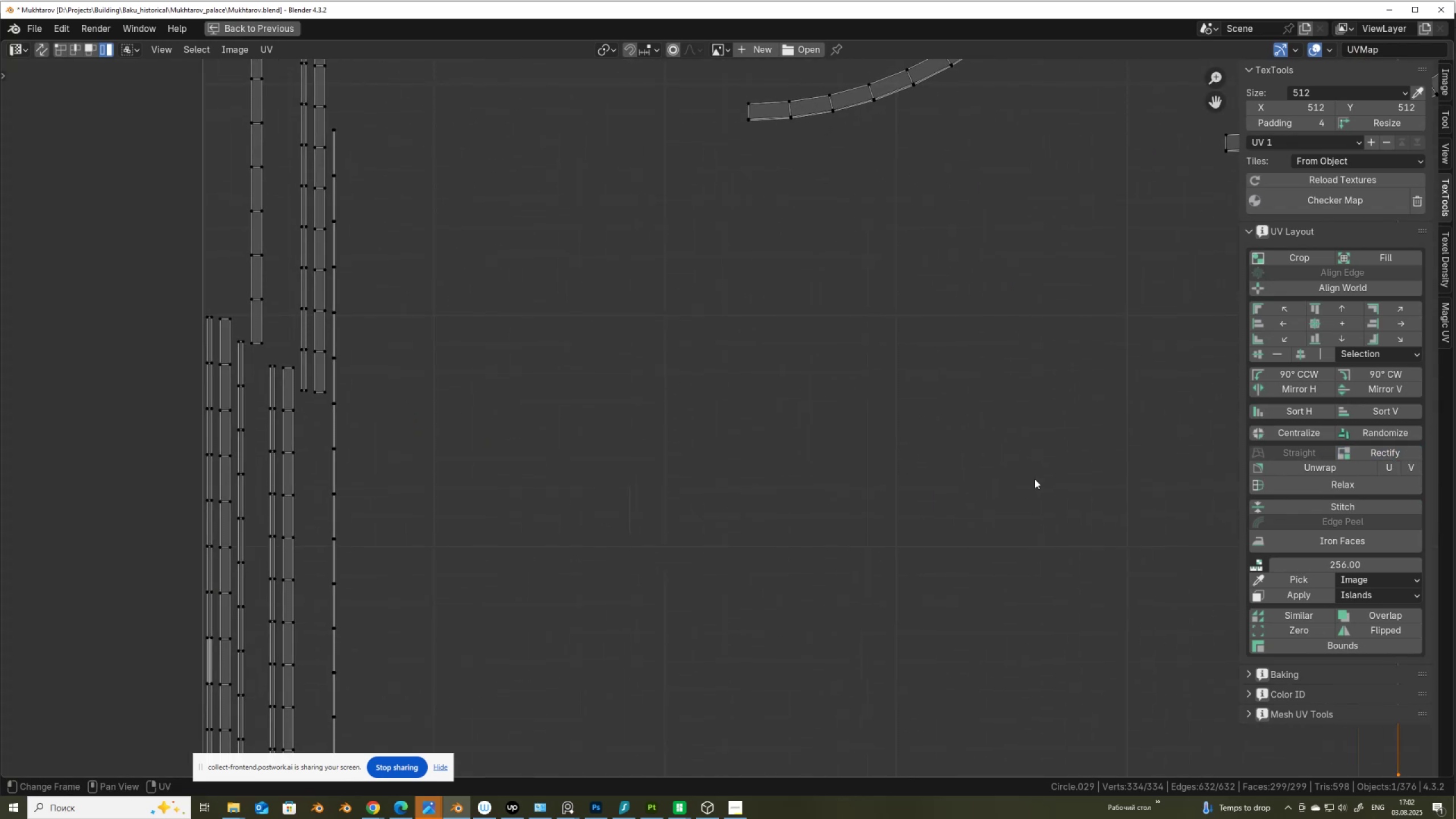 
scroll: coordinate [899, 514], scroll_direction: down, amount: 3.0
 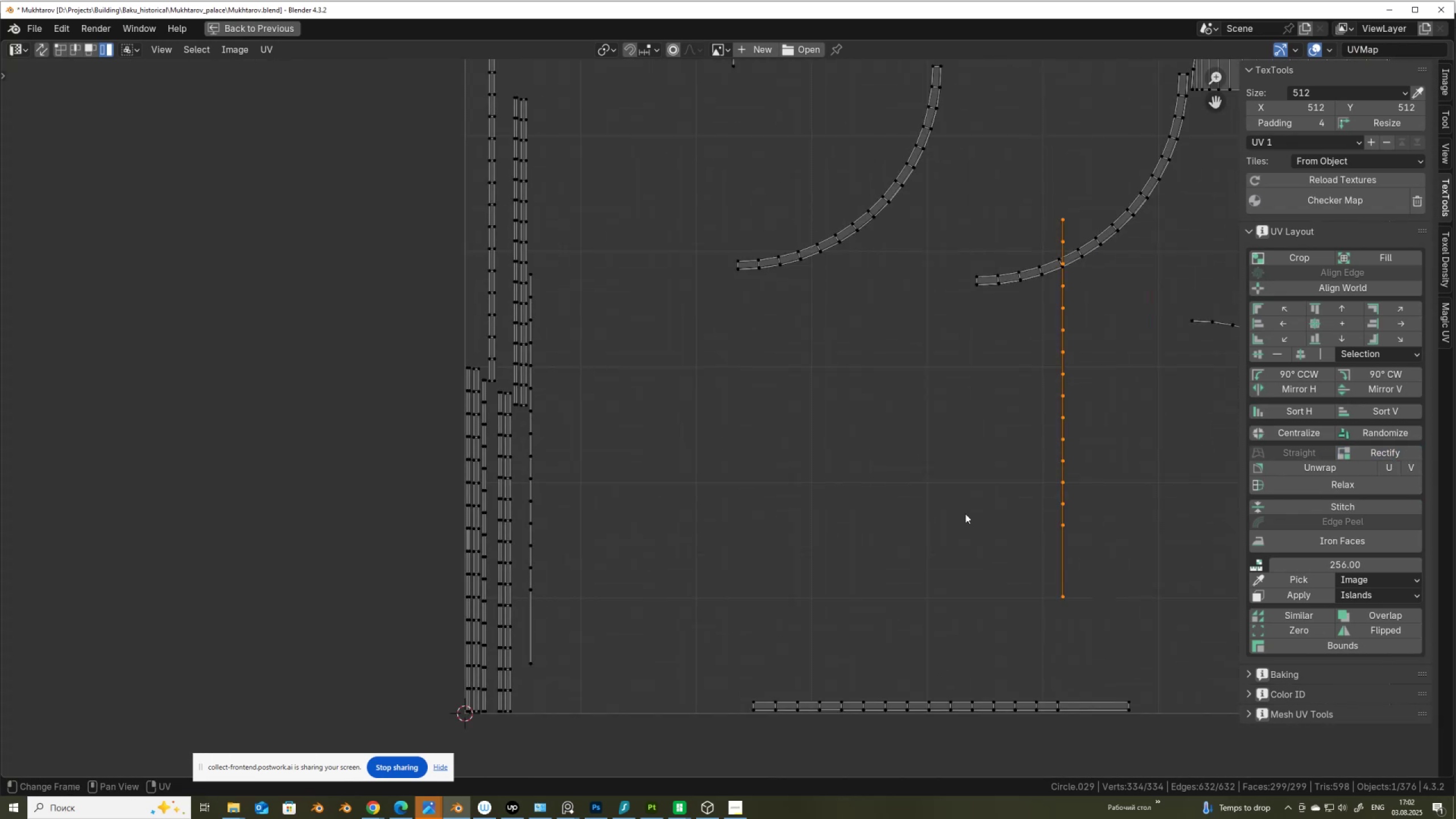 
hold_key(key=ShiftLeft, duration=0.42)
scroll: coordinate [820, 519], scroll_direction: up, amount: 5.0
 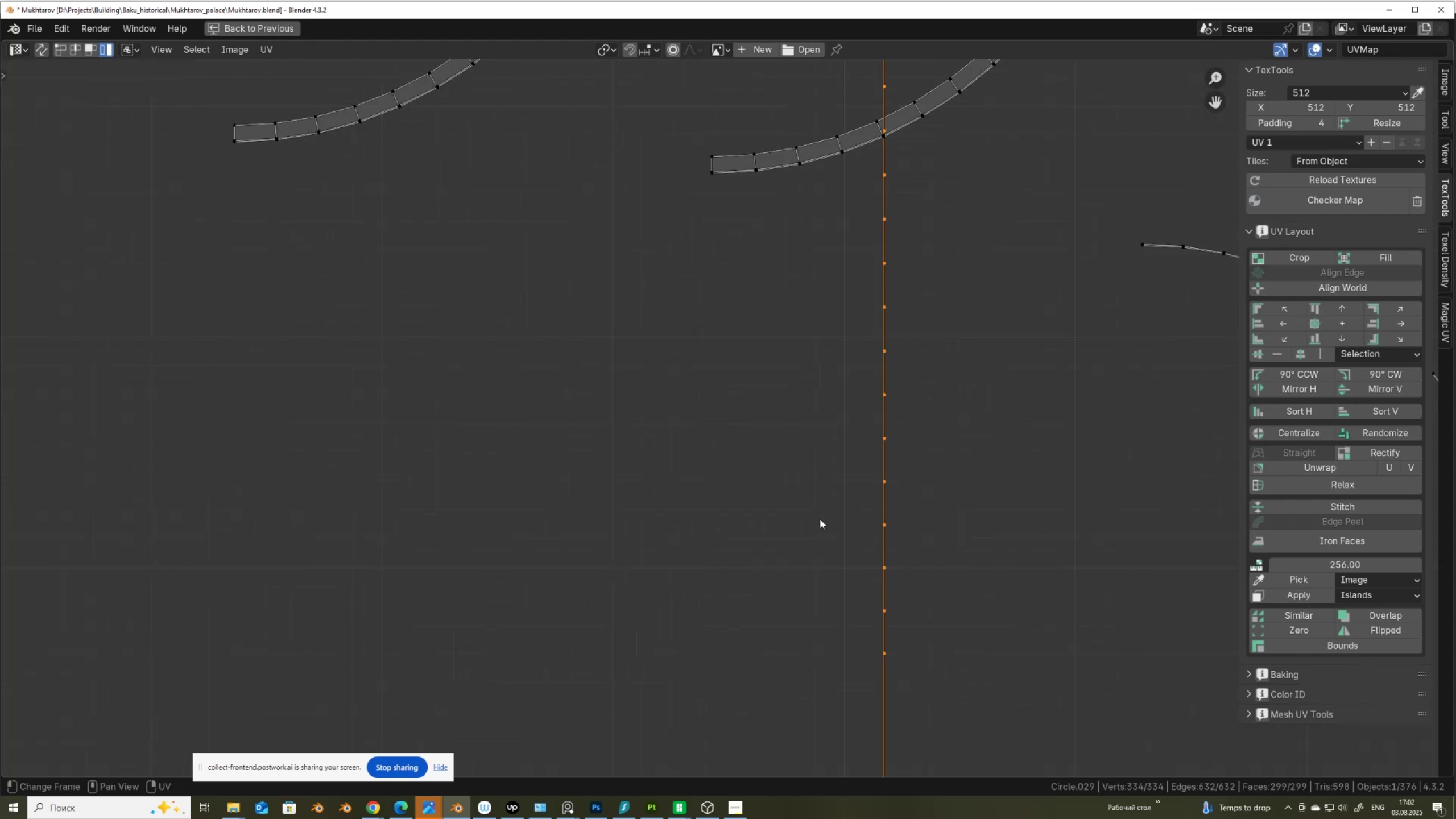 
key(Control+Z)
 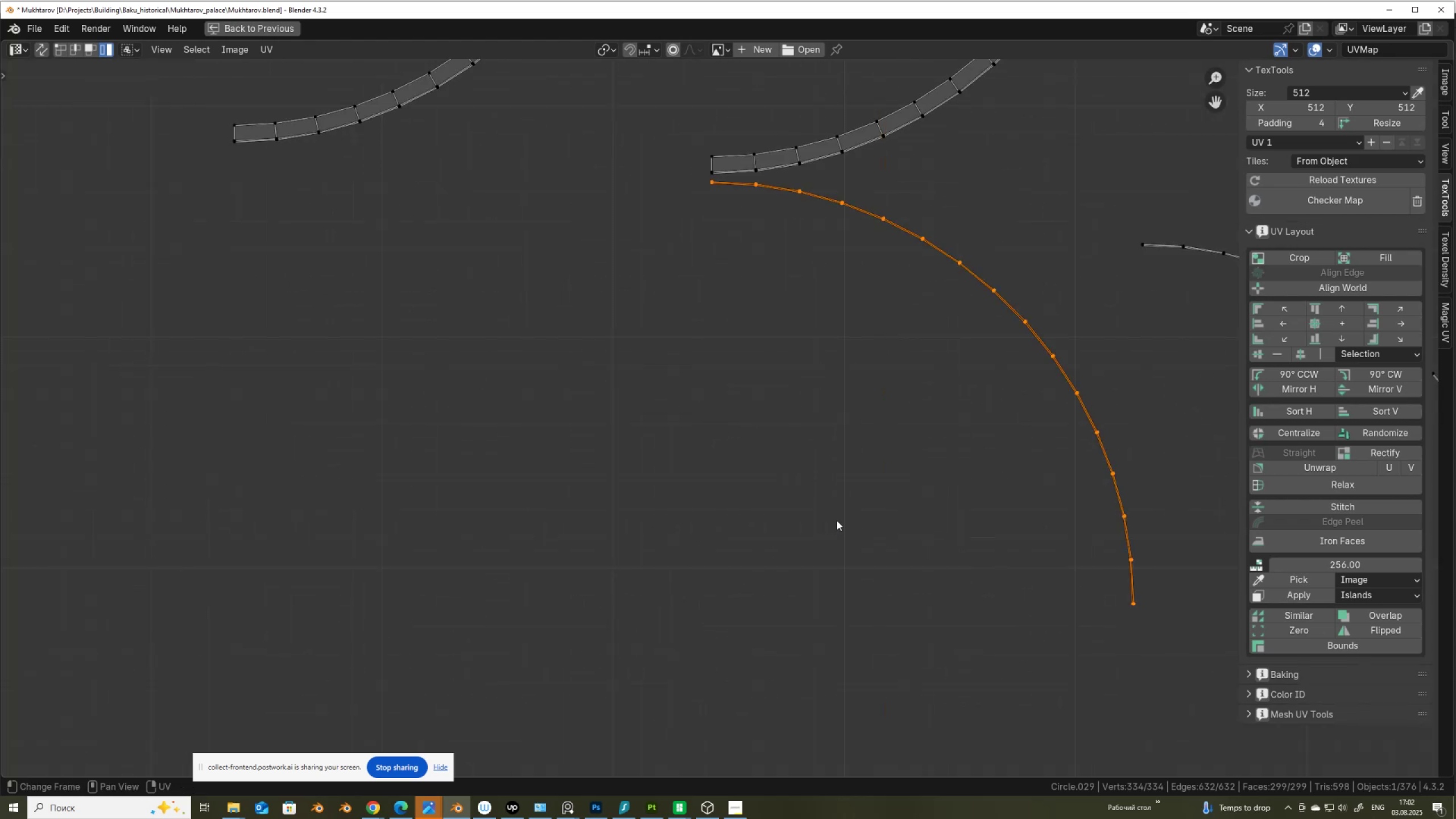 
scroll: coordinate [837, 520], scroll_direction: down, amount: 3.0
 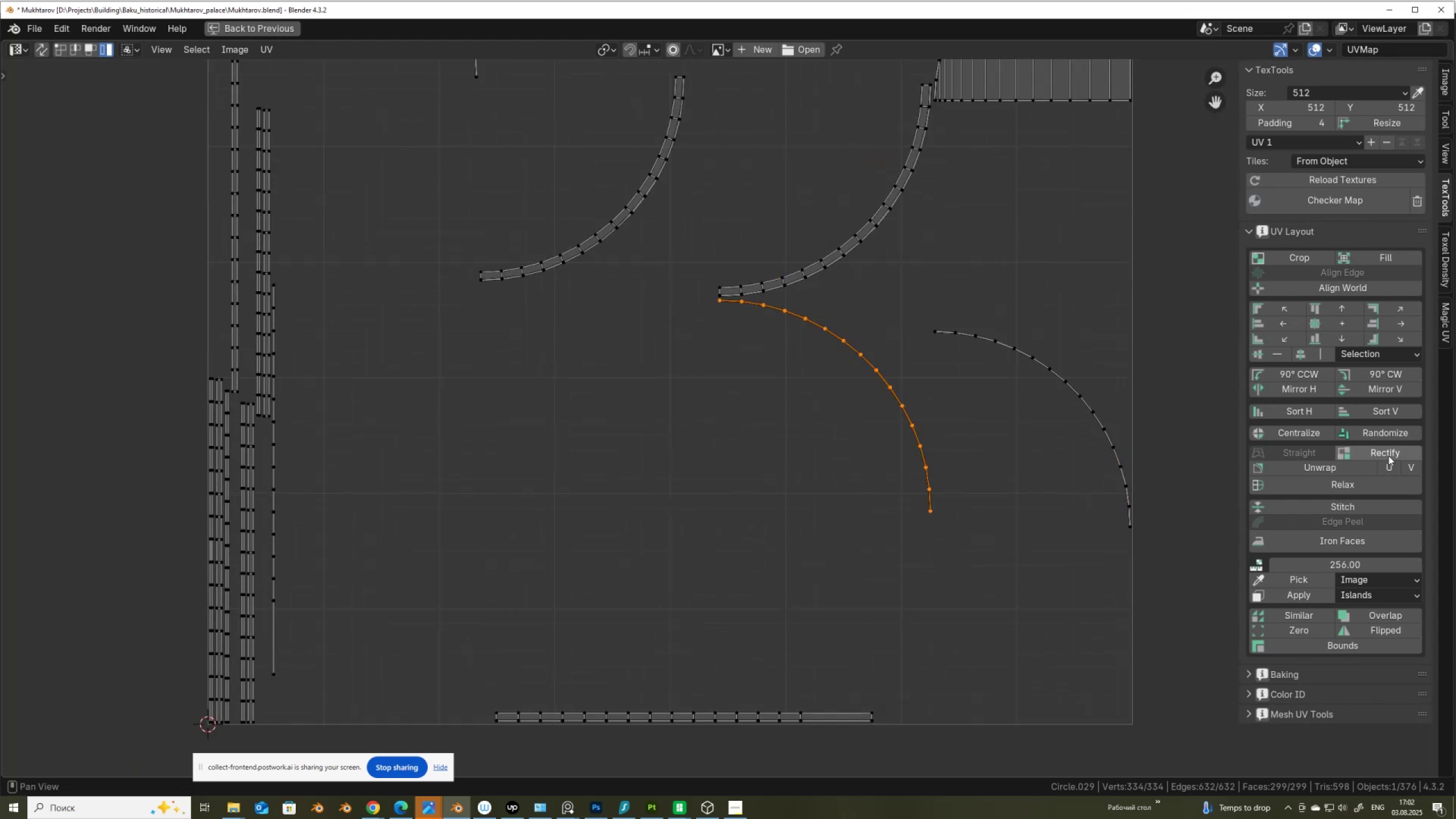 
left_click([1388, 456])
 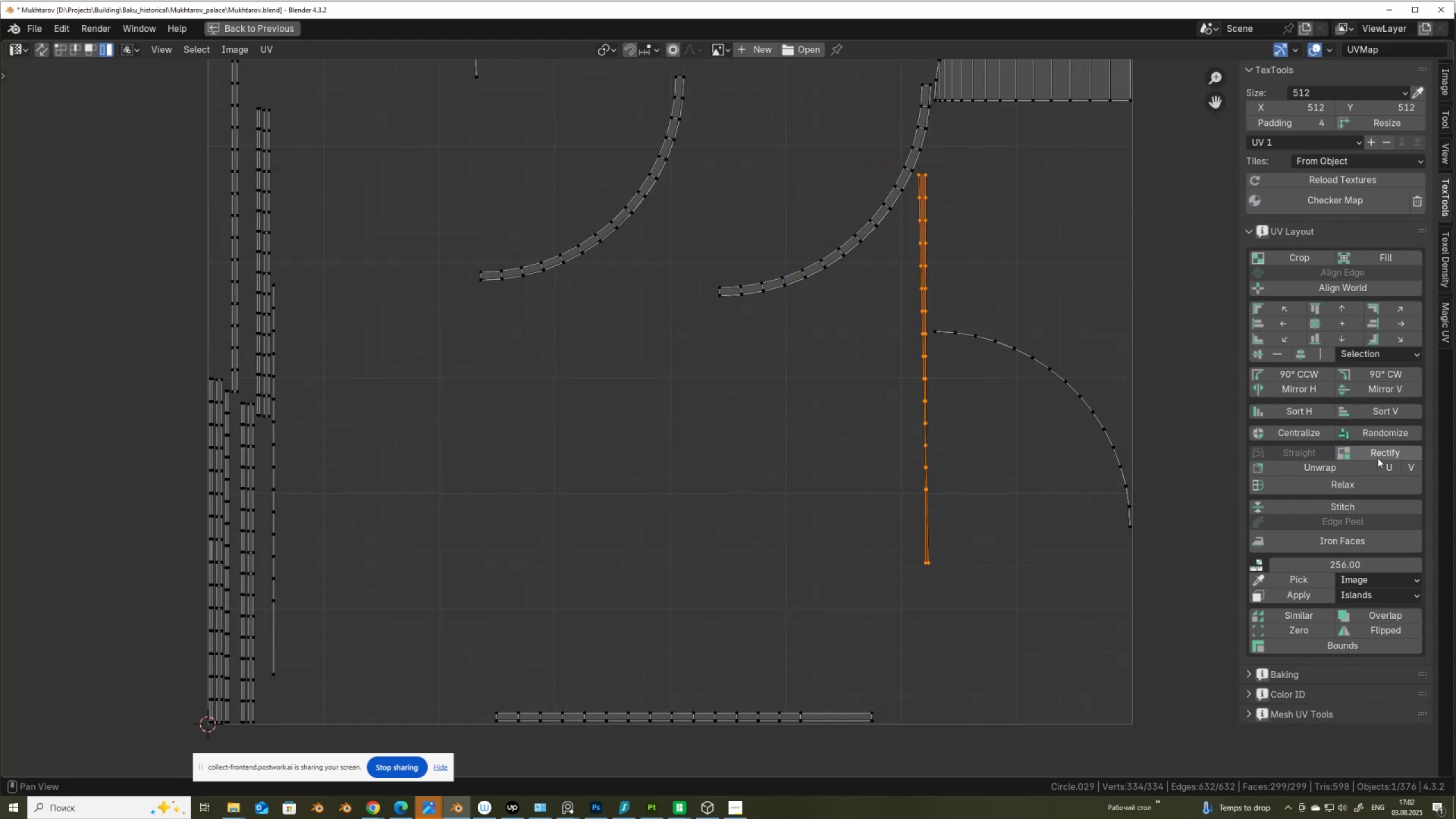 
key(Control+ControlLeft)
 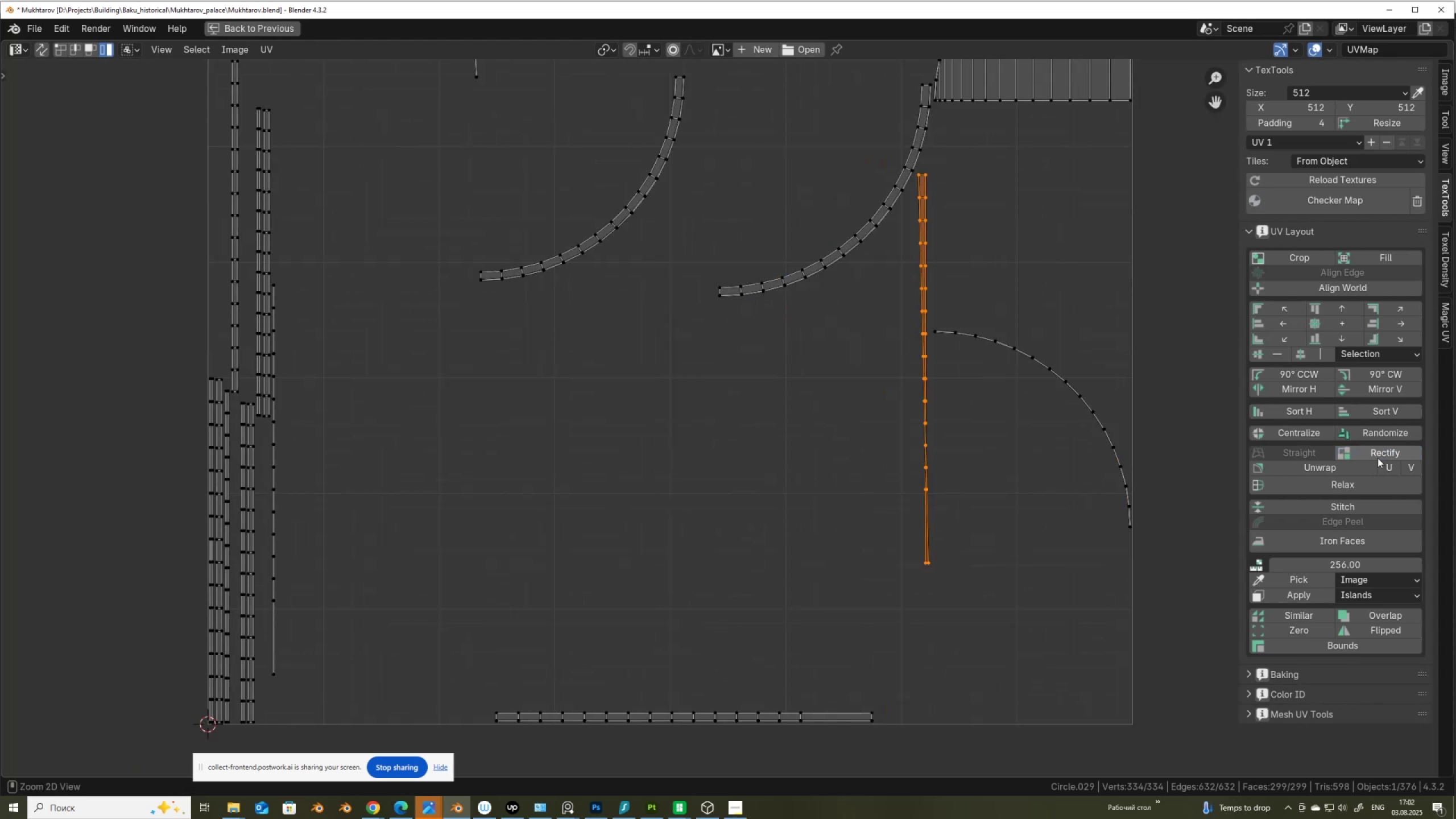 
key(Z)
 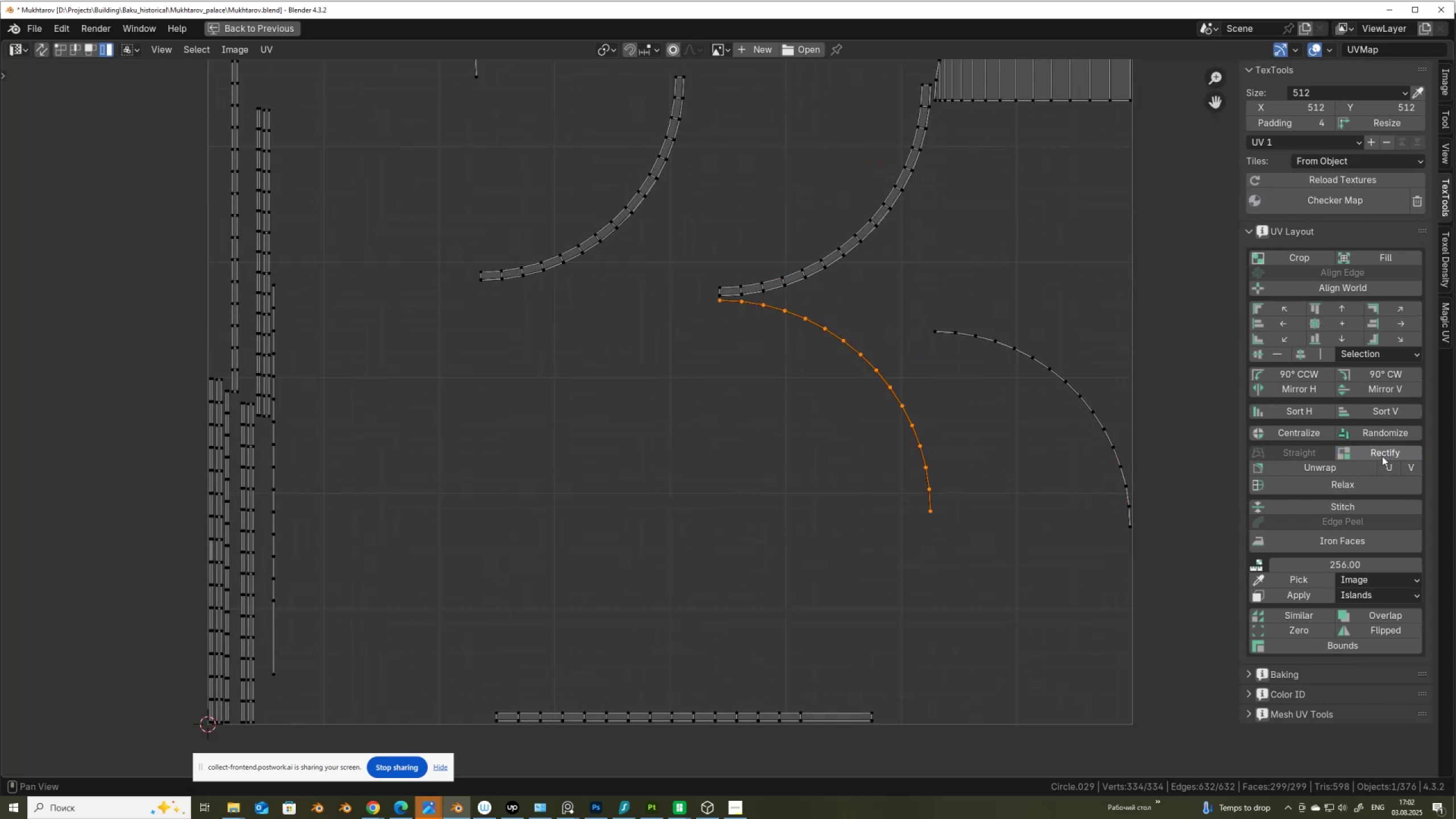 
left_click([1382, 456])
 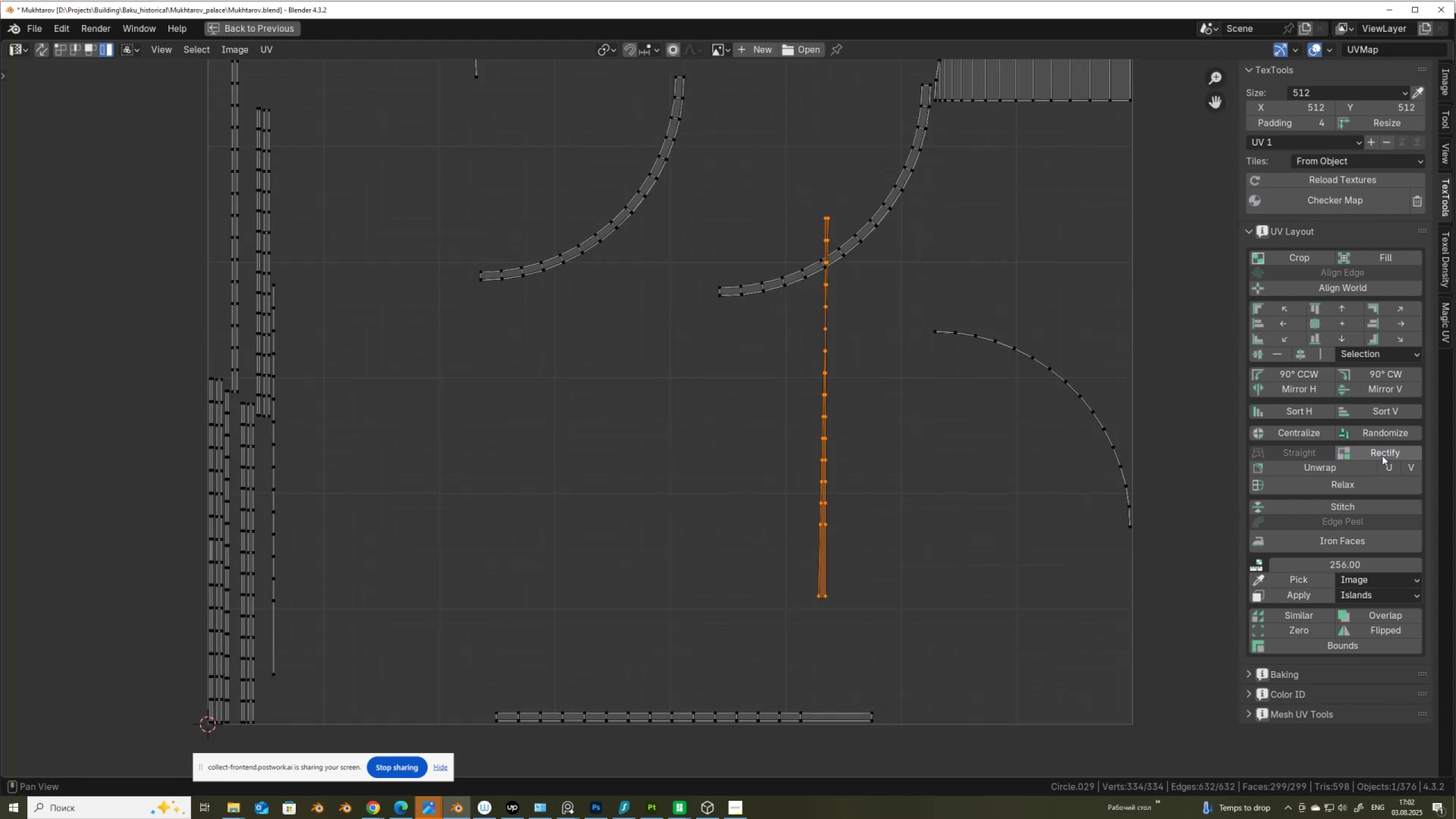 
key(Control+Z)
 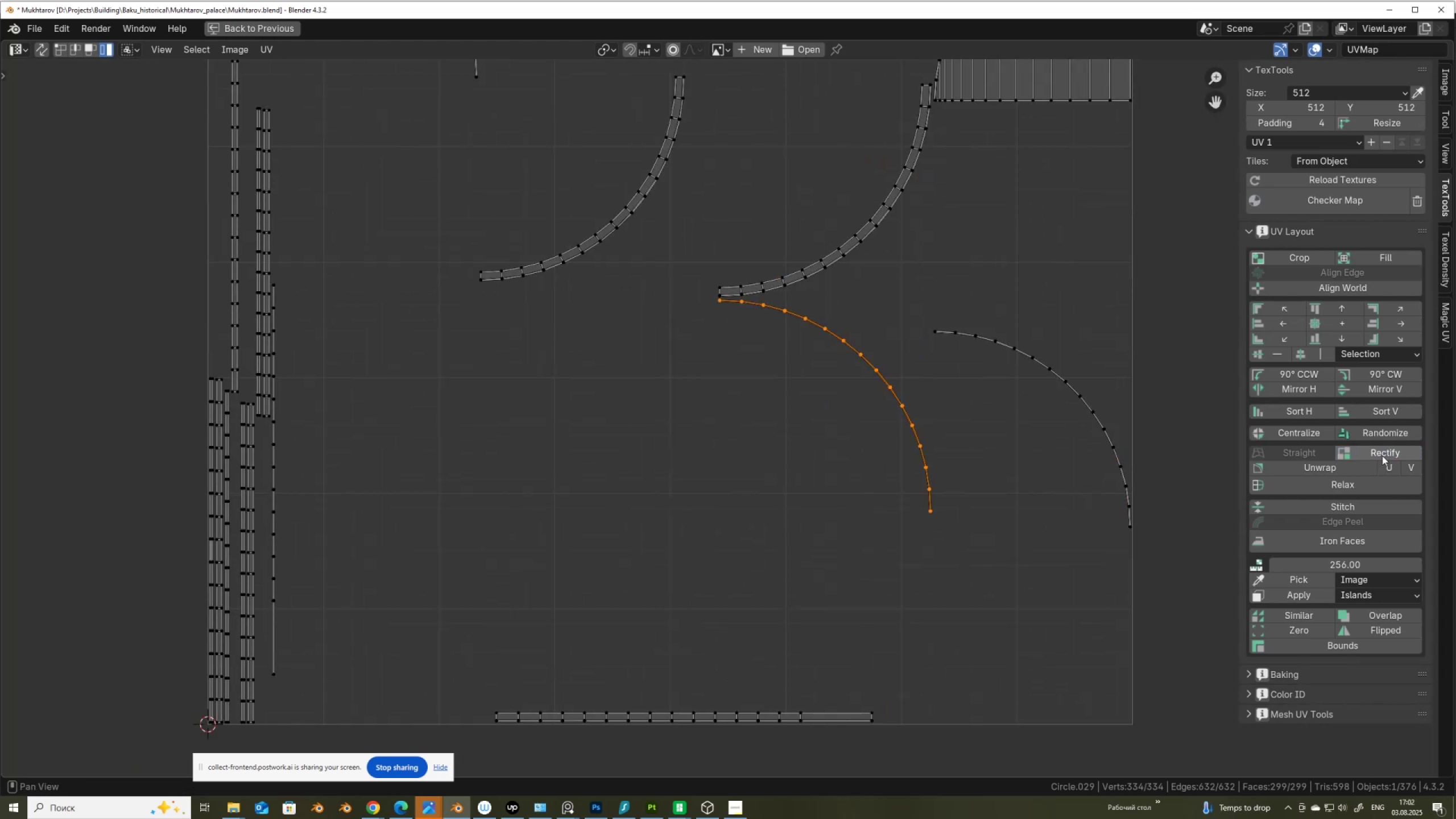 
key(Control+ControlLeft)
 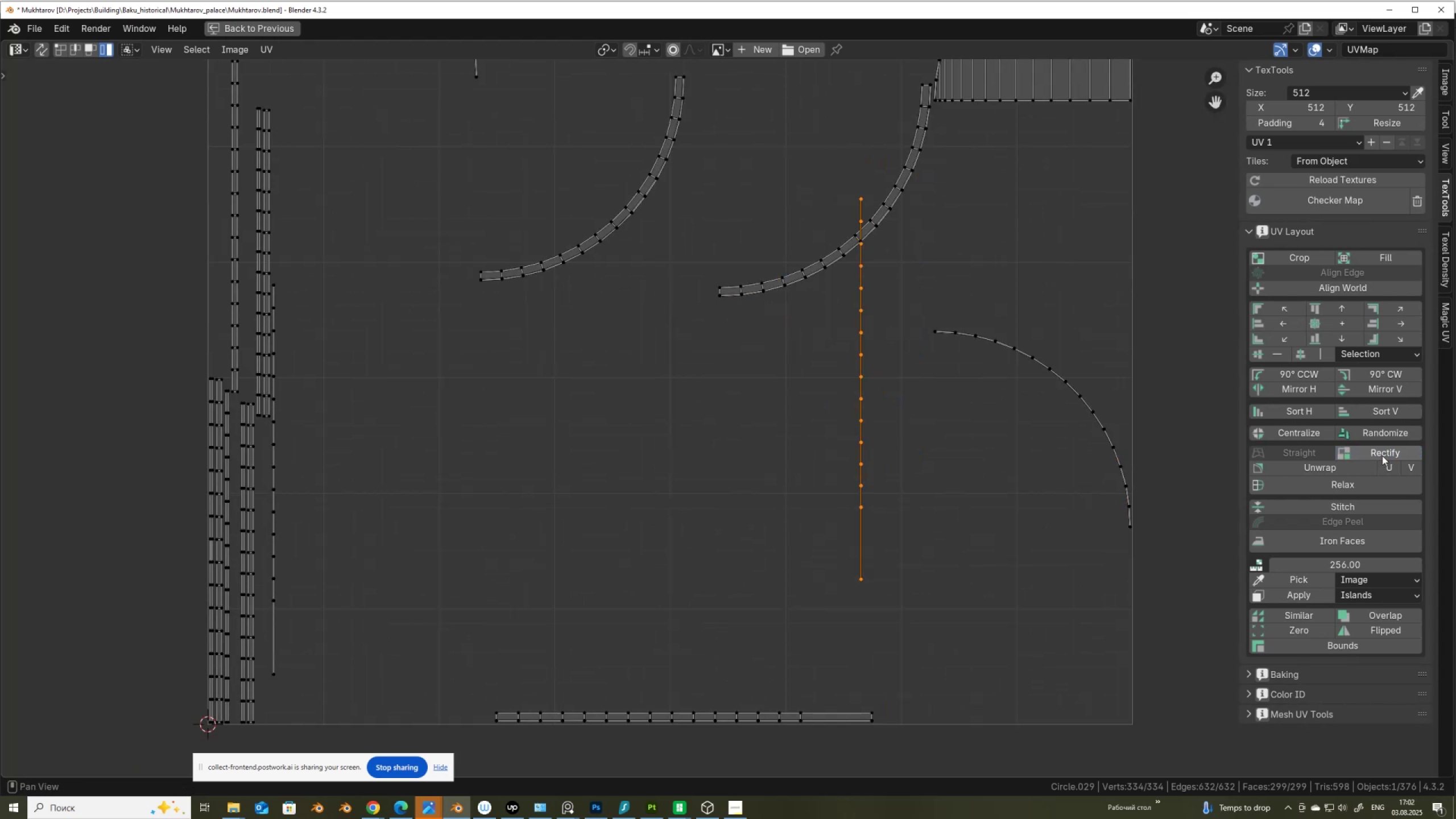 
left_click([1382, 456])
 